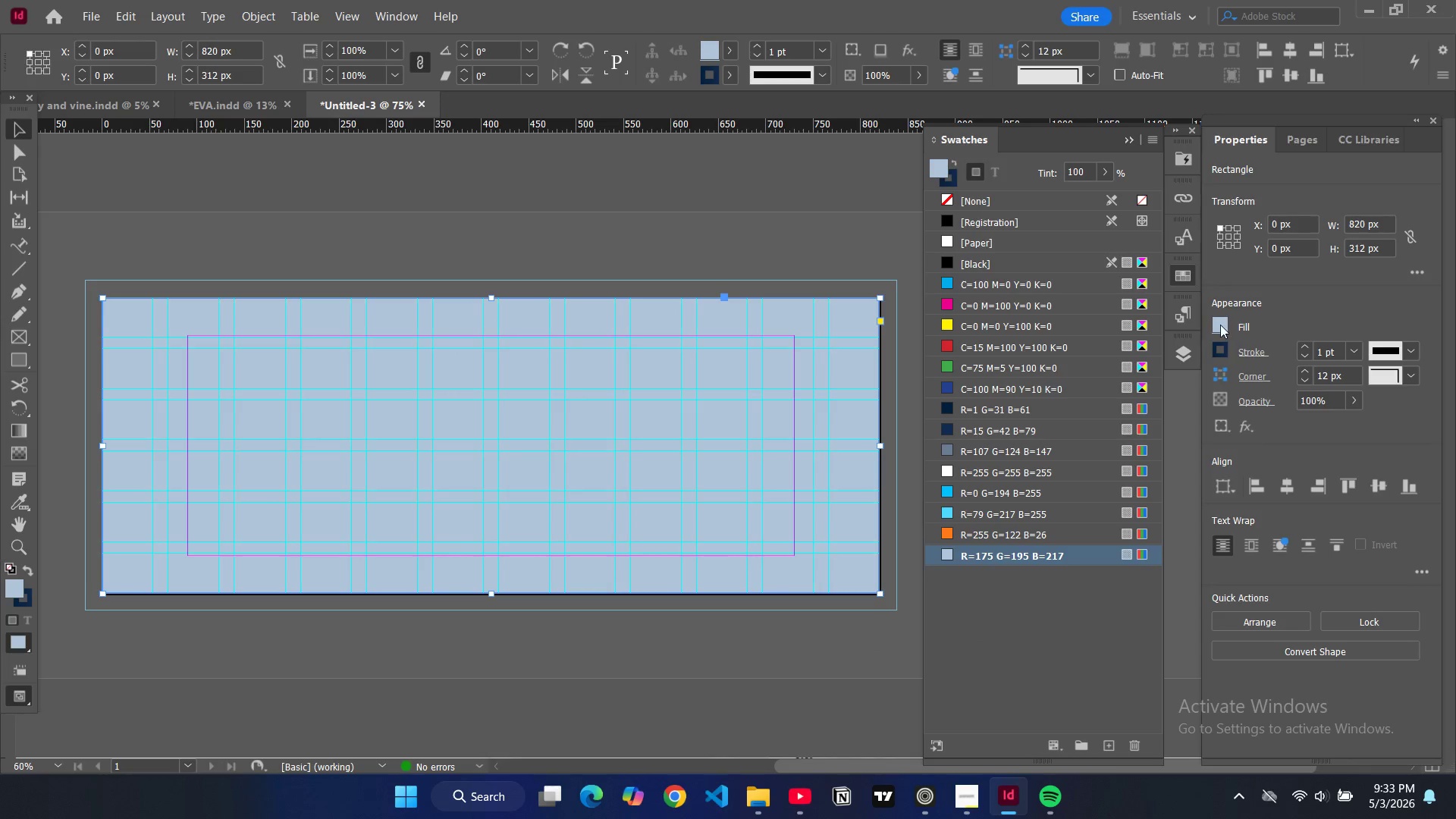 
double_click([1220, 325])
 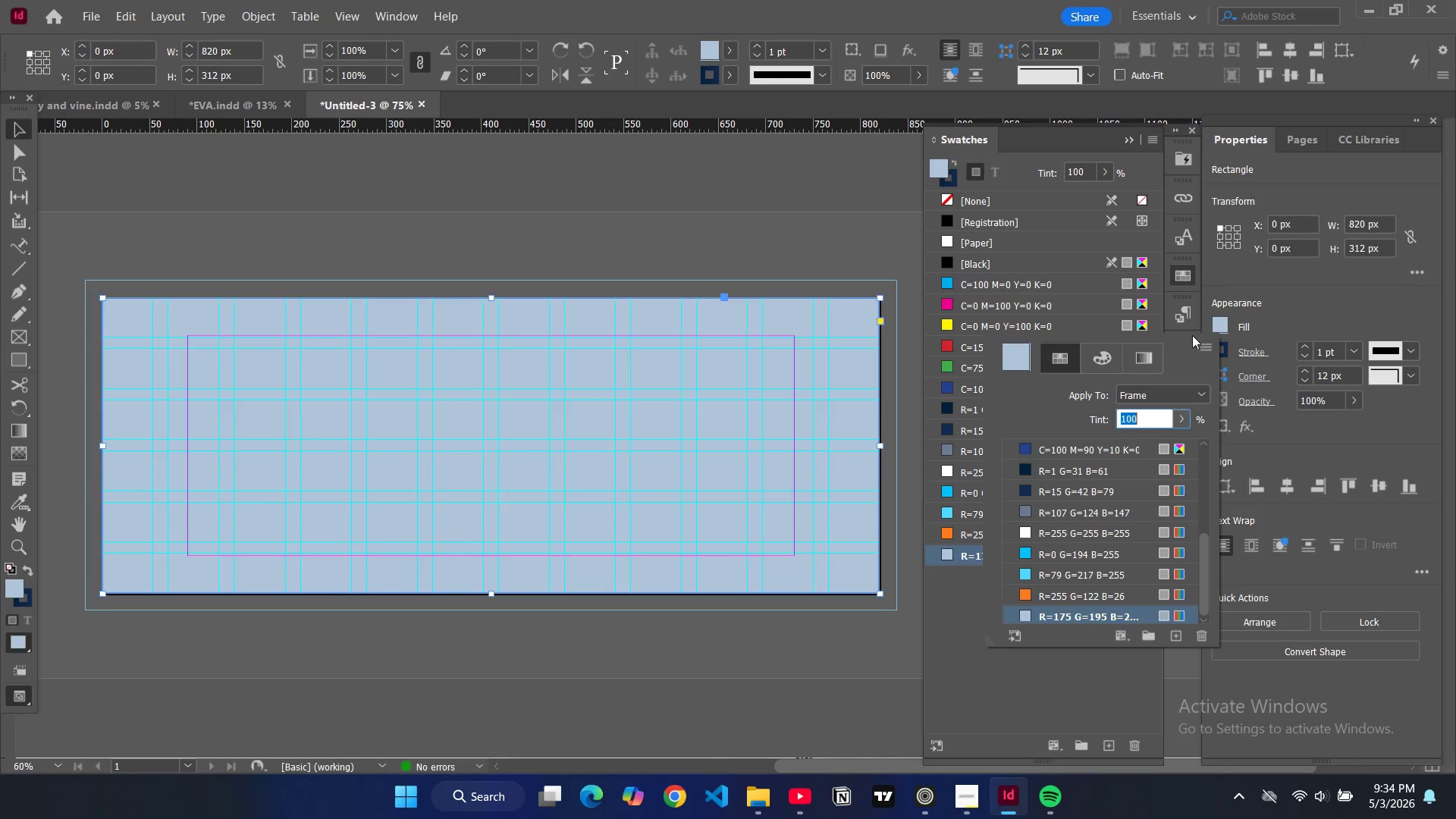 
left_click([1139, 353])
 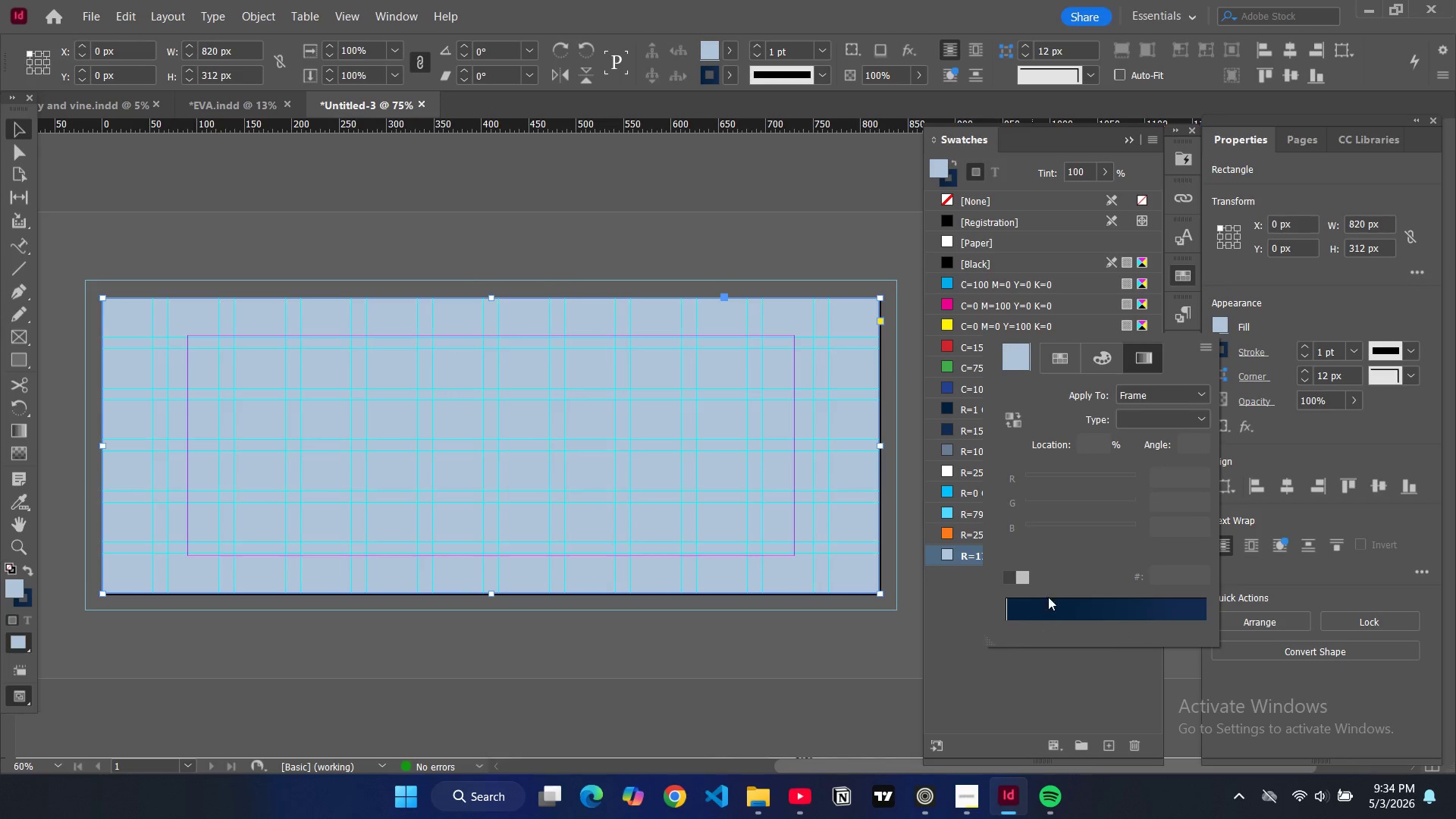 
left_click([1017, 610])
 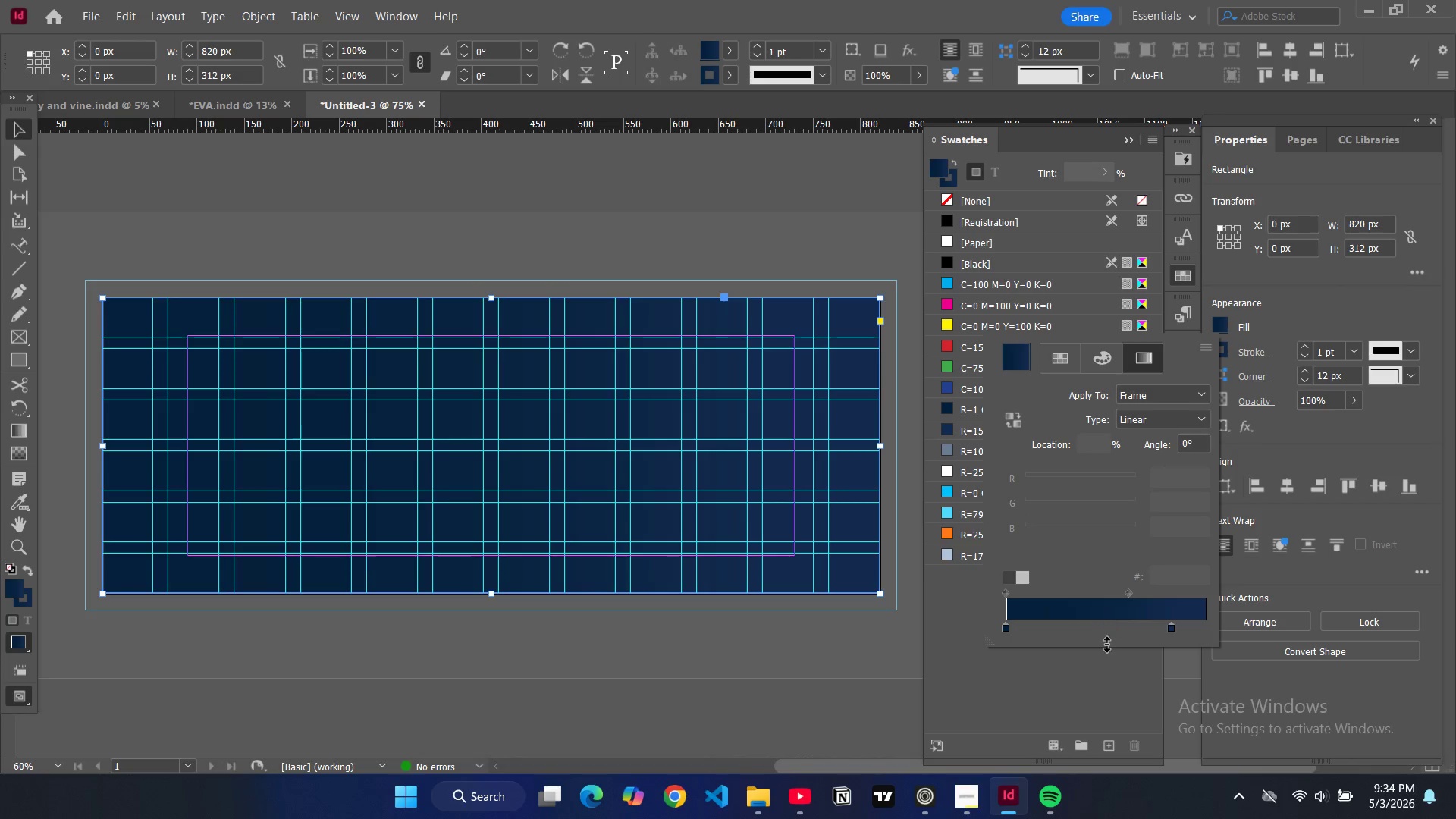 
left_click([1107, 645])
 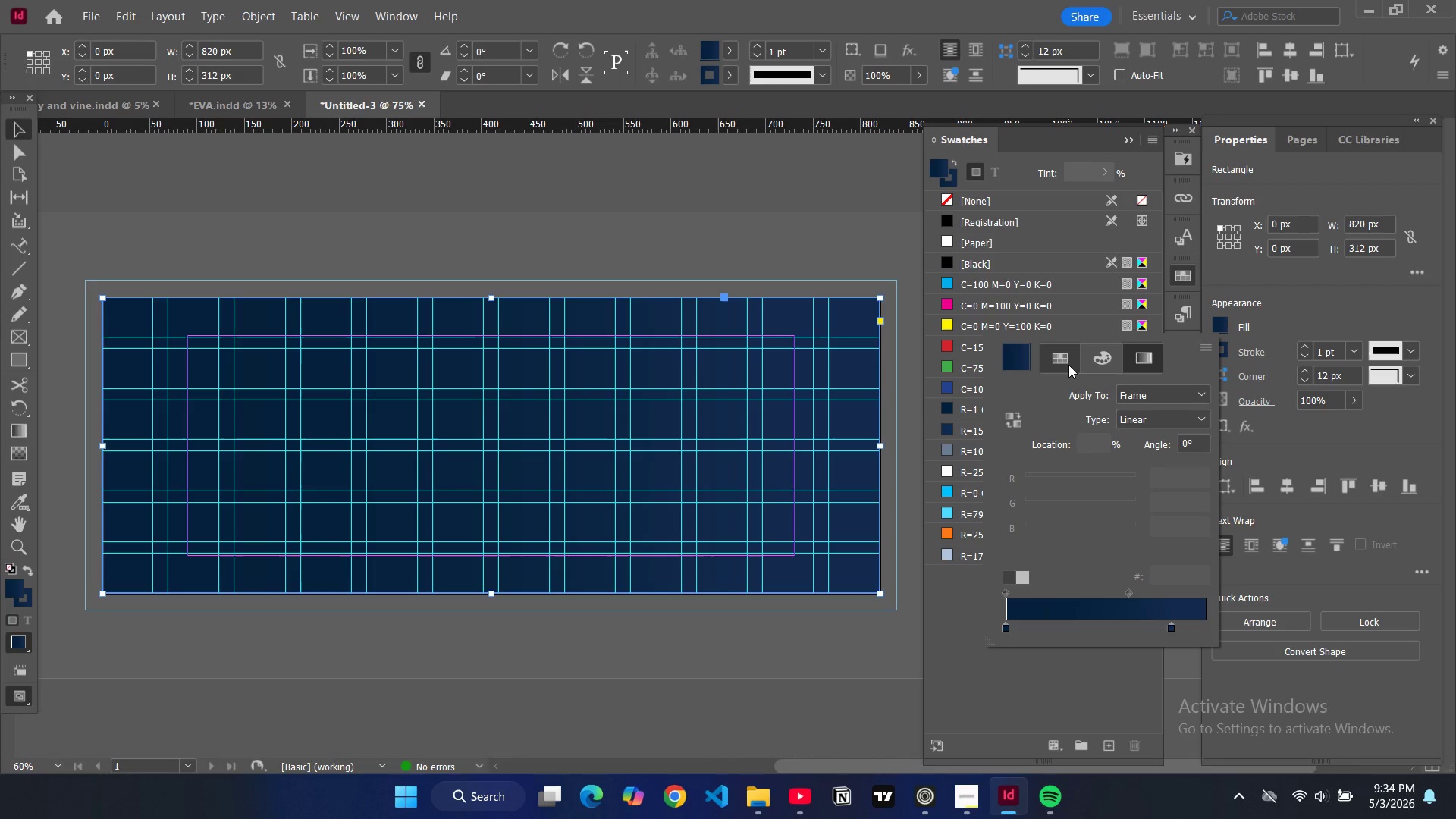 
left_click([950, 629])
 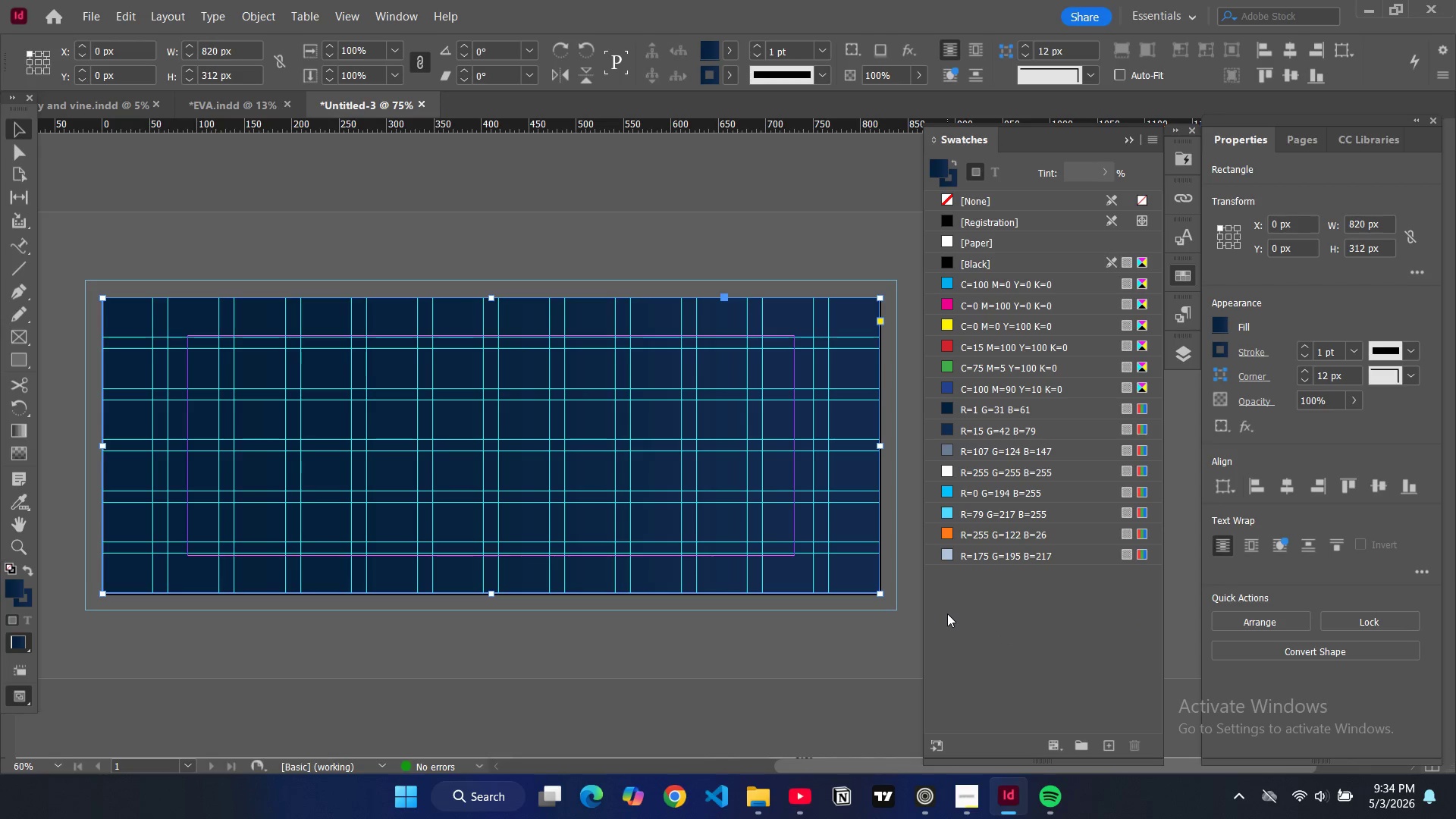 
type(ww)
 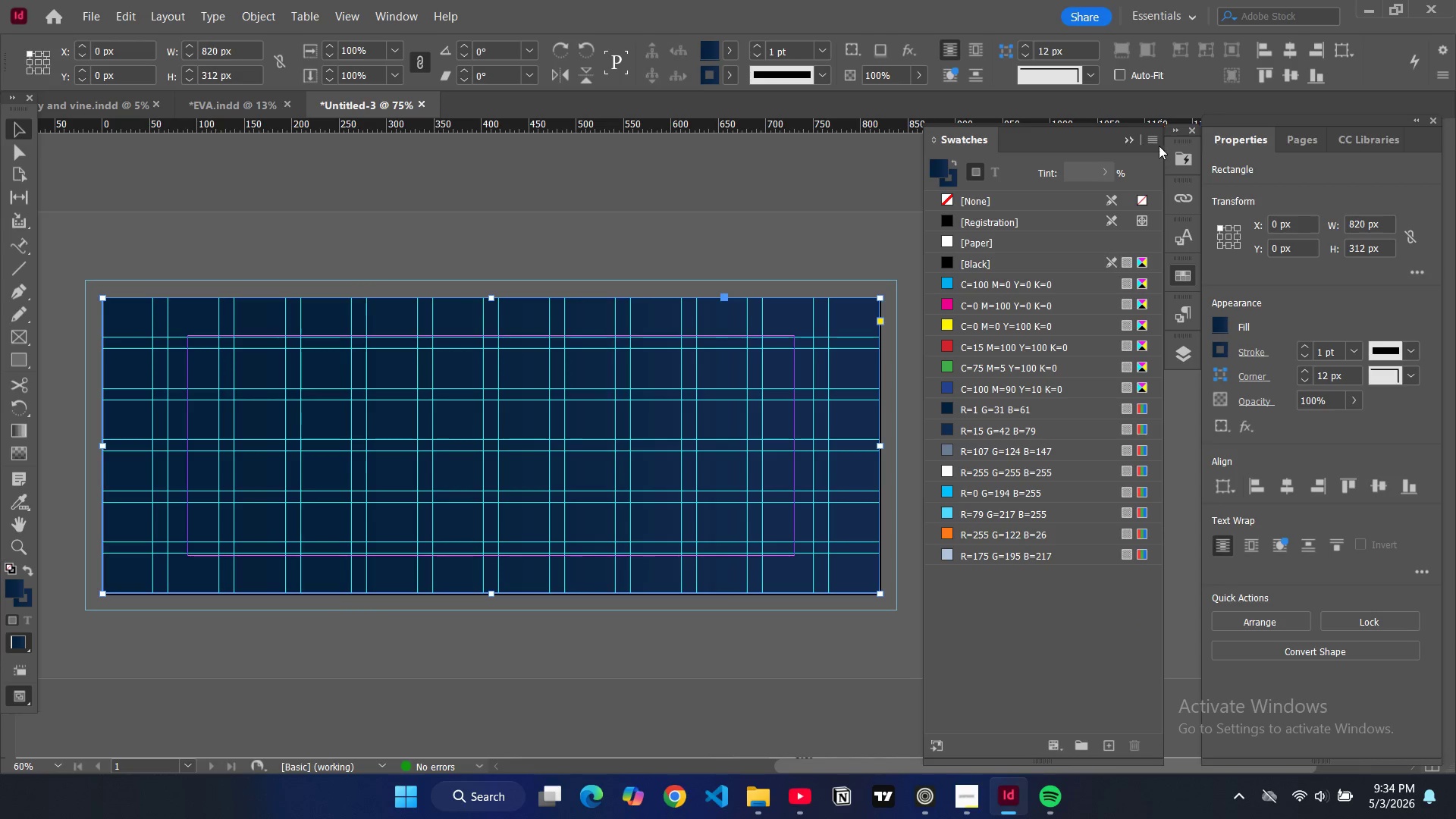 
left_click([1132, 140])
 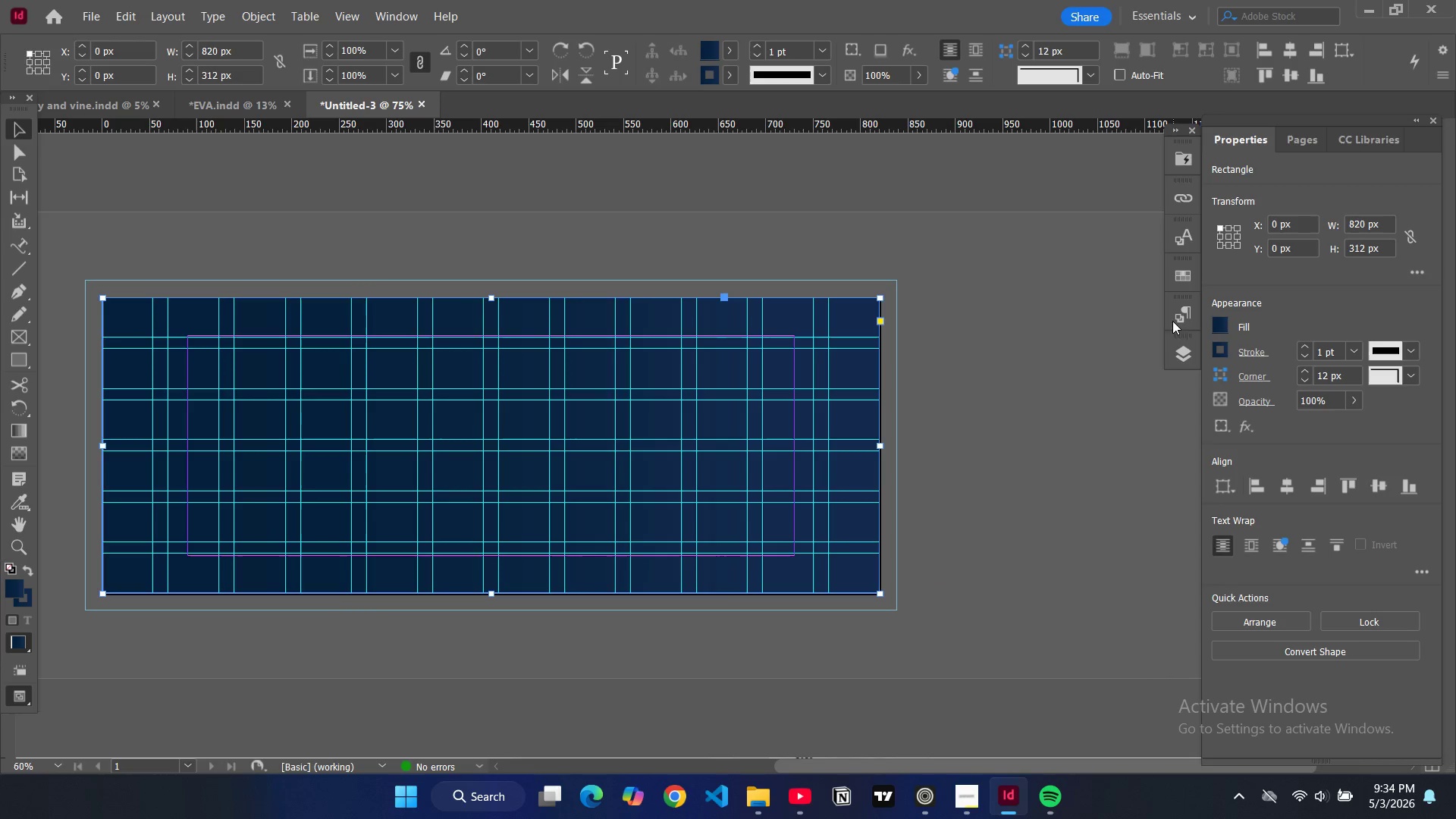 
left_click([1178, 313])
 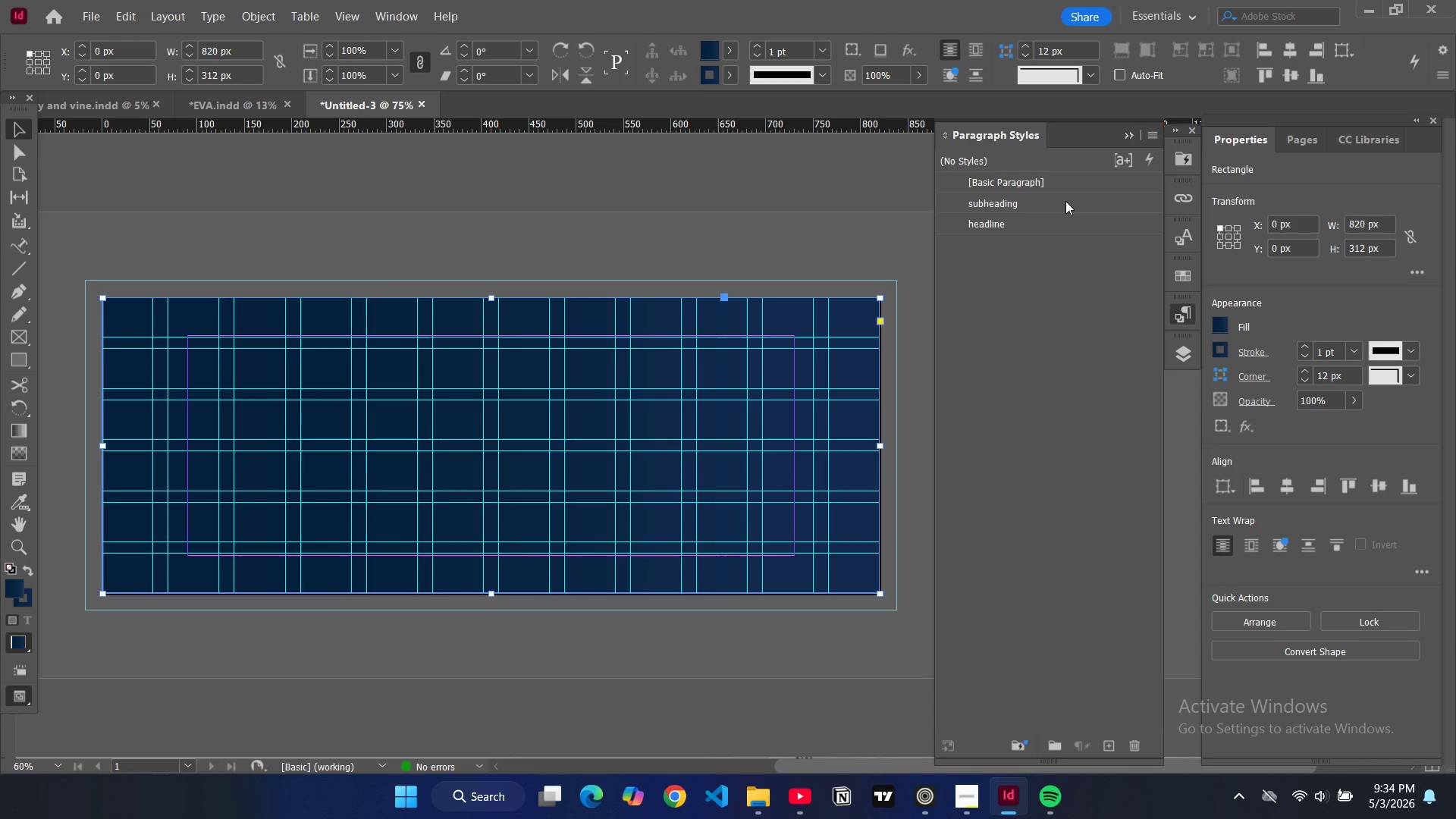 
double_click([1065, 201])
 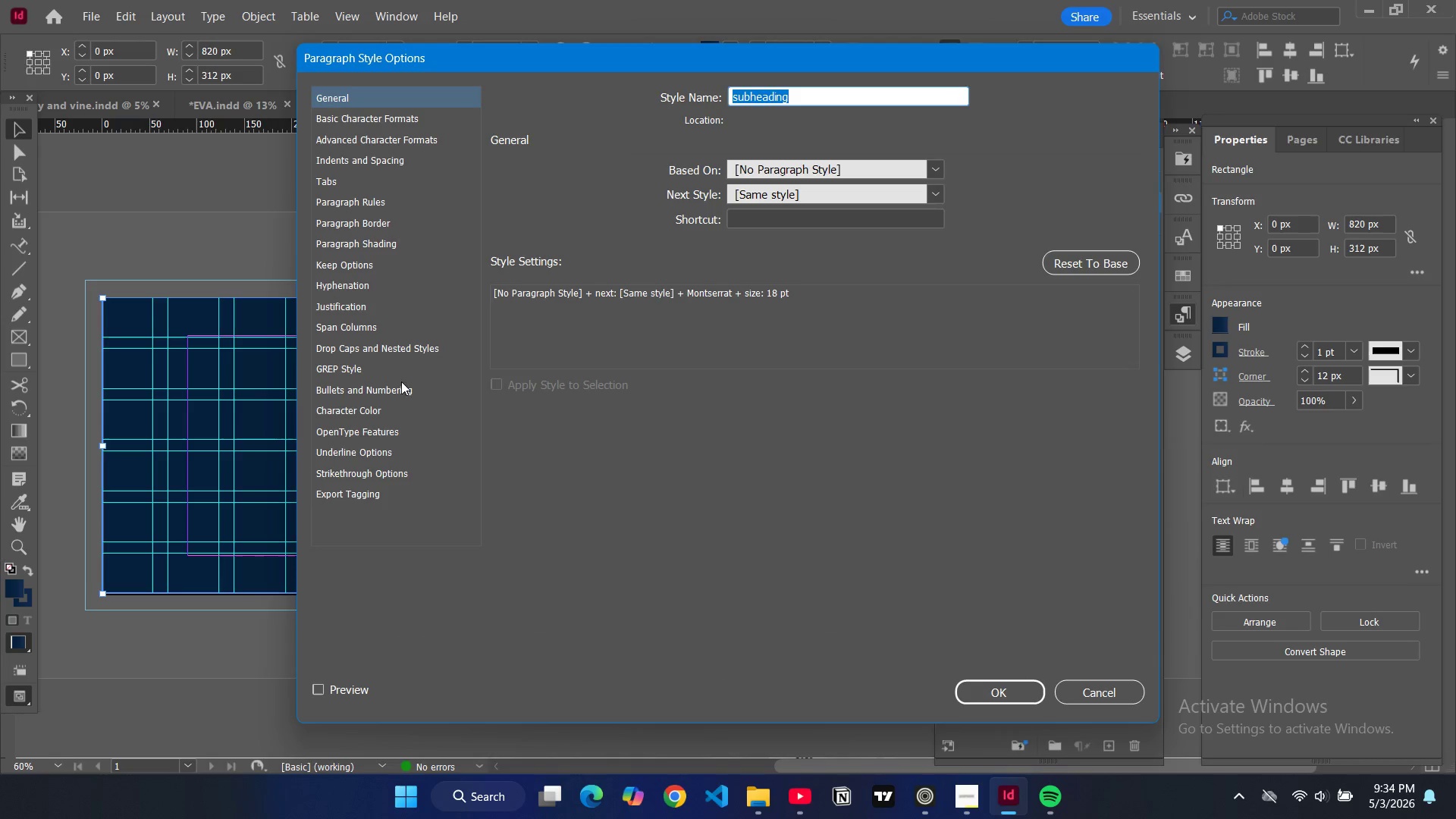 
left_click([371, 411])
 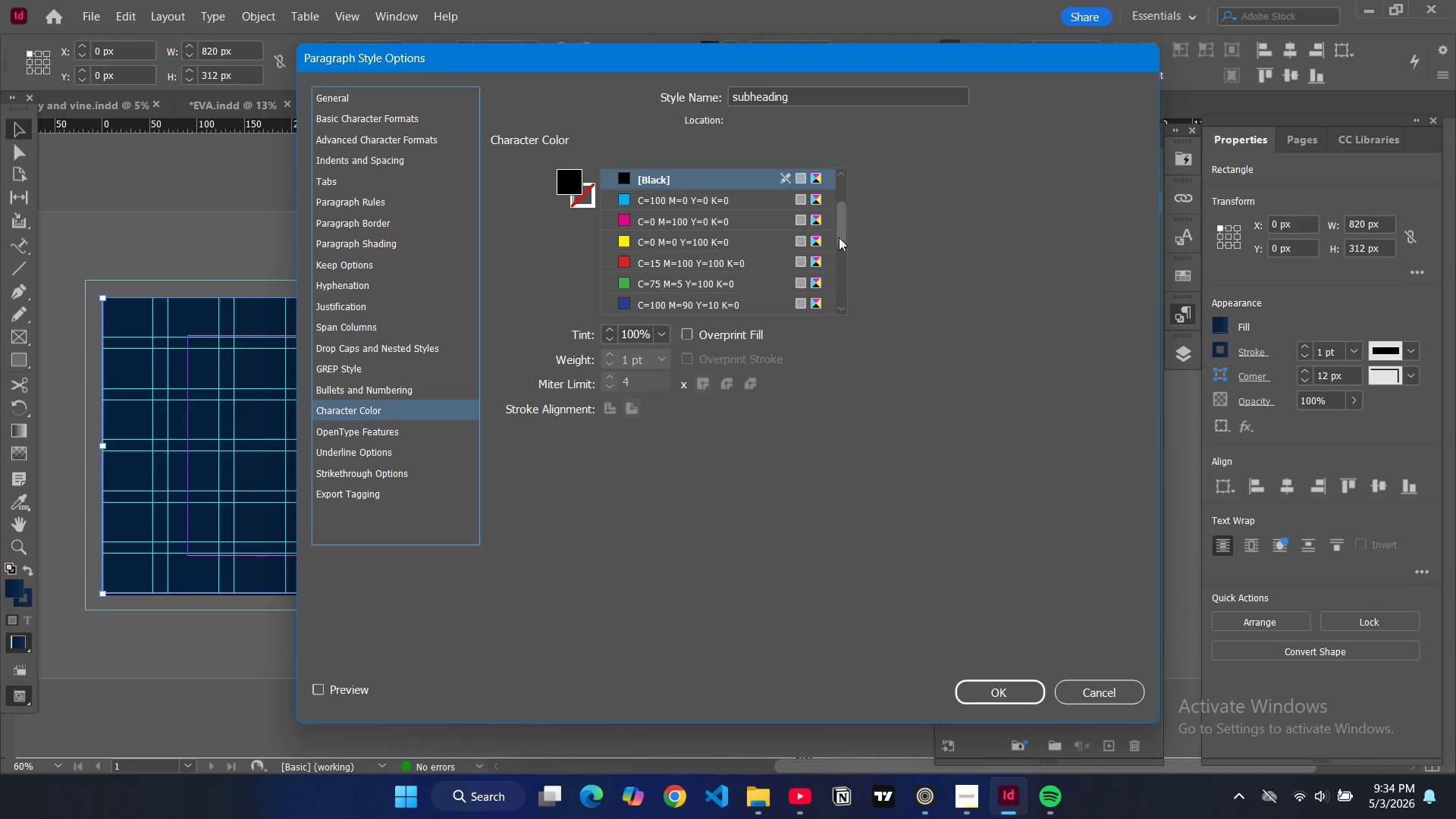 
left_click_drag(start_coordinate=[839, 230], to_coordinate=[830, 313])
 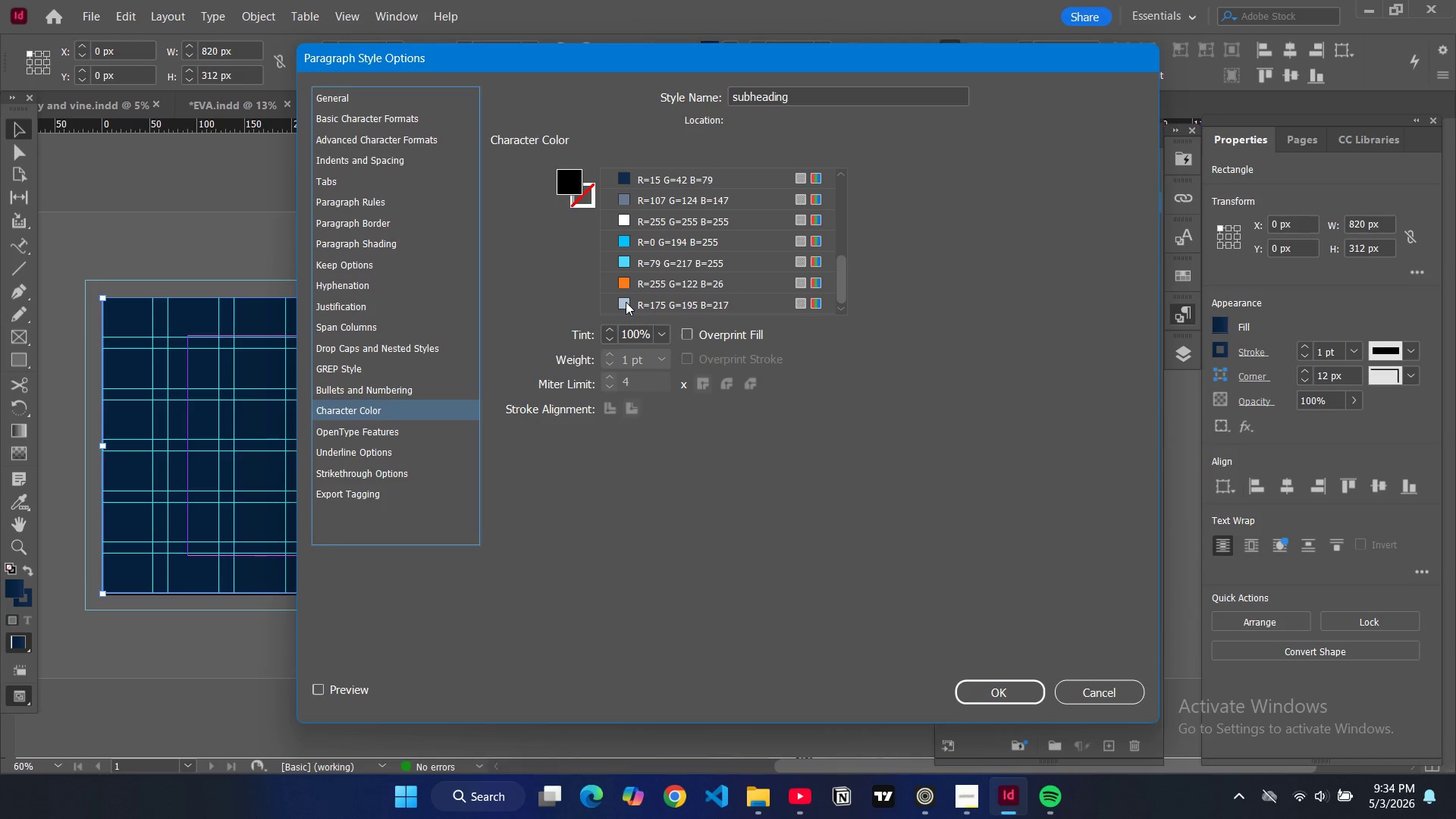 
left_click([626, 302])
 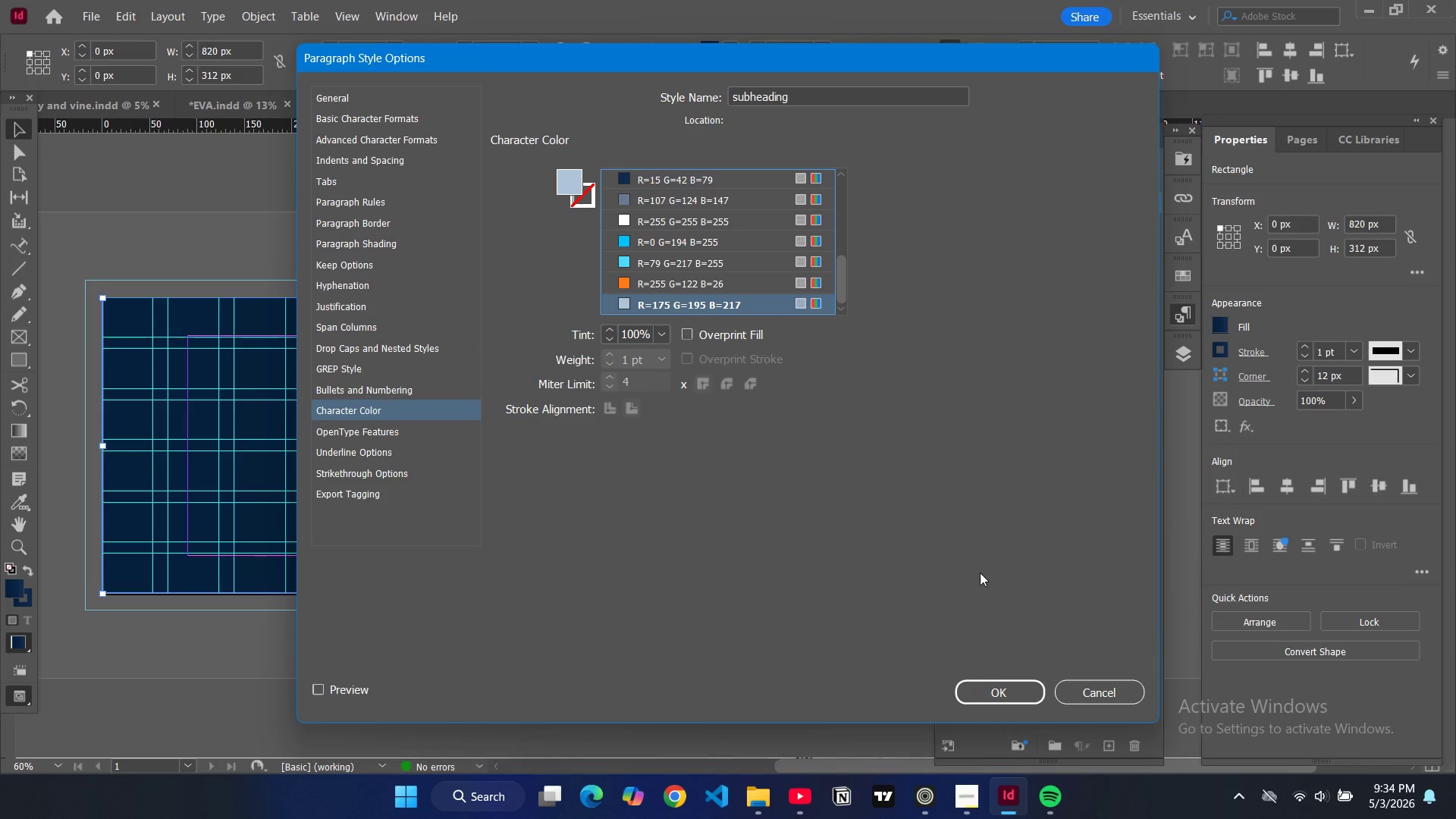 
wait(5.19)
 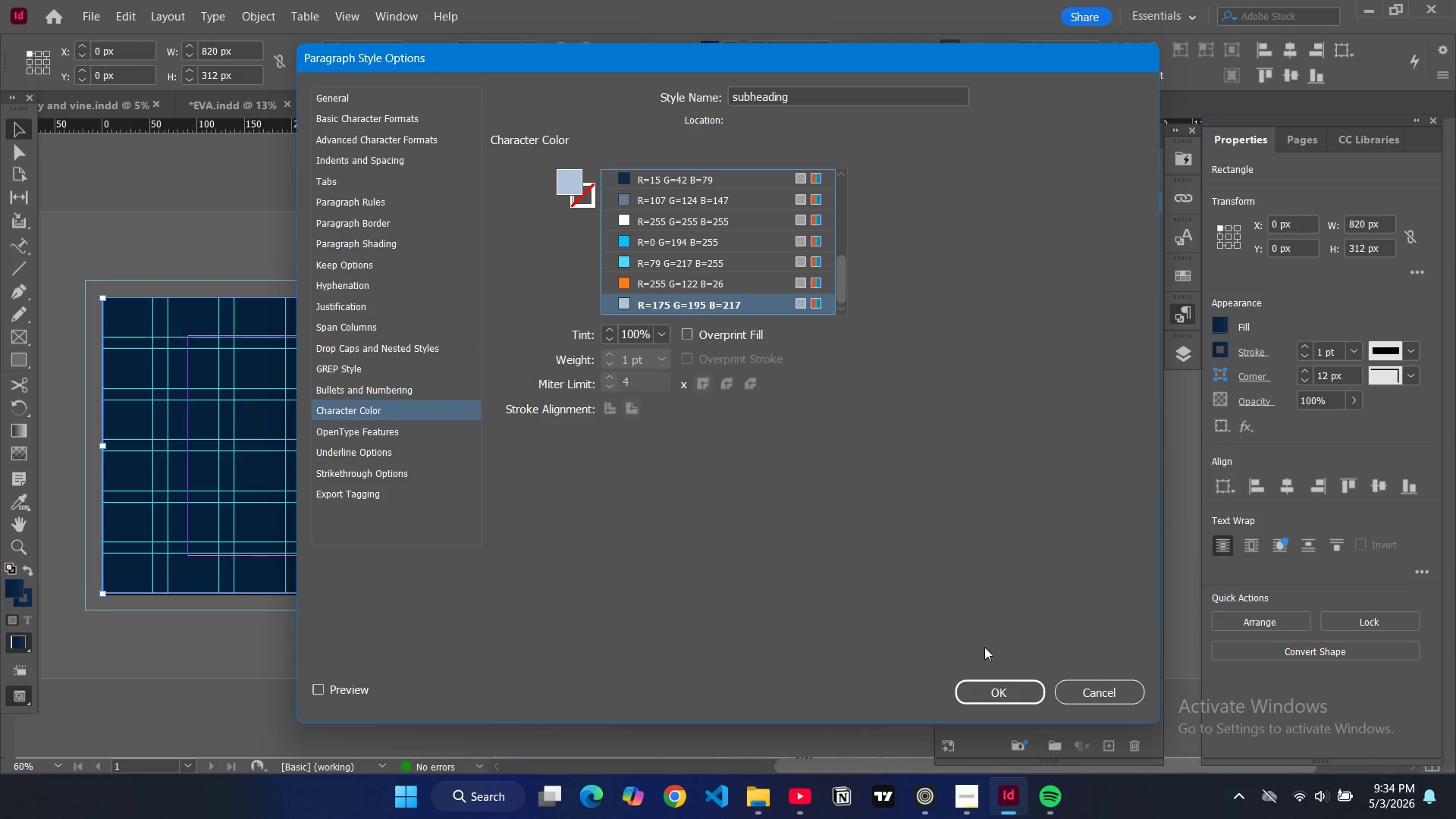 
left_click([995, 687])
 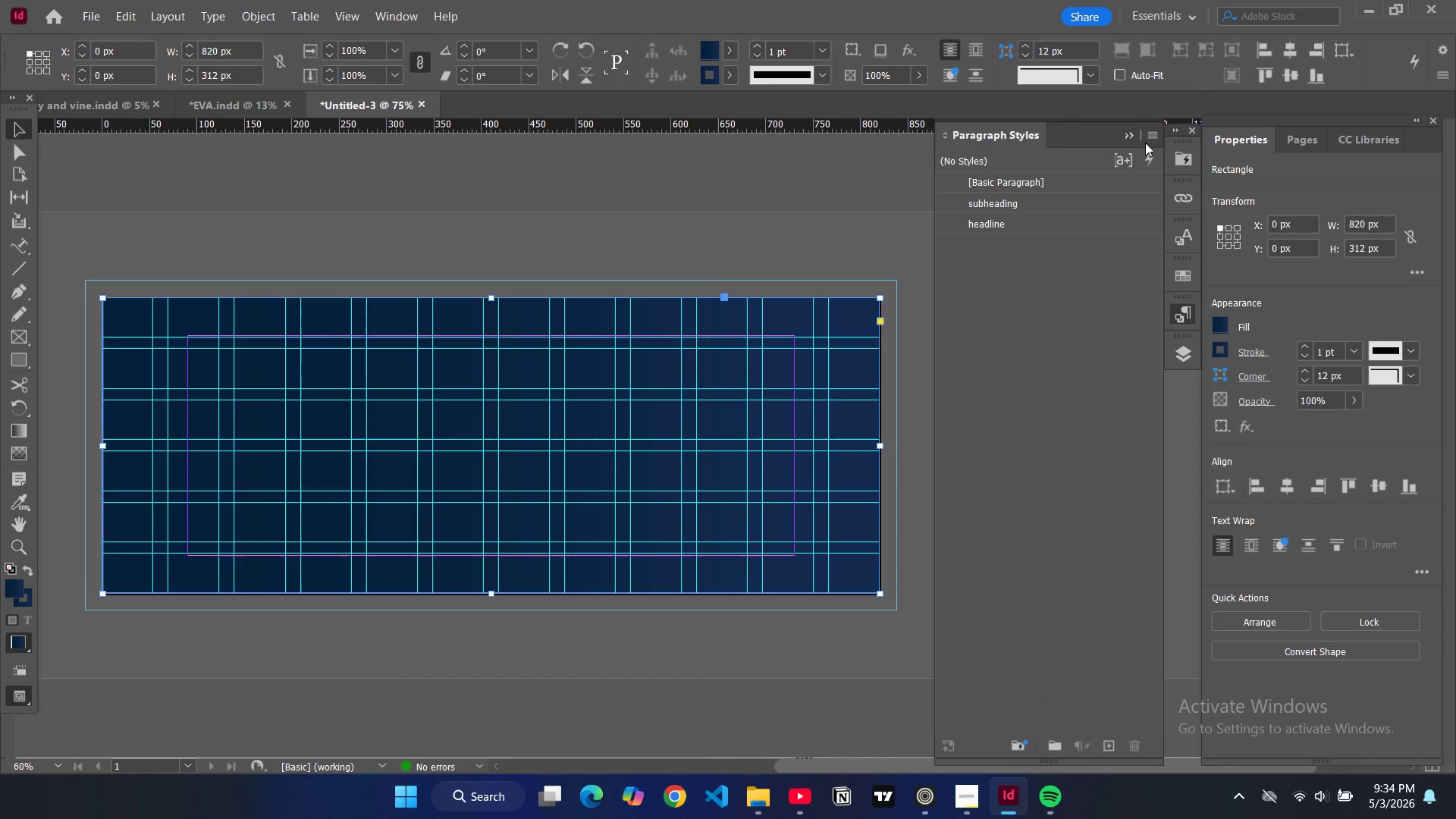 
double_click([1152, 139])
 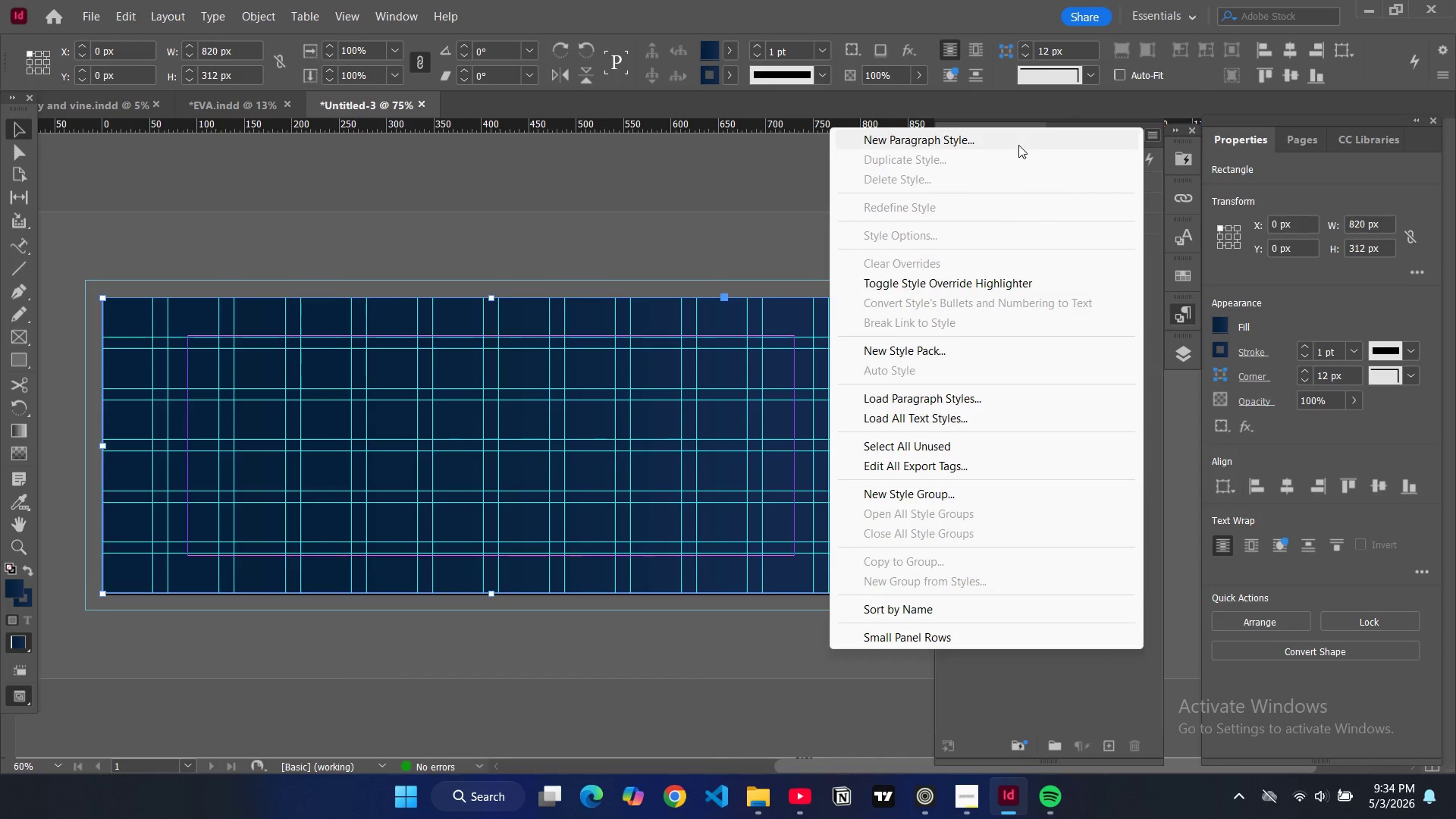 
left_click([1018, 145])
 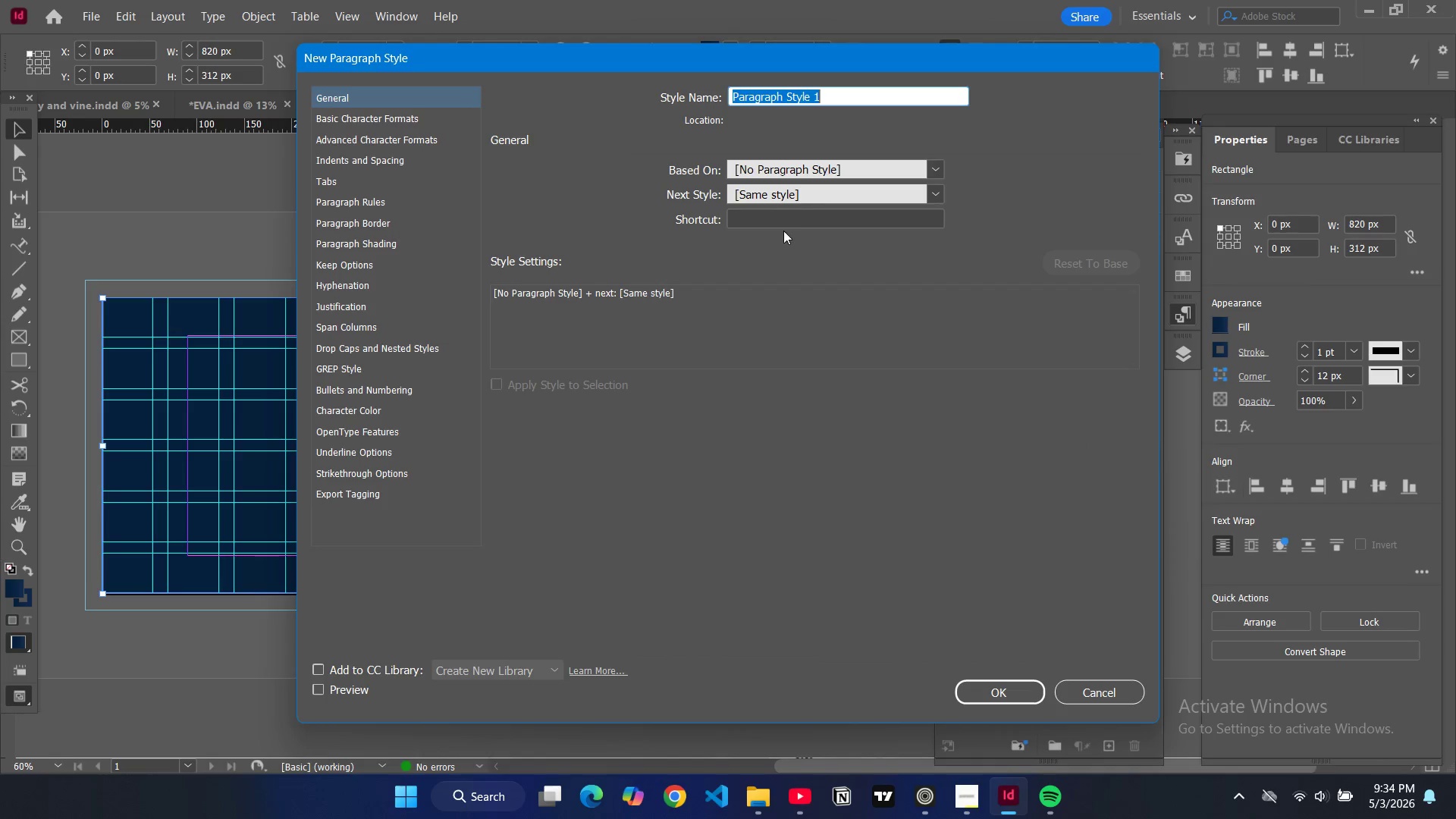 
type(section label)
 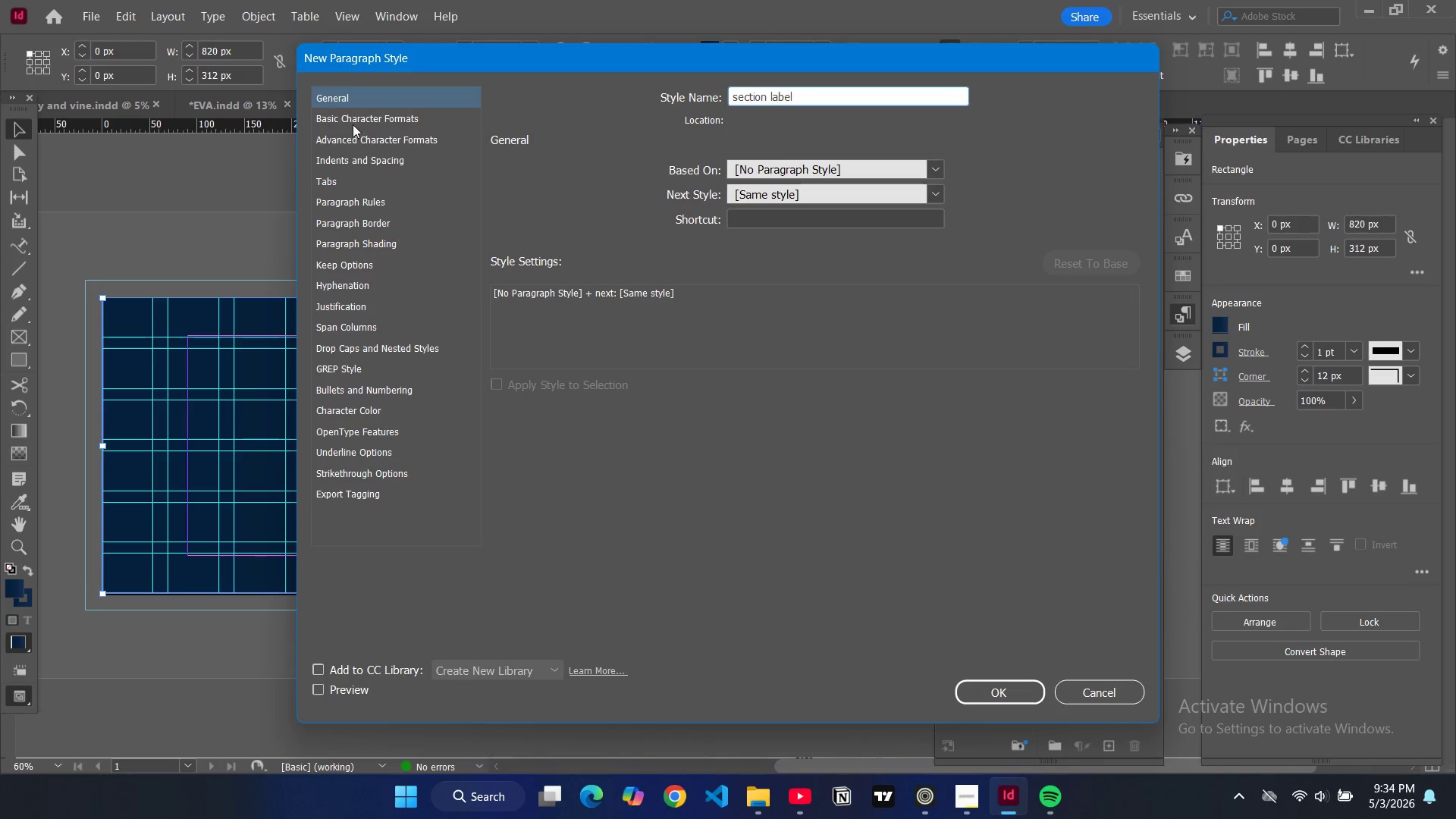 
left_click([356, 122])
 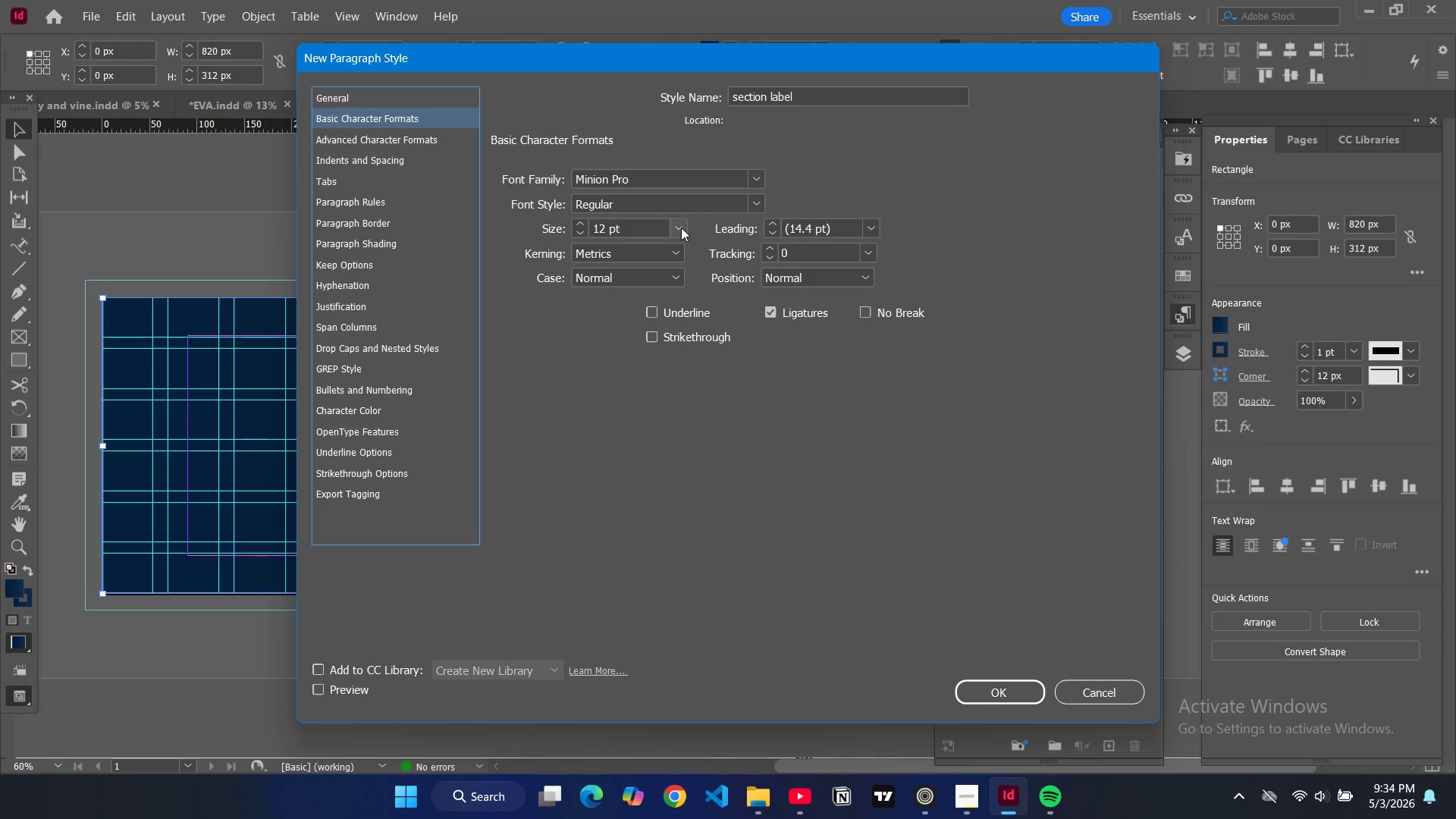 
wait(11.86)
 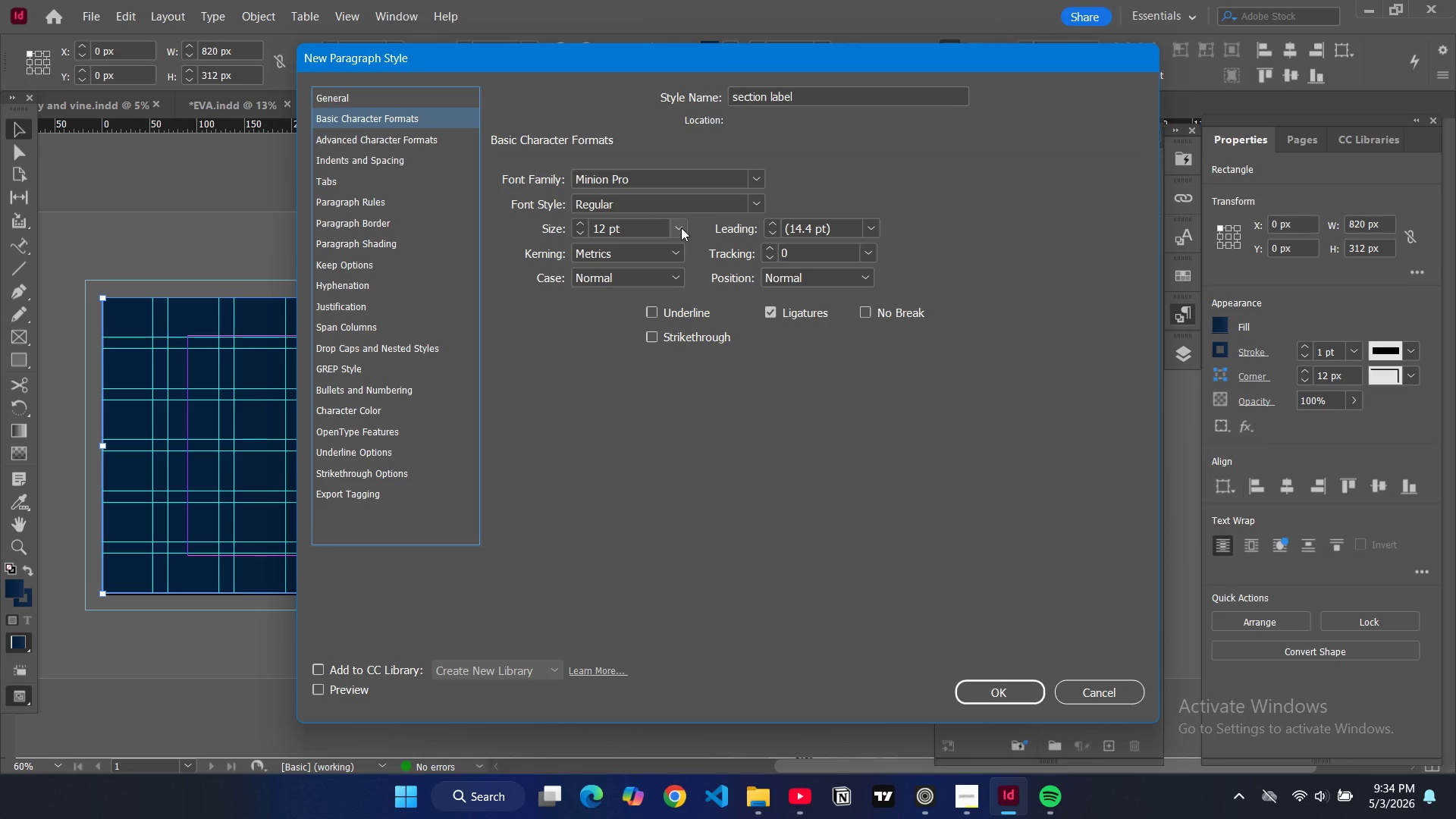 
left_click([678, 275])
 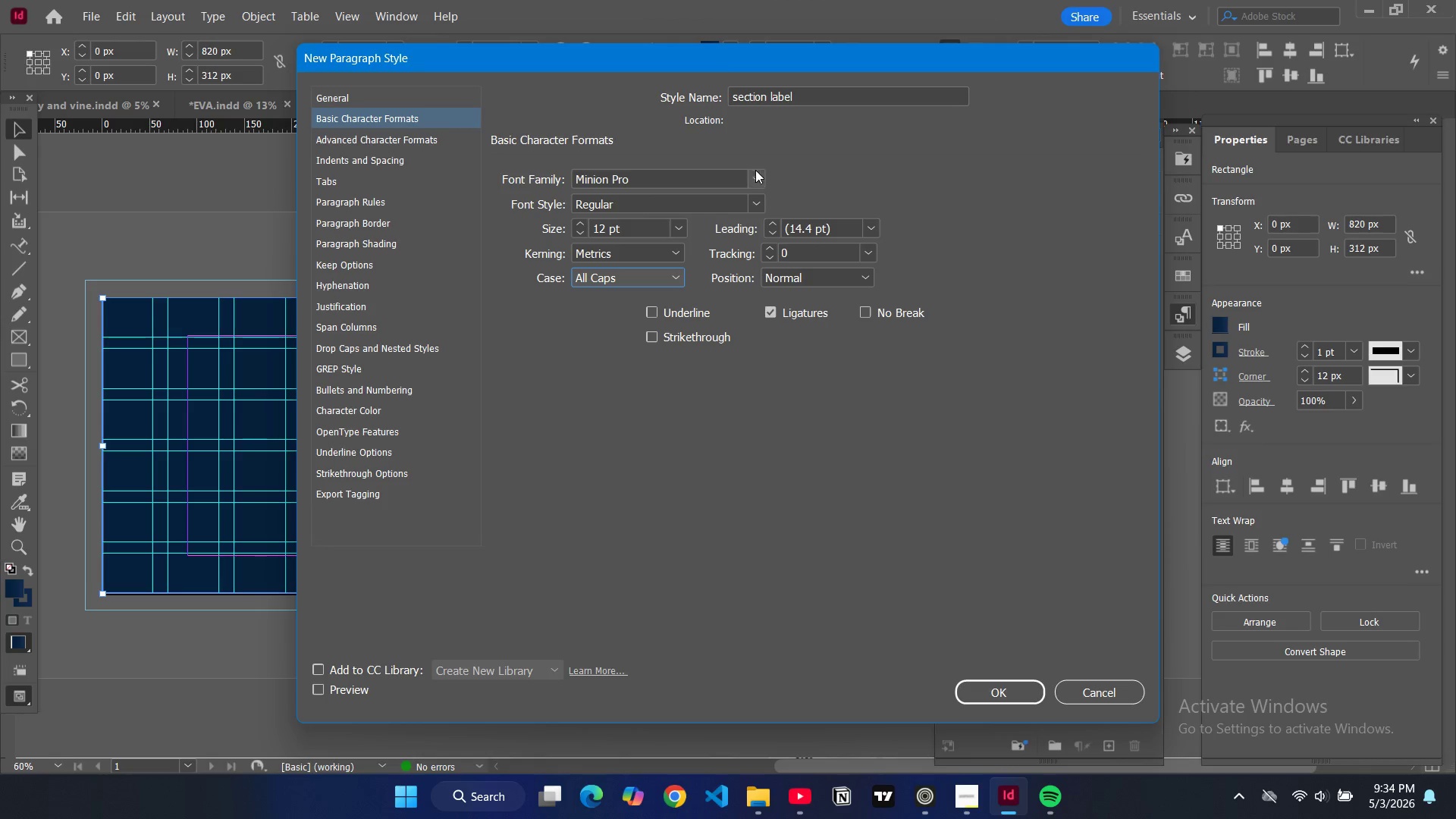 
double_click([692, 175])
 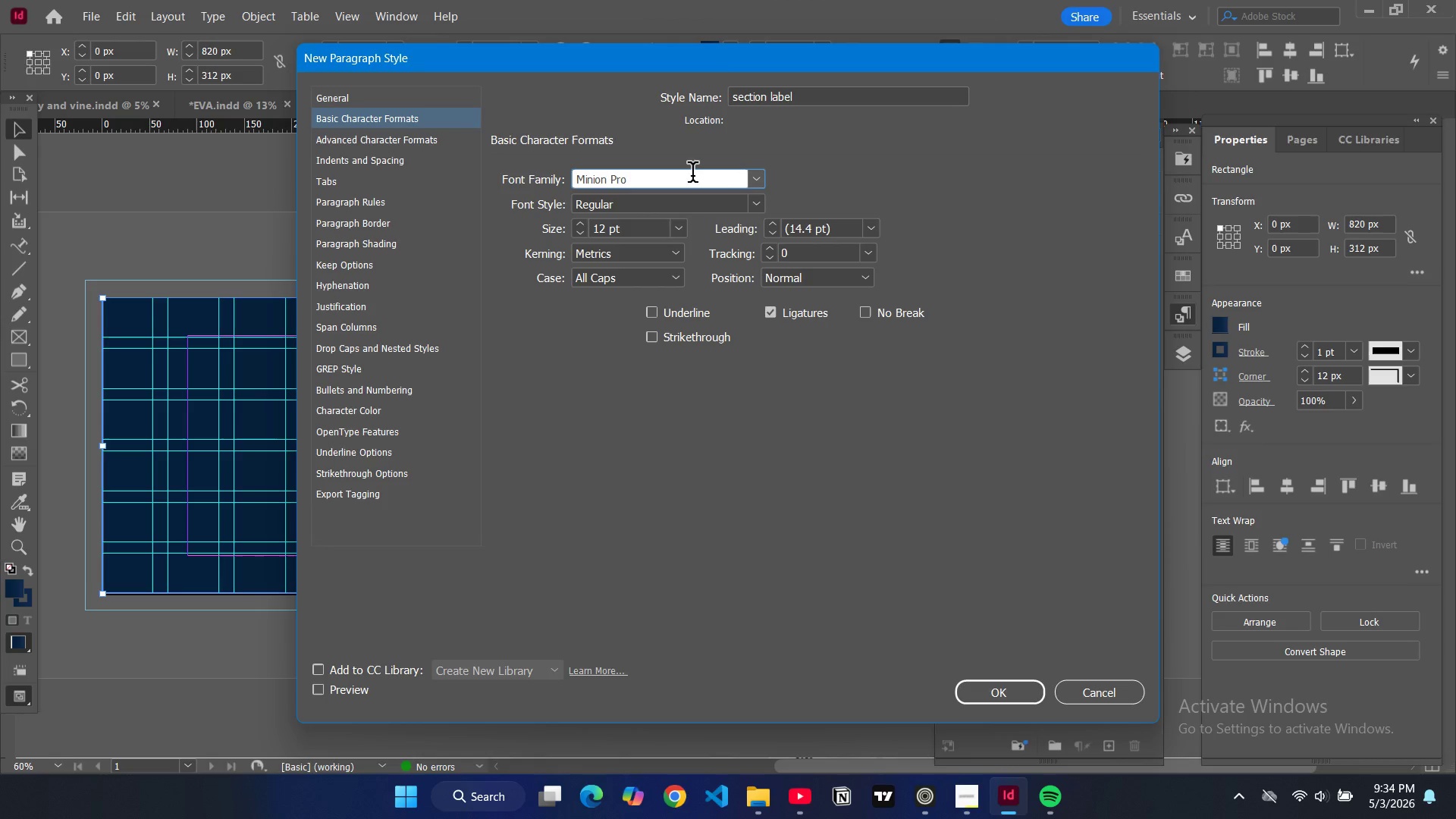 
key(Control+ControlLeft)
 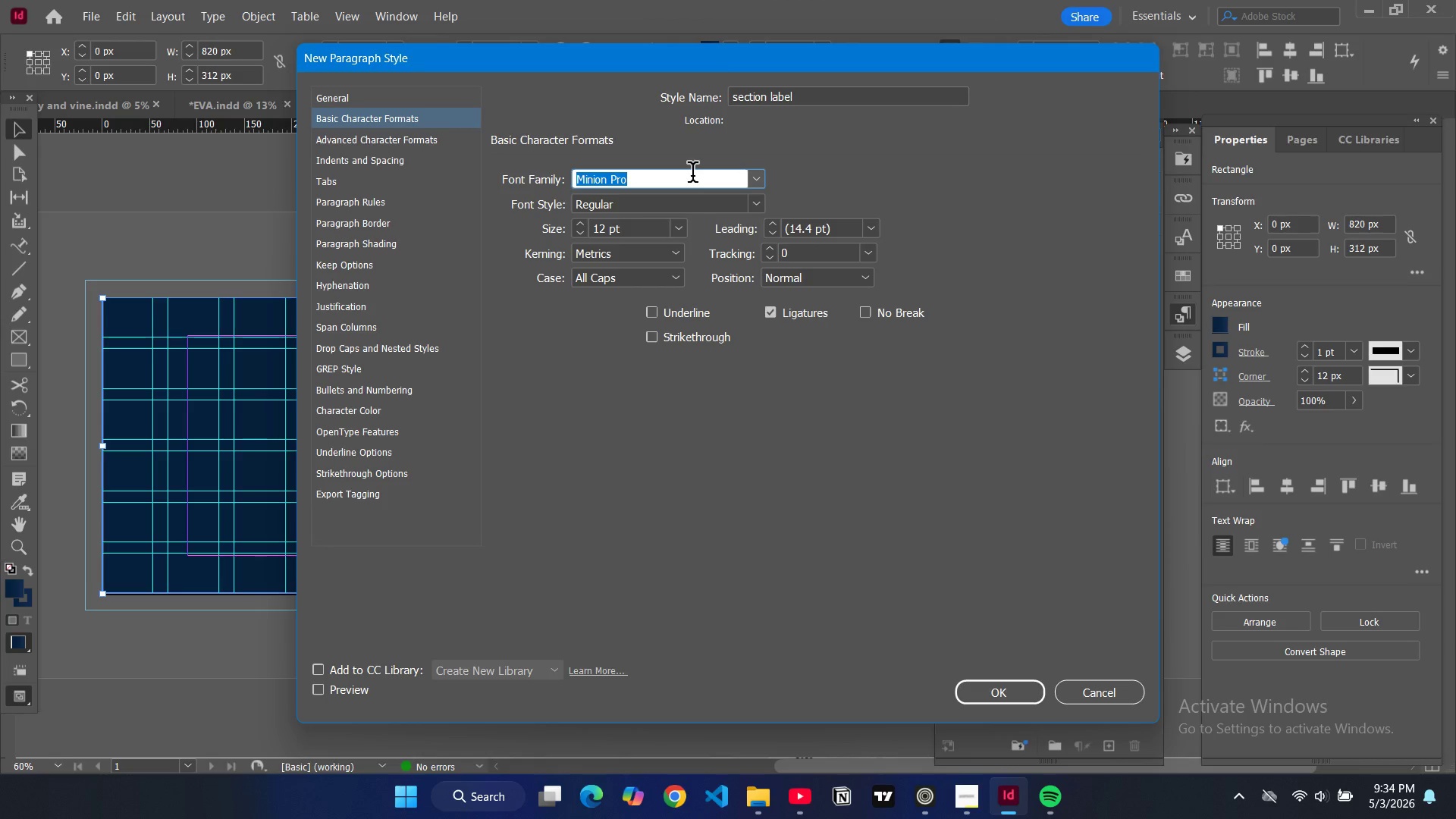 
key(Control+A)
 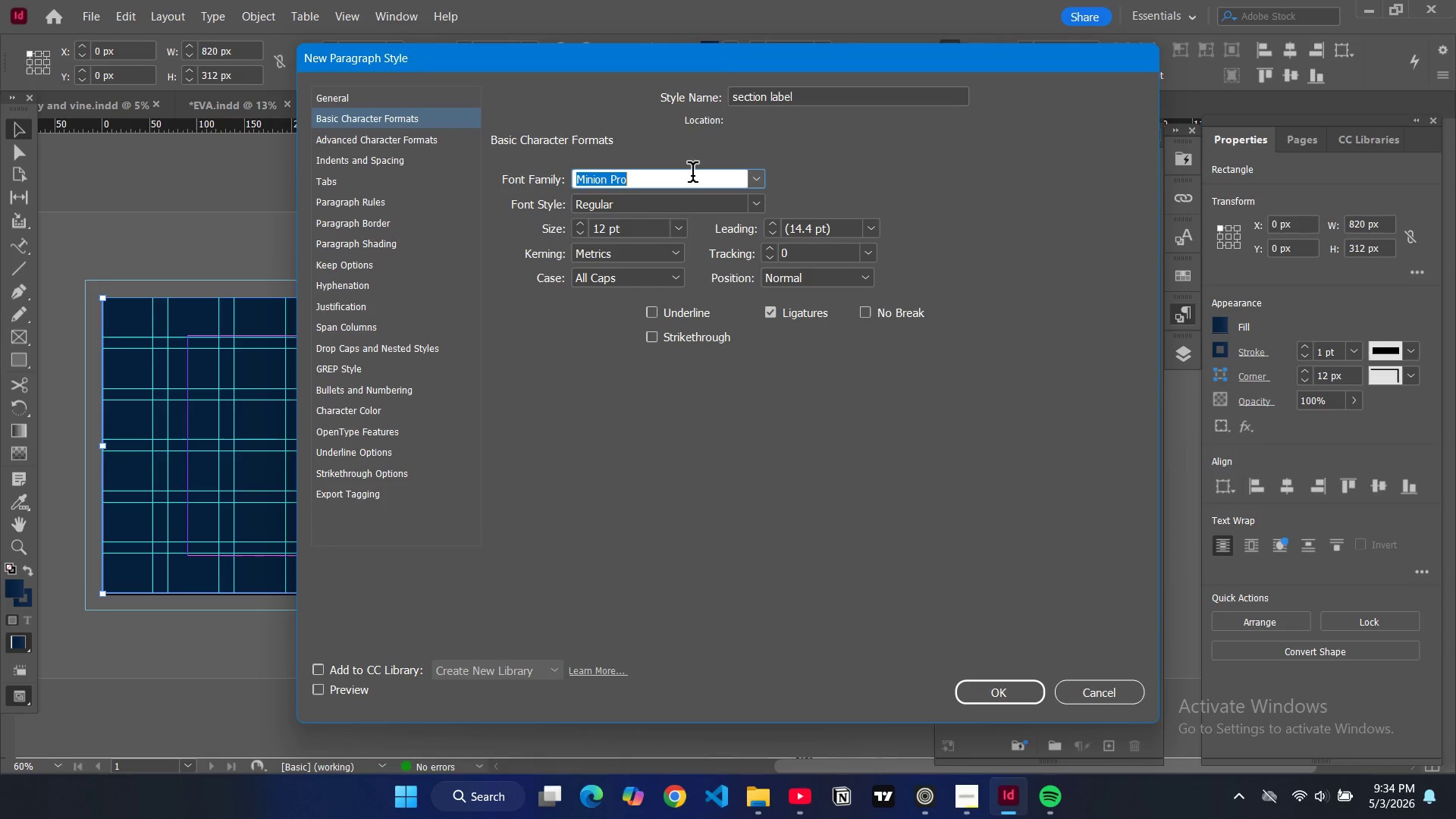 
type(mon)
key(Backspace)
key(Backspace)
type(popp)
 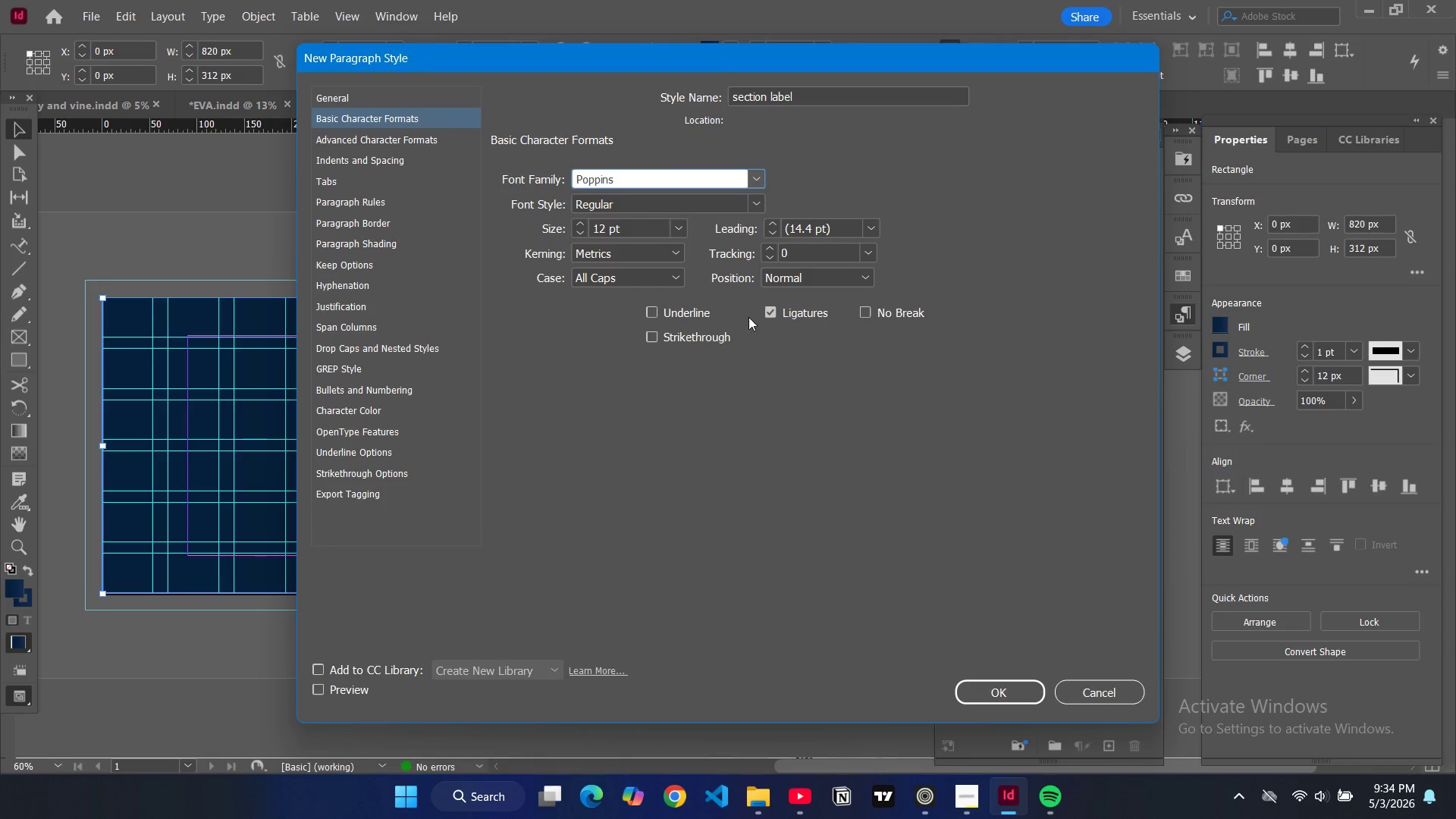 
left_click([755, 203])
 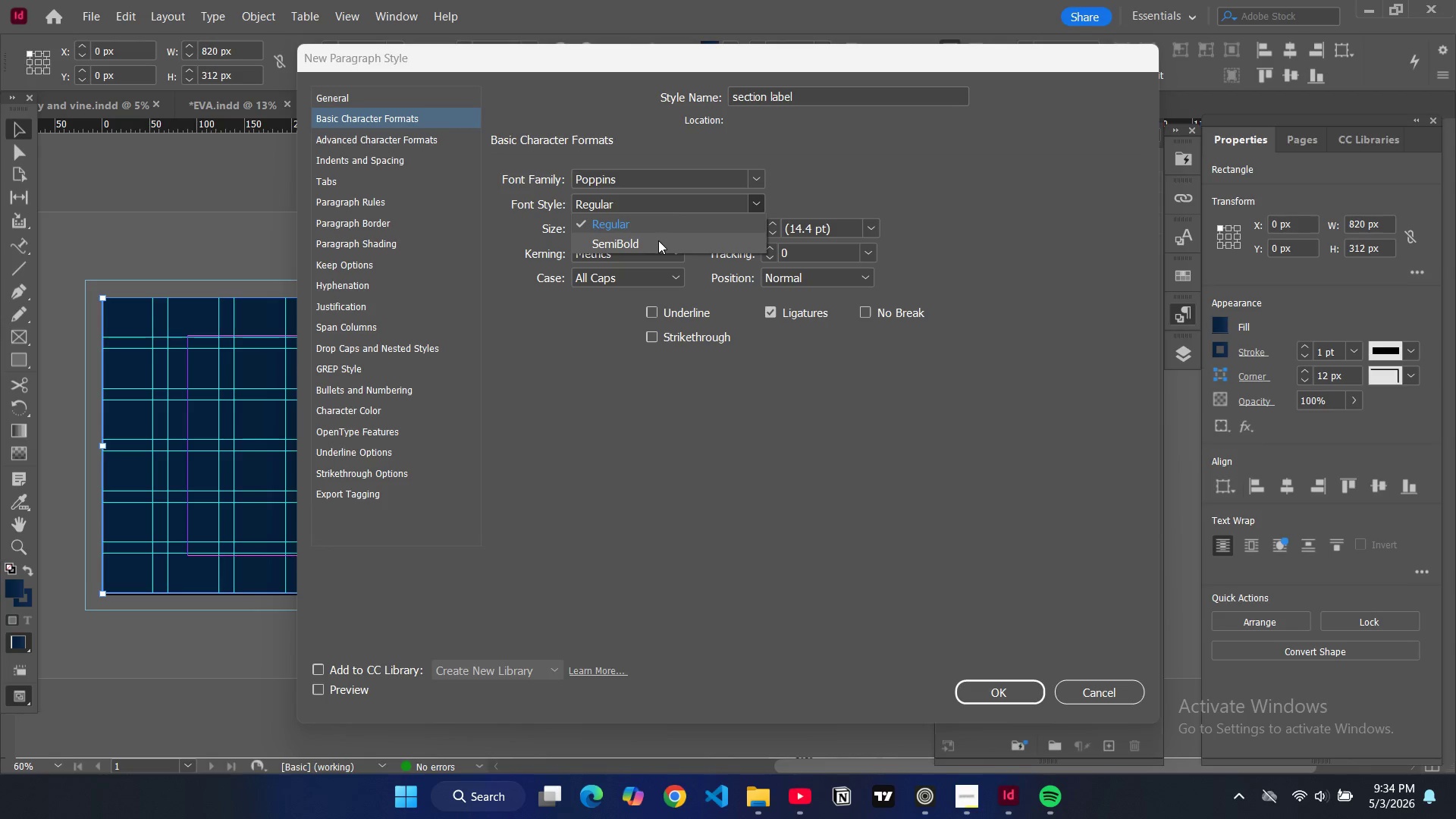 
left_click([657, 240])
 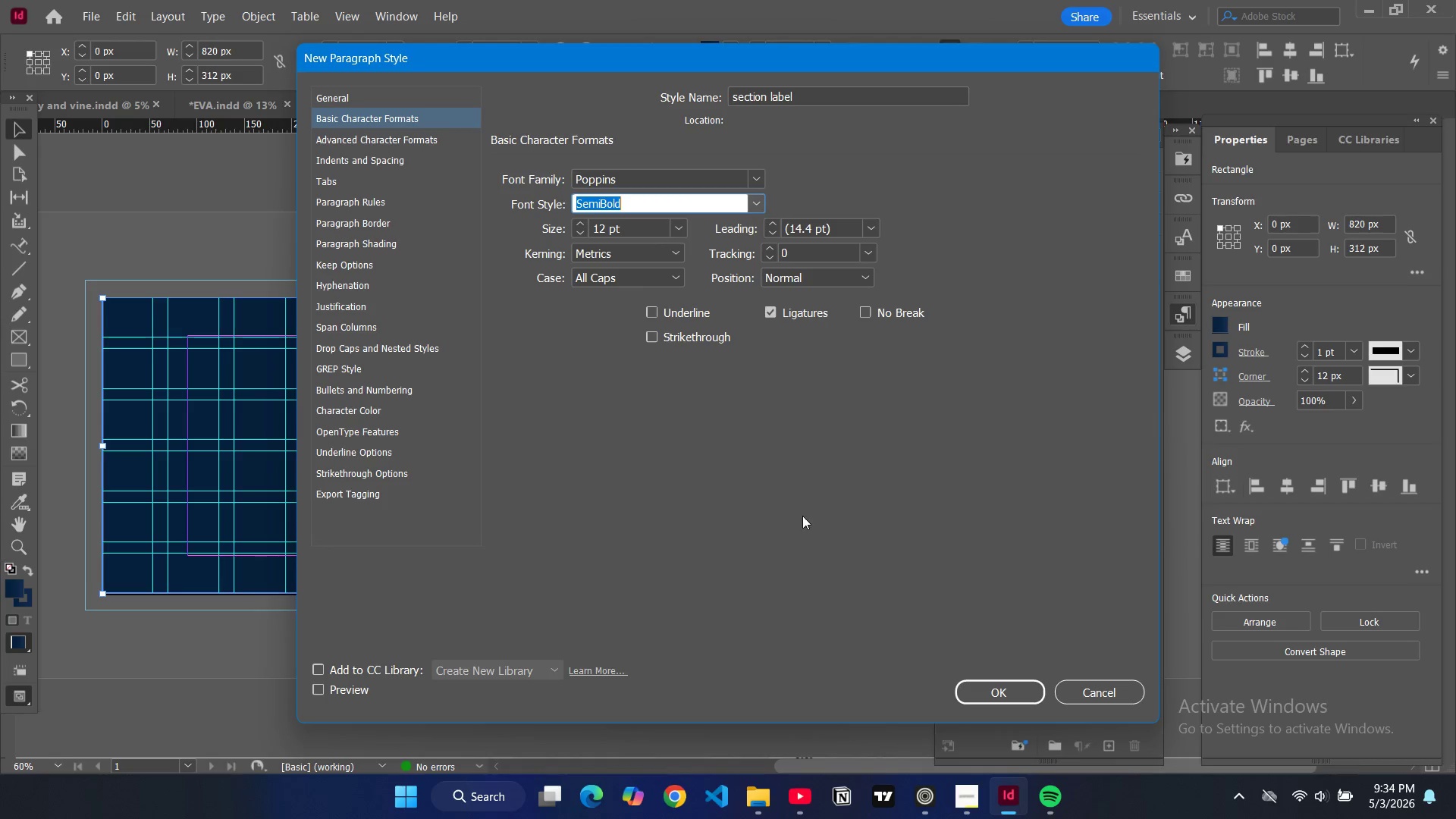 
double_click([805, 522])
 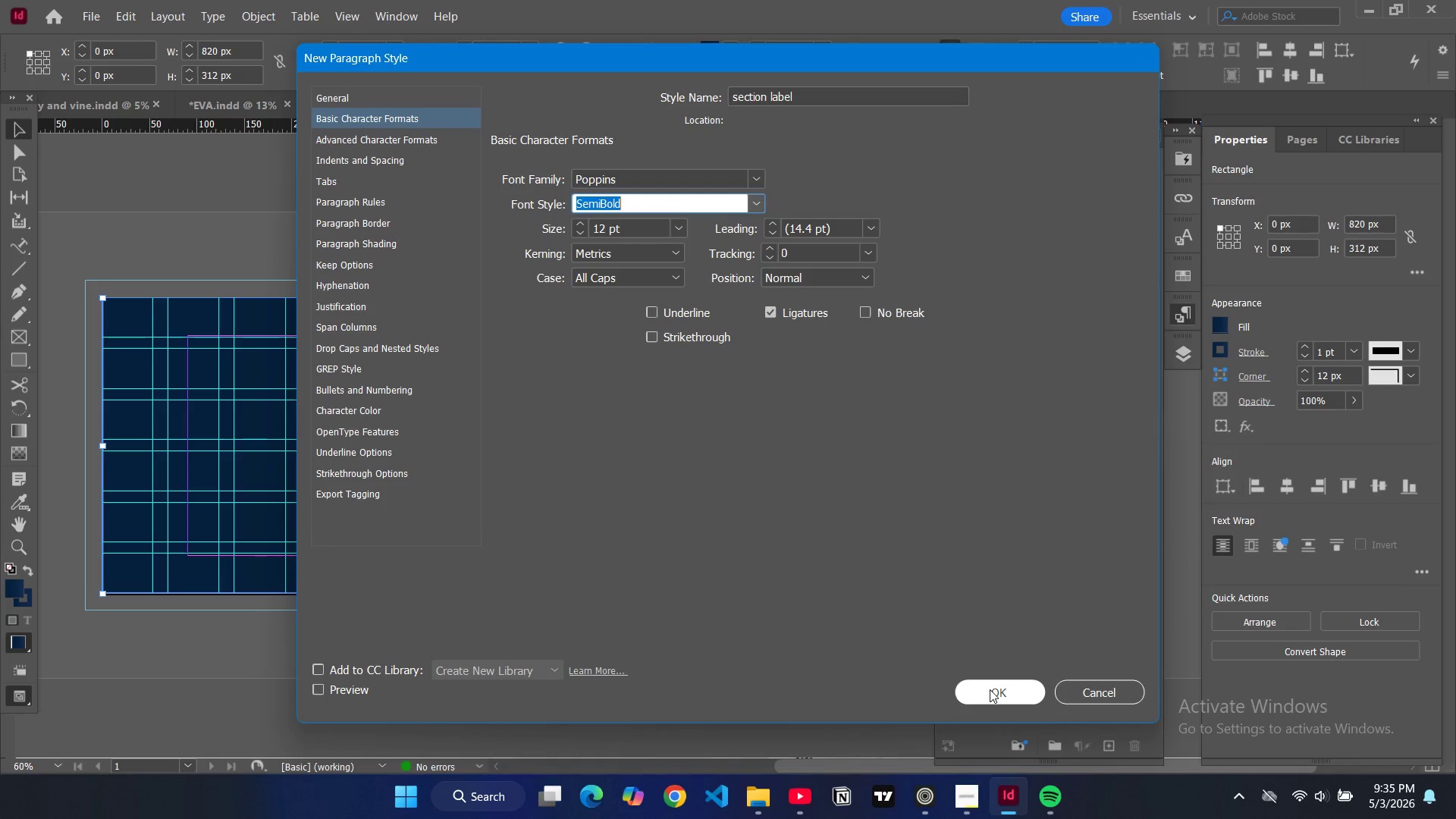 
left_click([991, 692])
 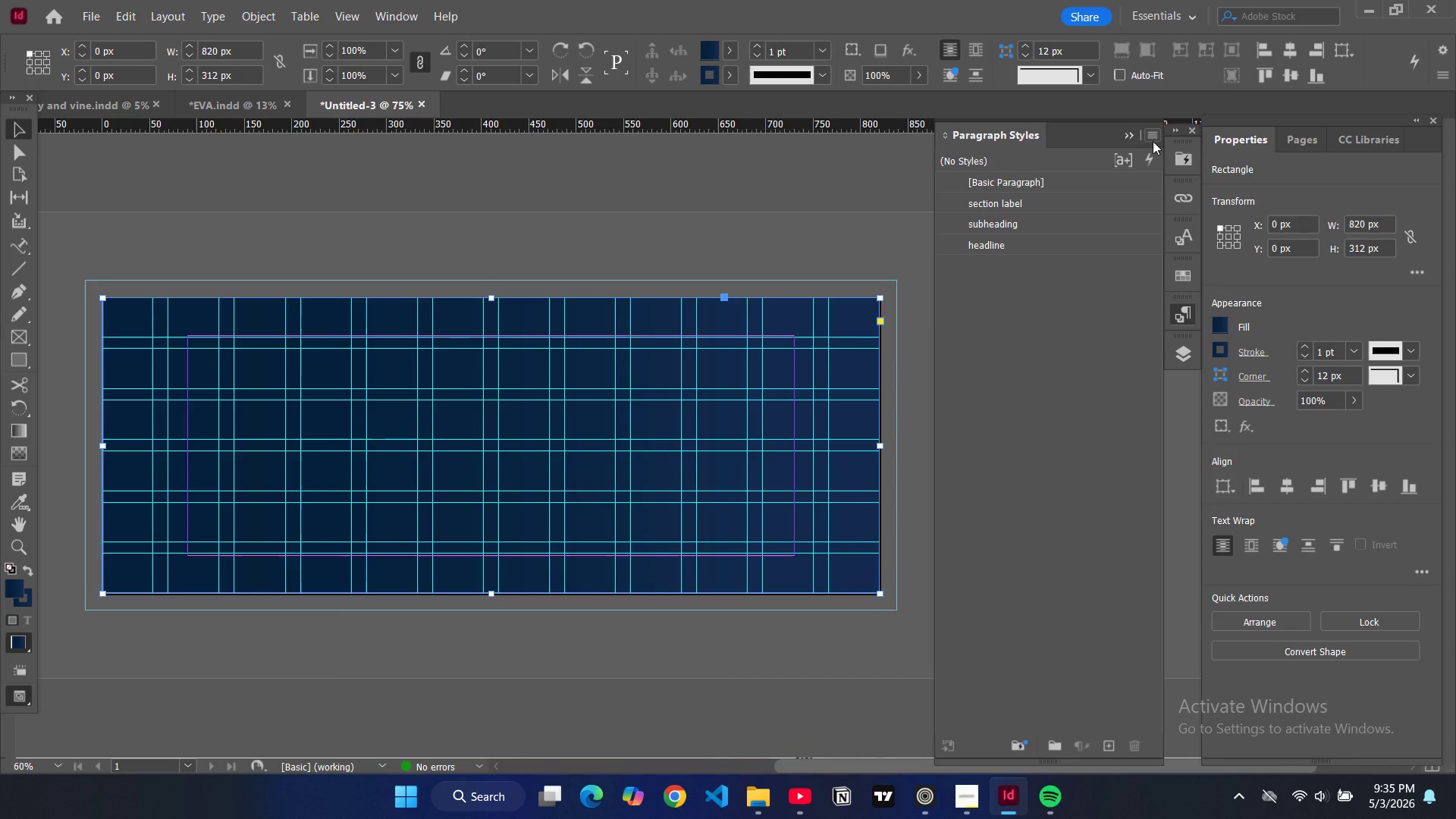 
wait(6.91)
 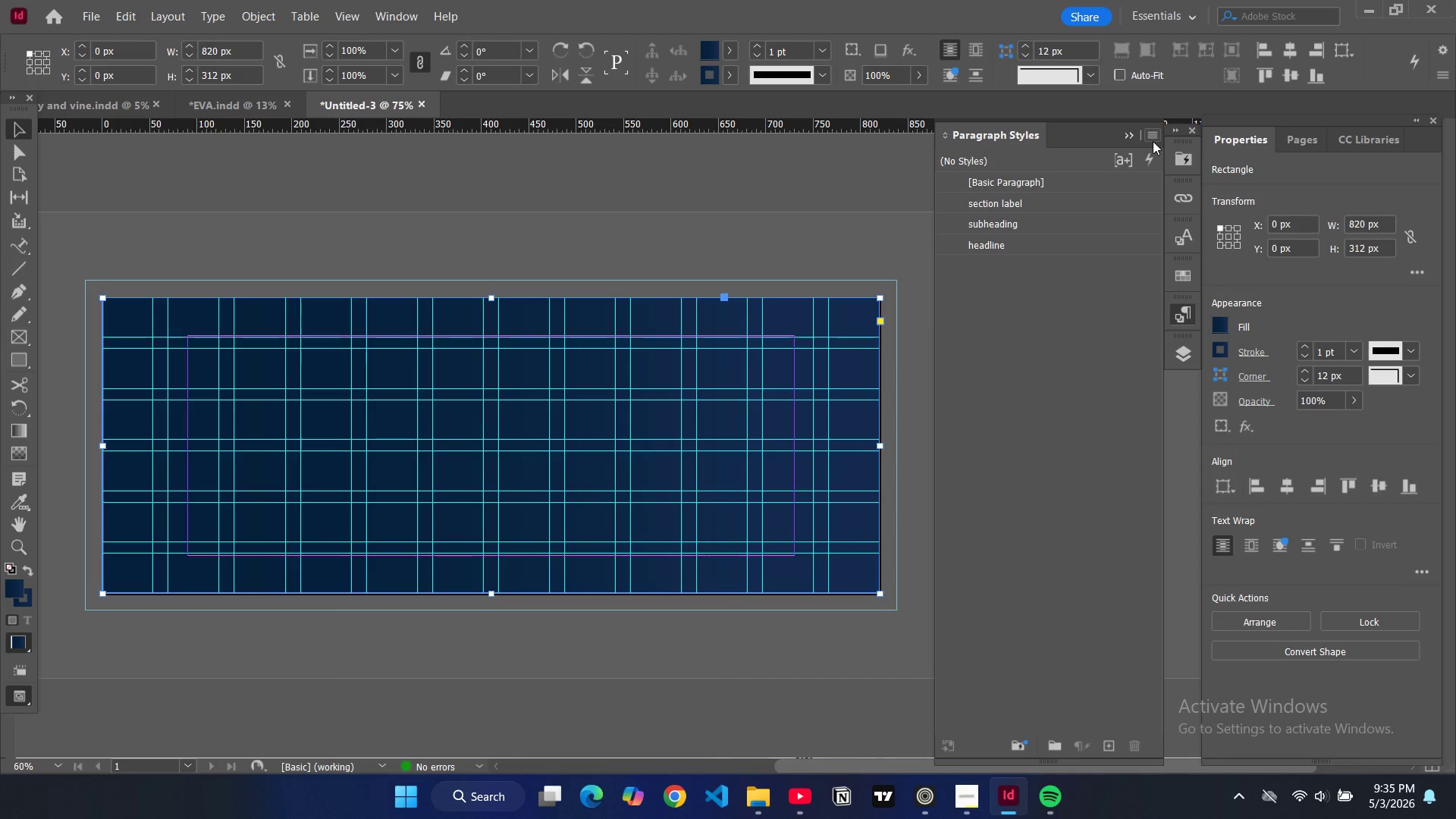 
left_click([1153, 141])
 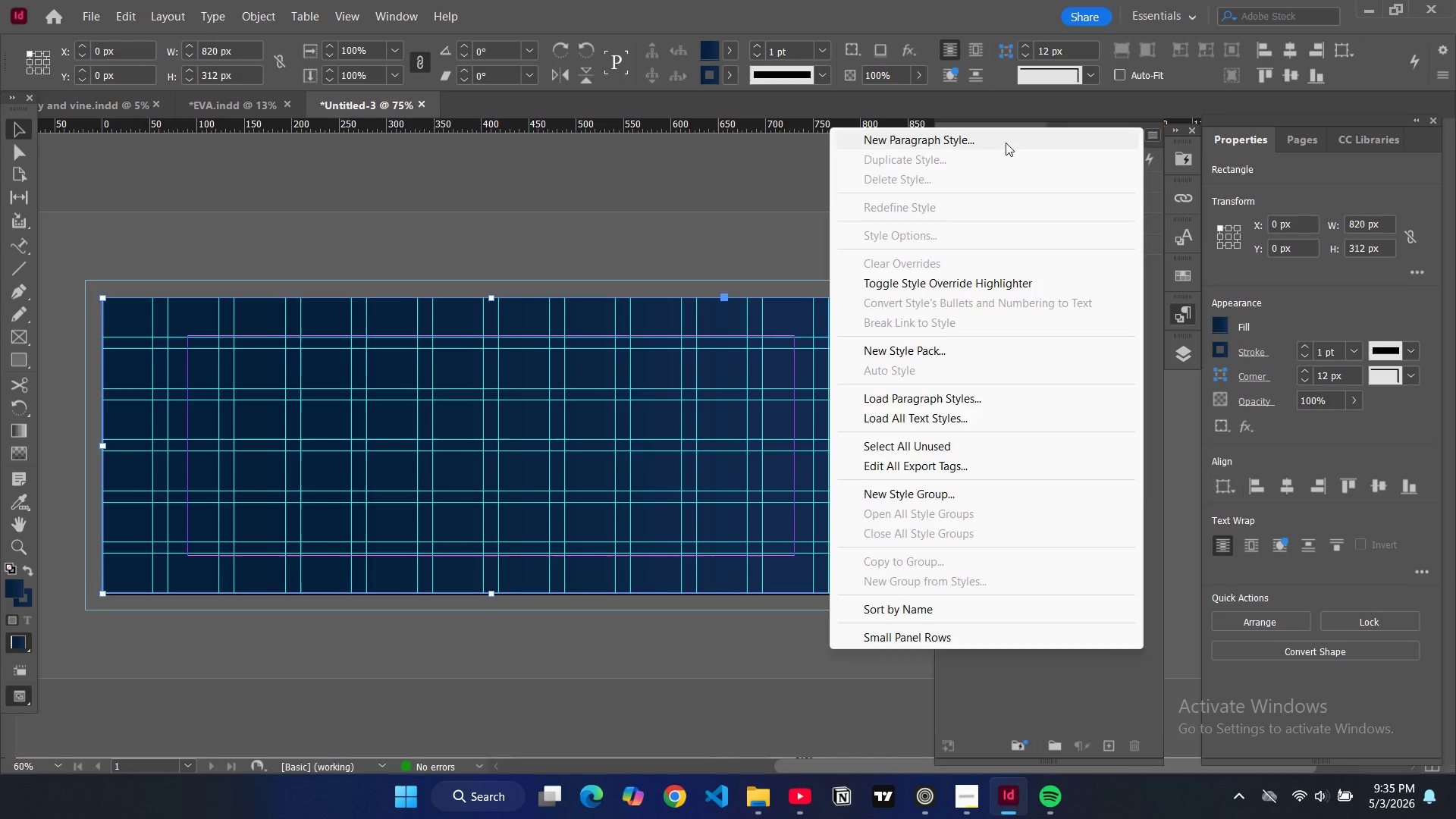 
left_click([1006, 143])
 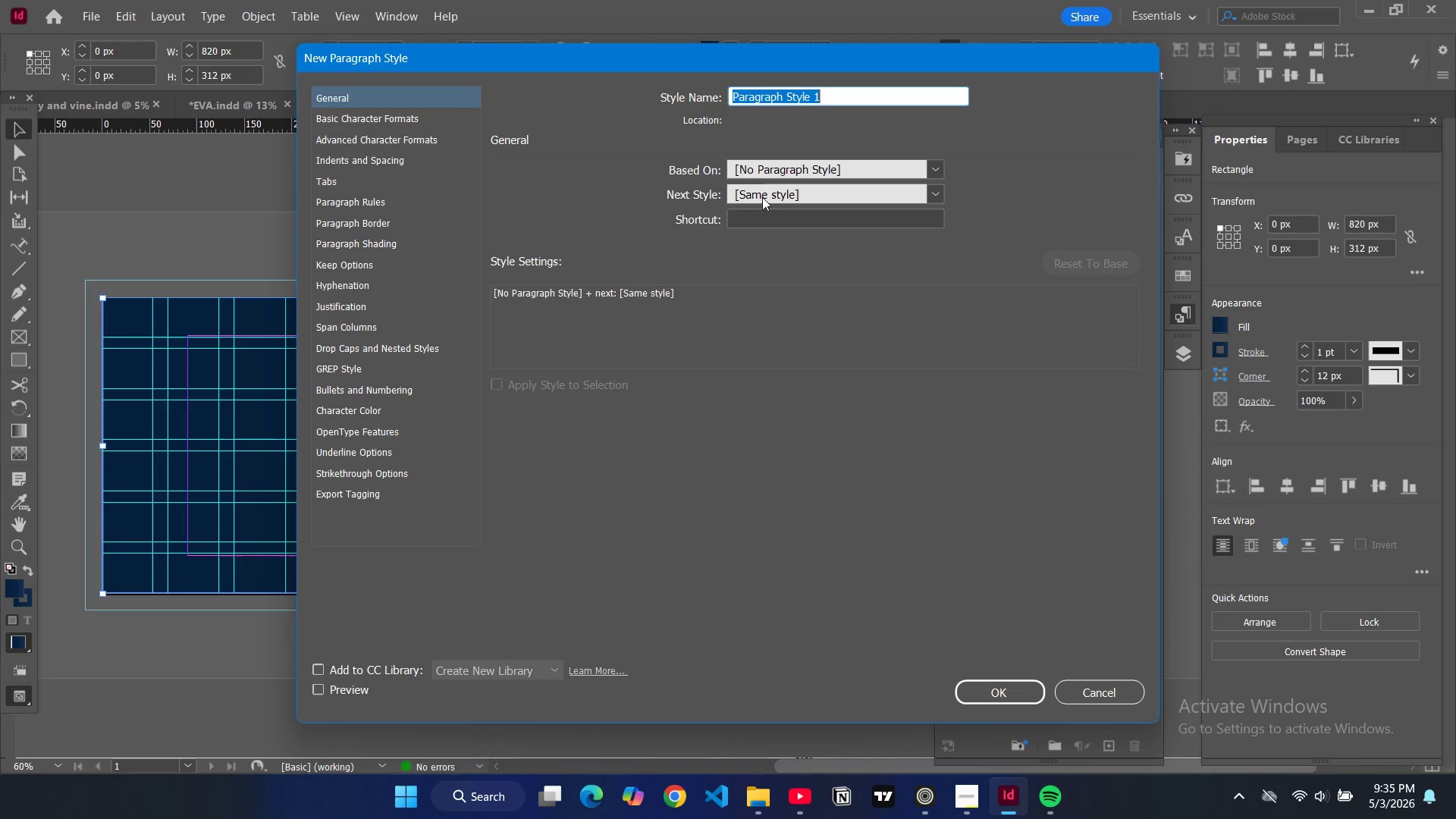 
type(event details)
 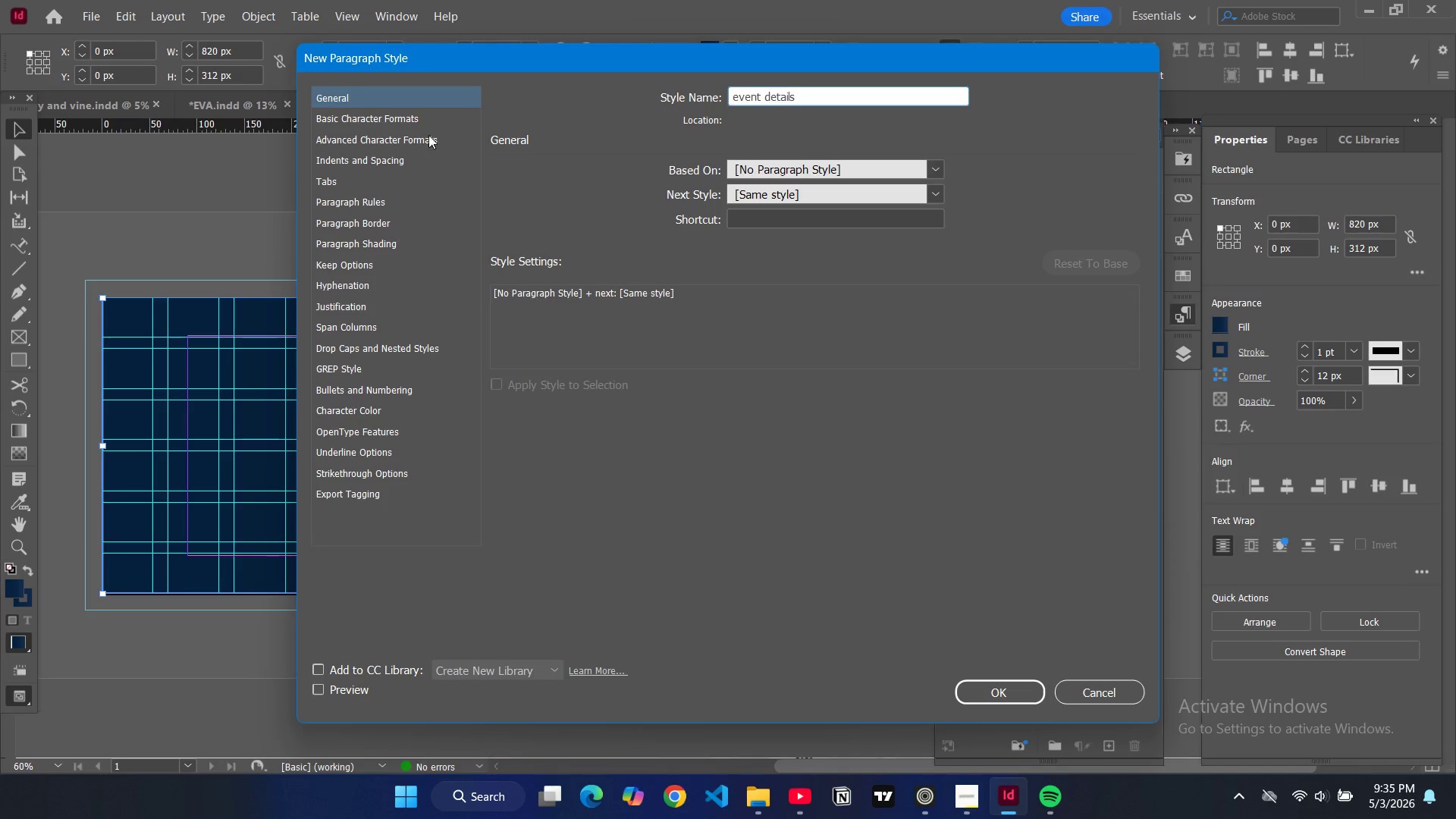 
left_click([431, 115])
 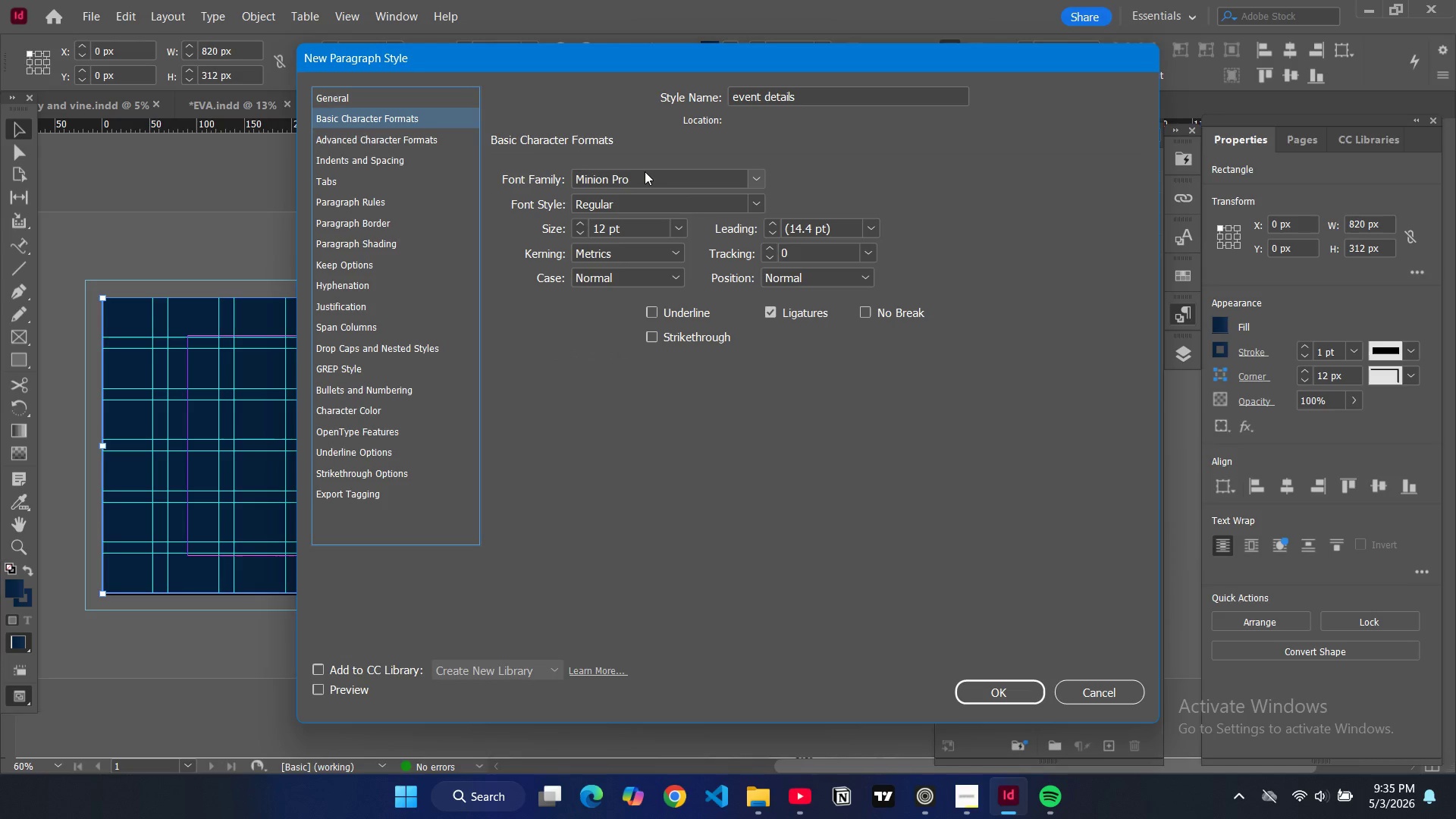 
double_click([649, 173])
 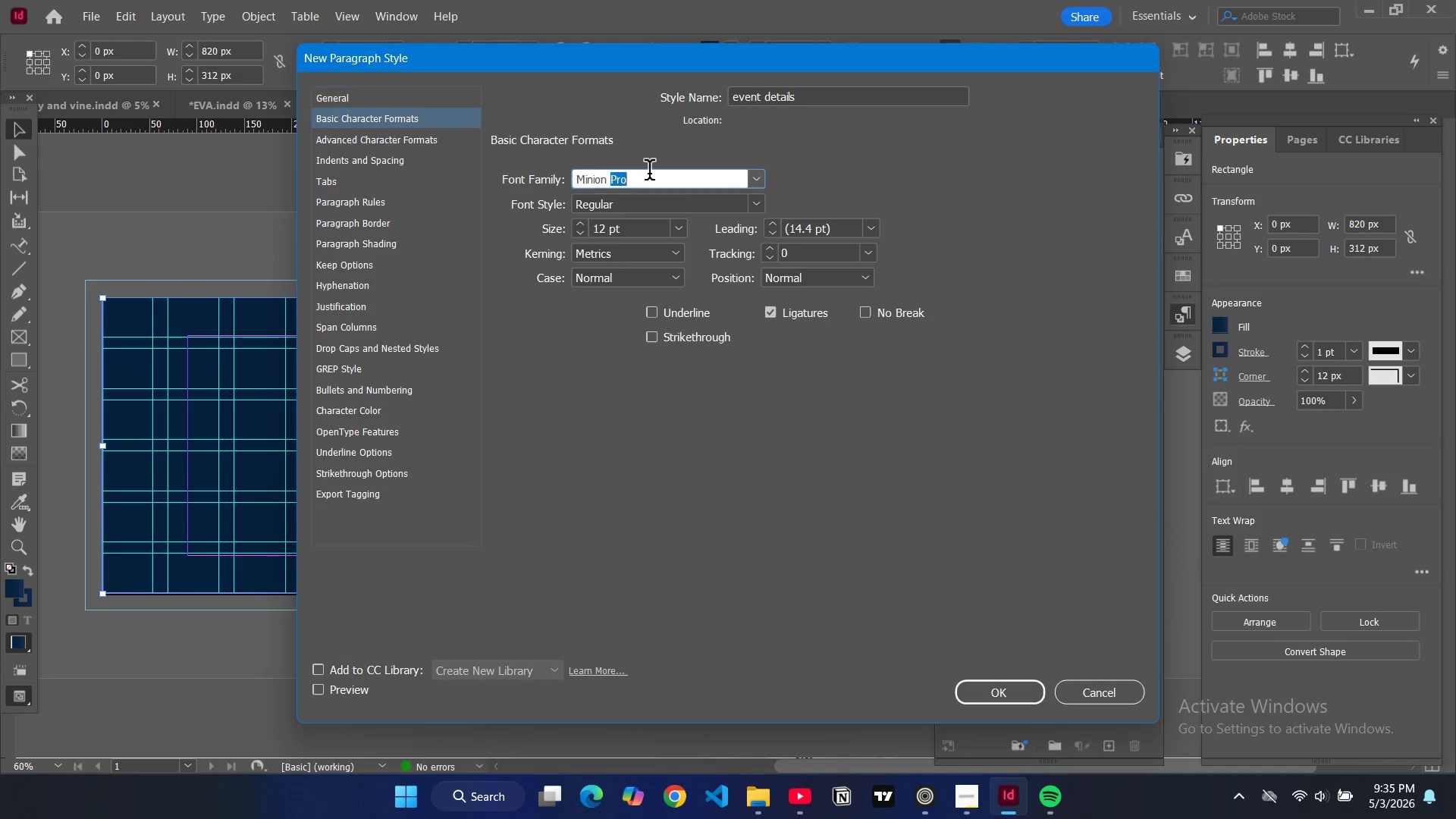 
triple_click([649, 173])
 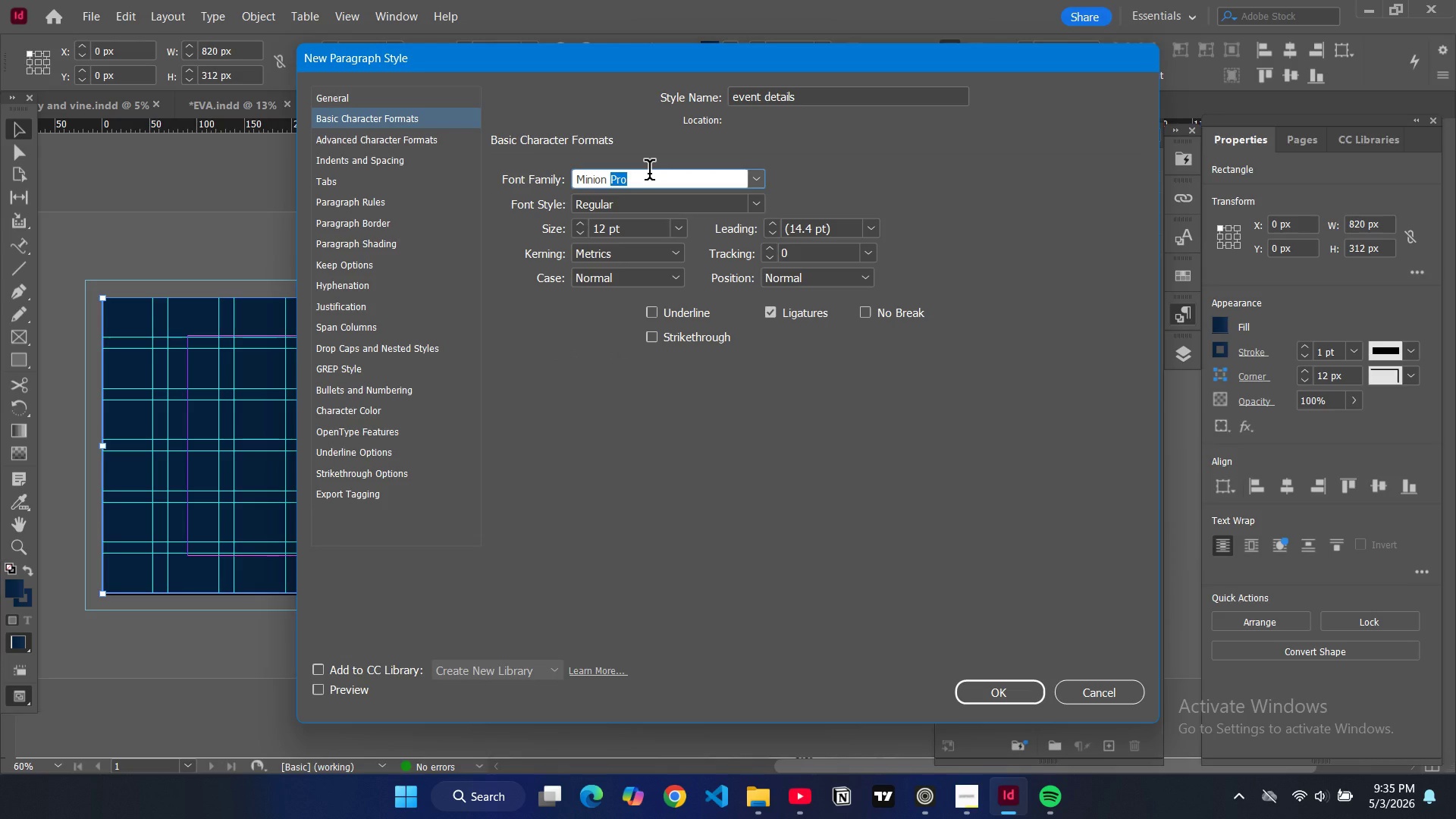 
key(Control+ControlLeft)
 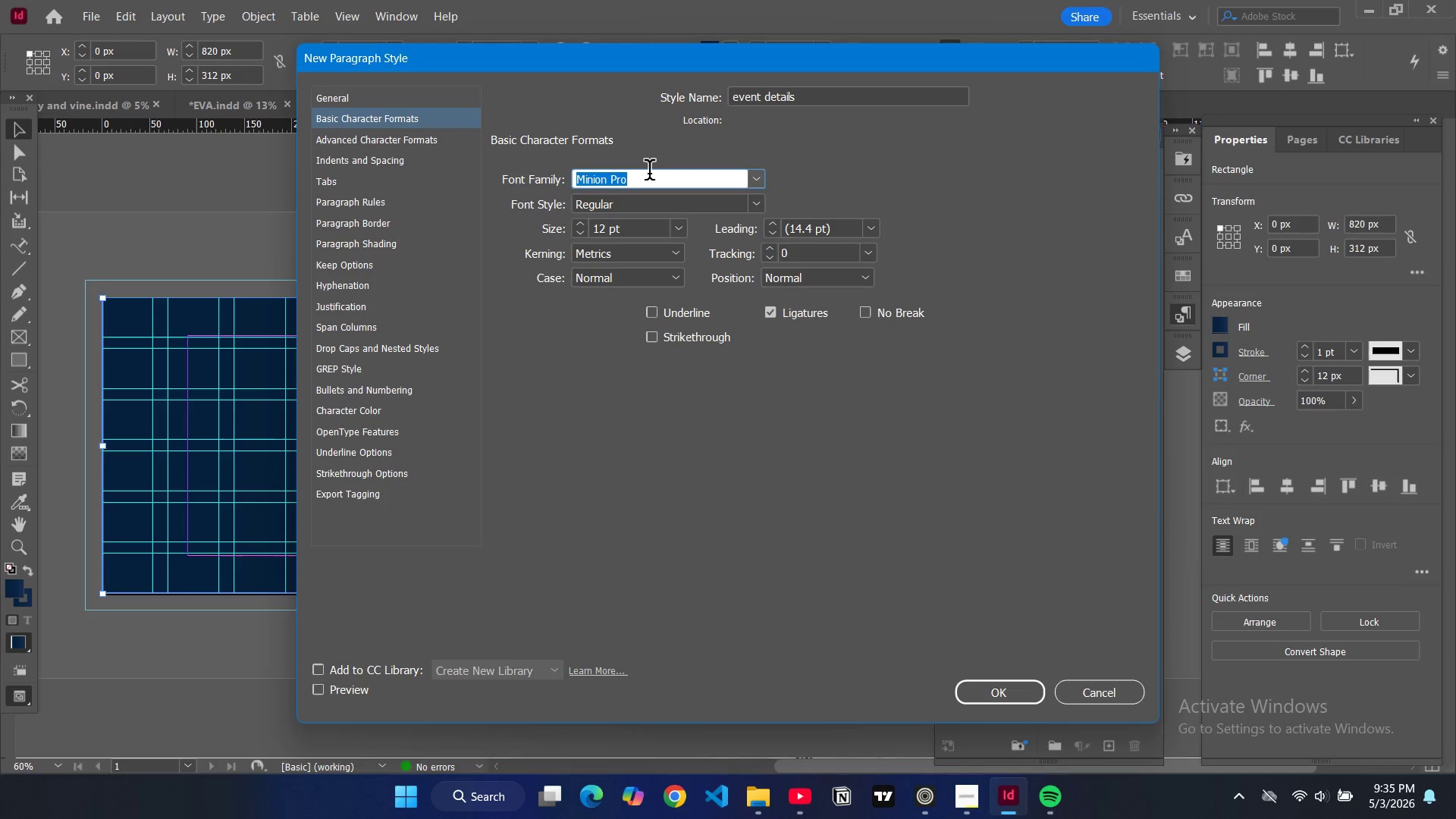 
key(Control+A)
 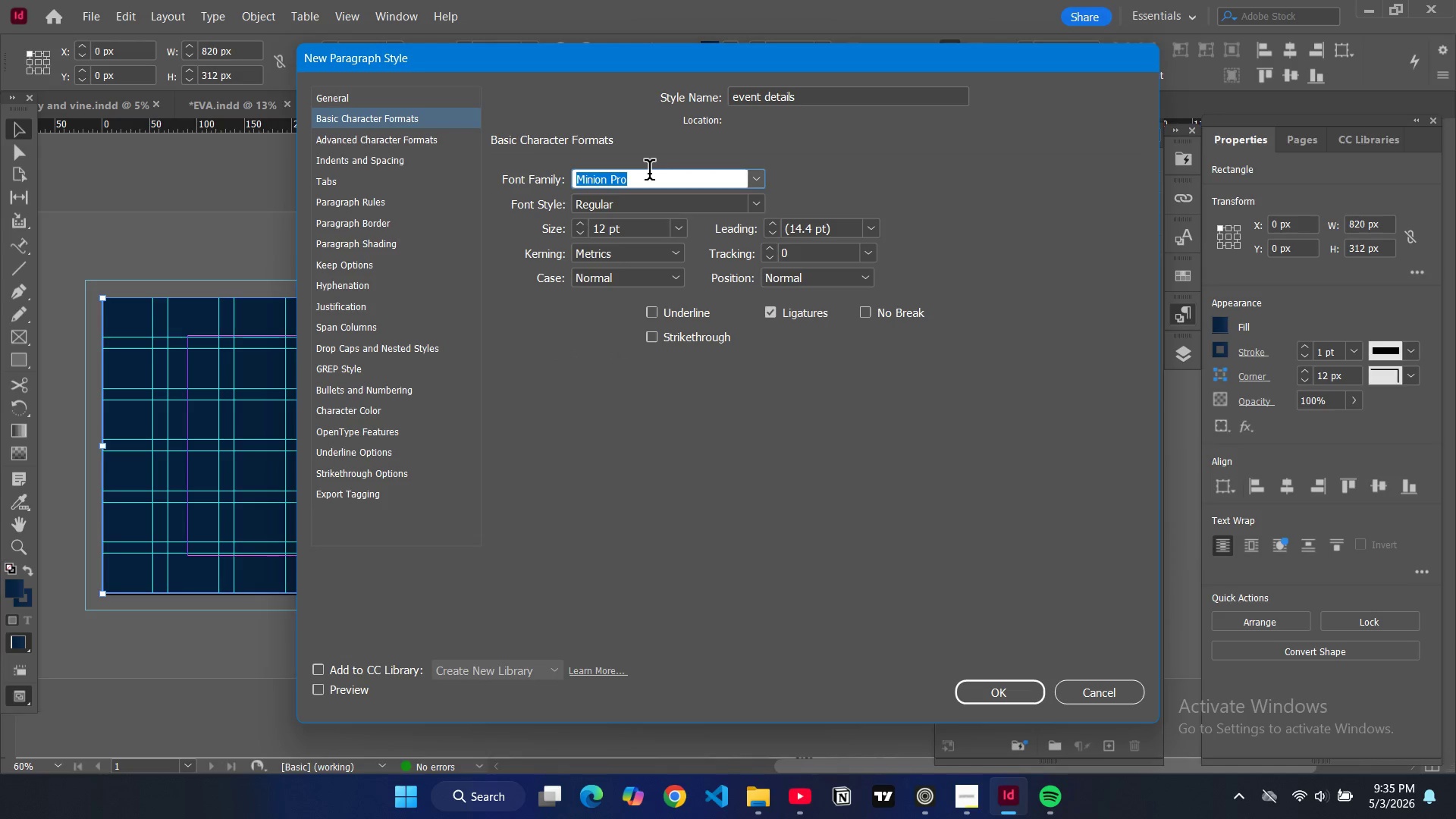 
type(popp)
 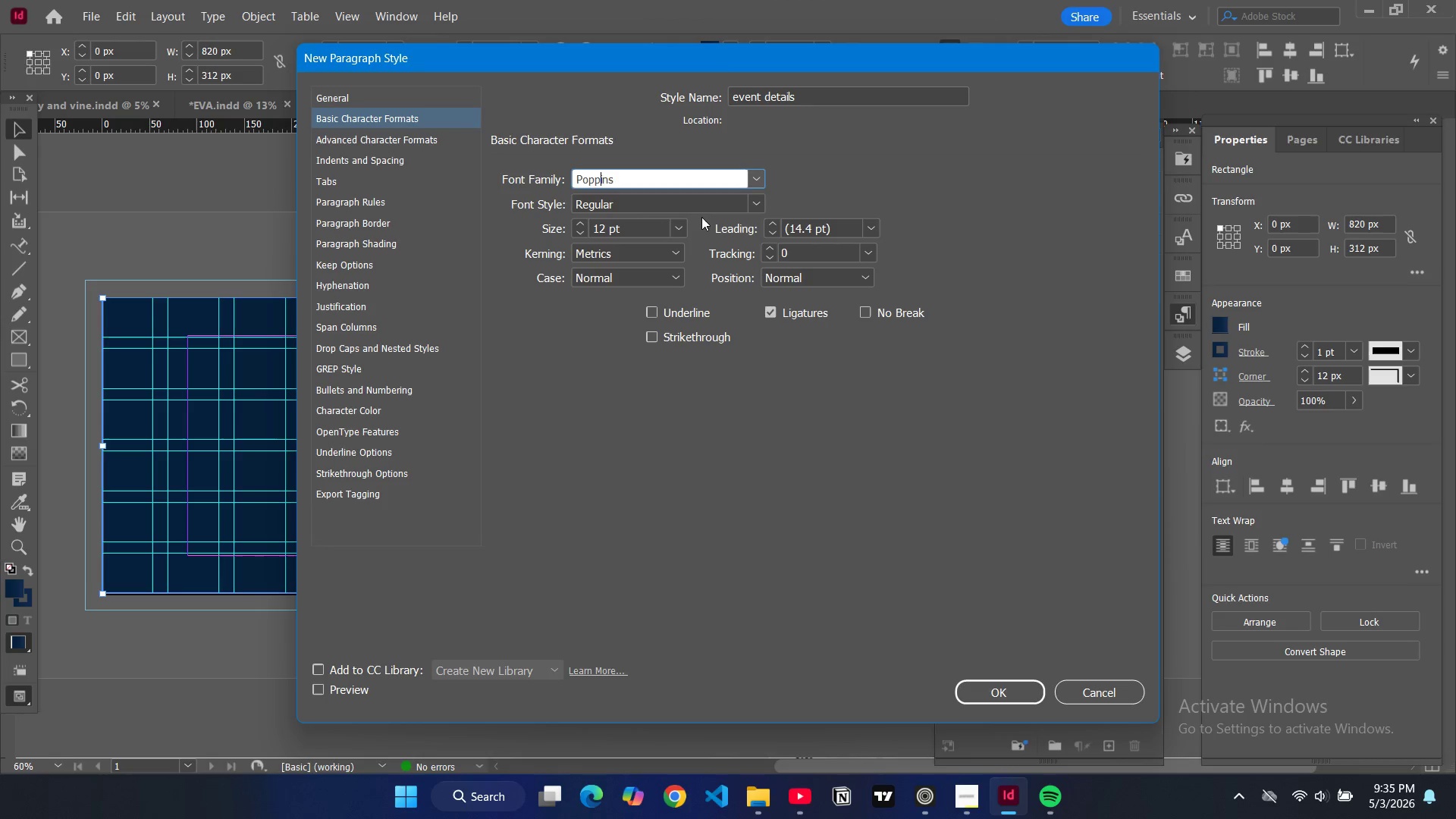 
wait(13.72)
 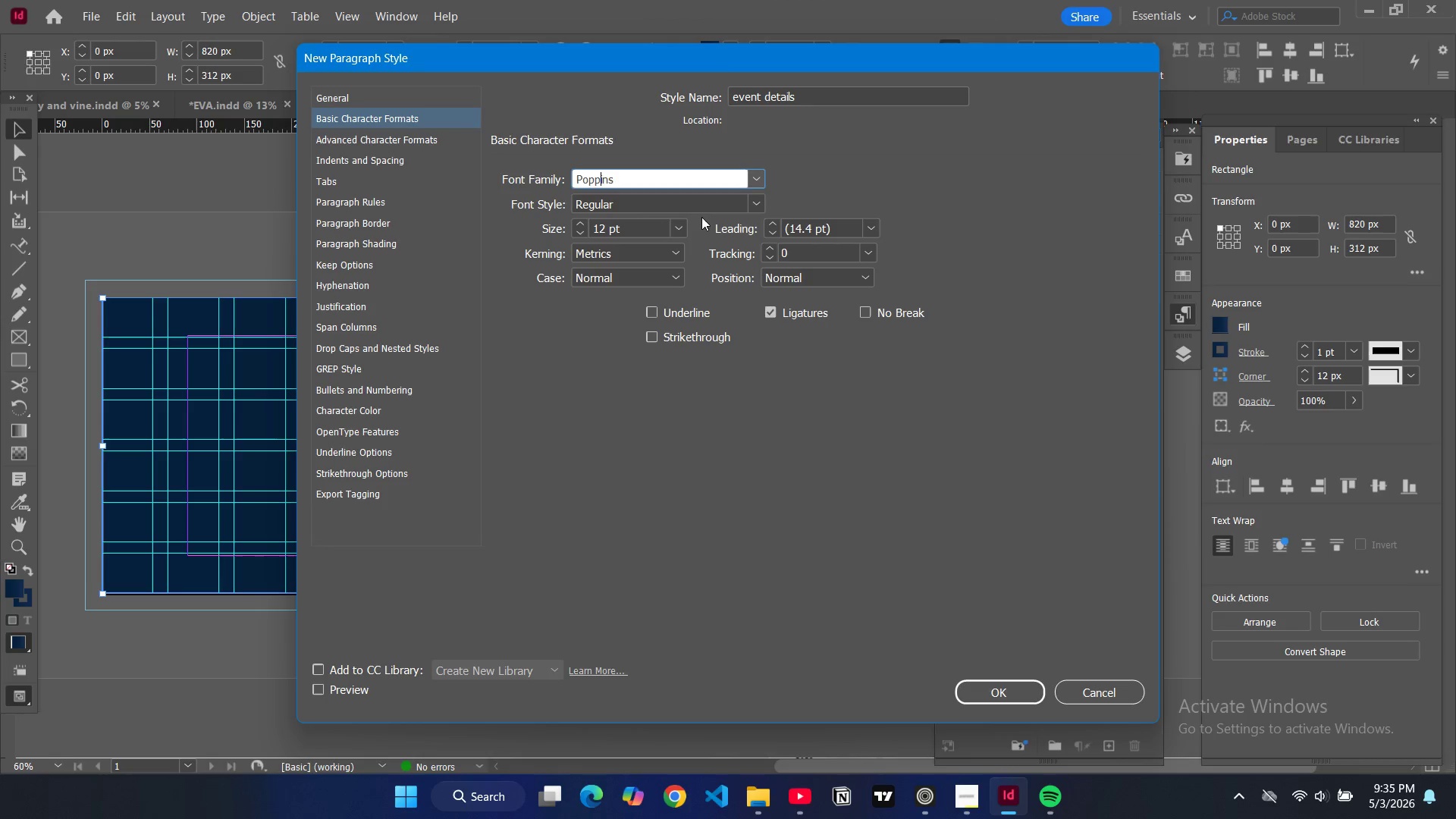 
left_click([681, 228])
 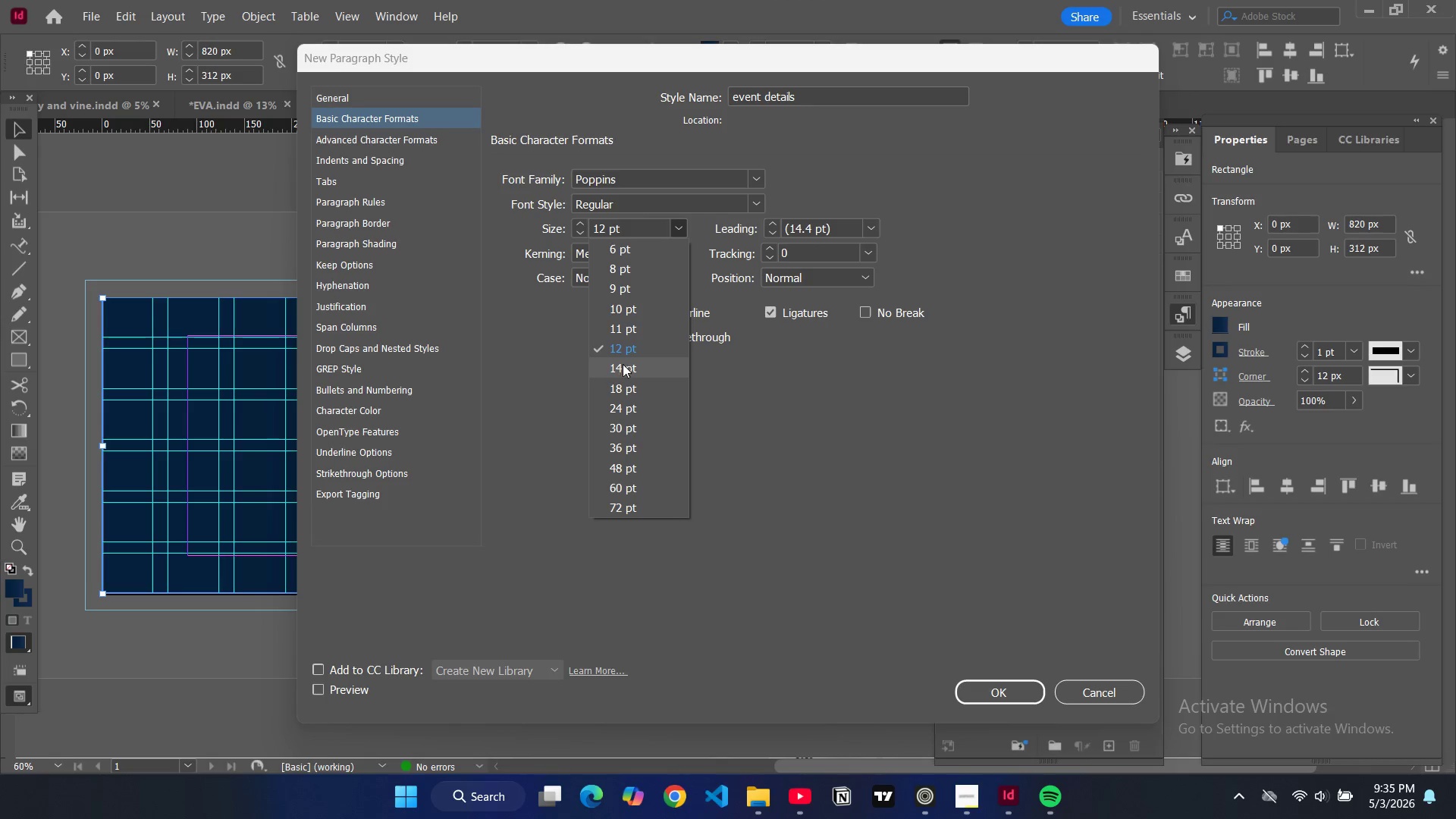 
left_click([621, 364])
 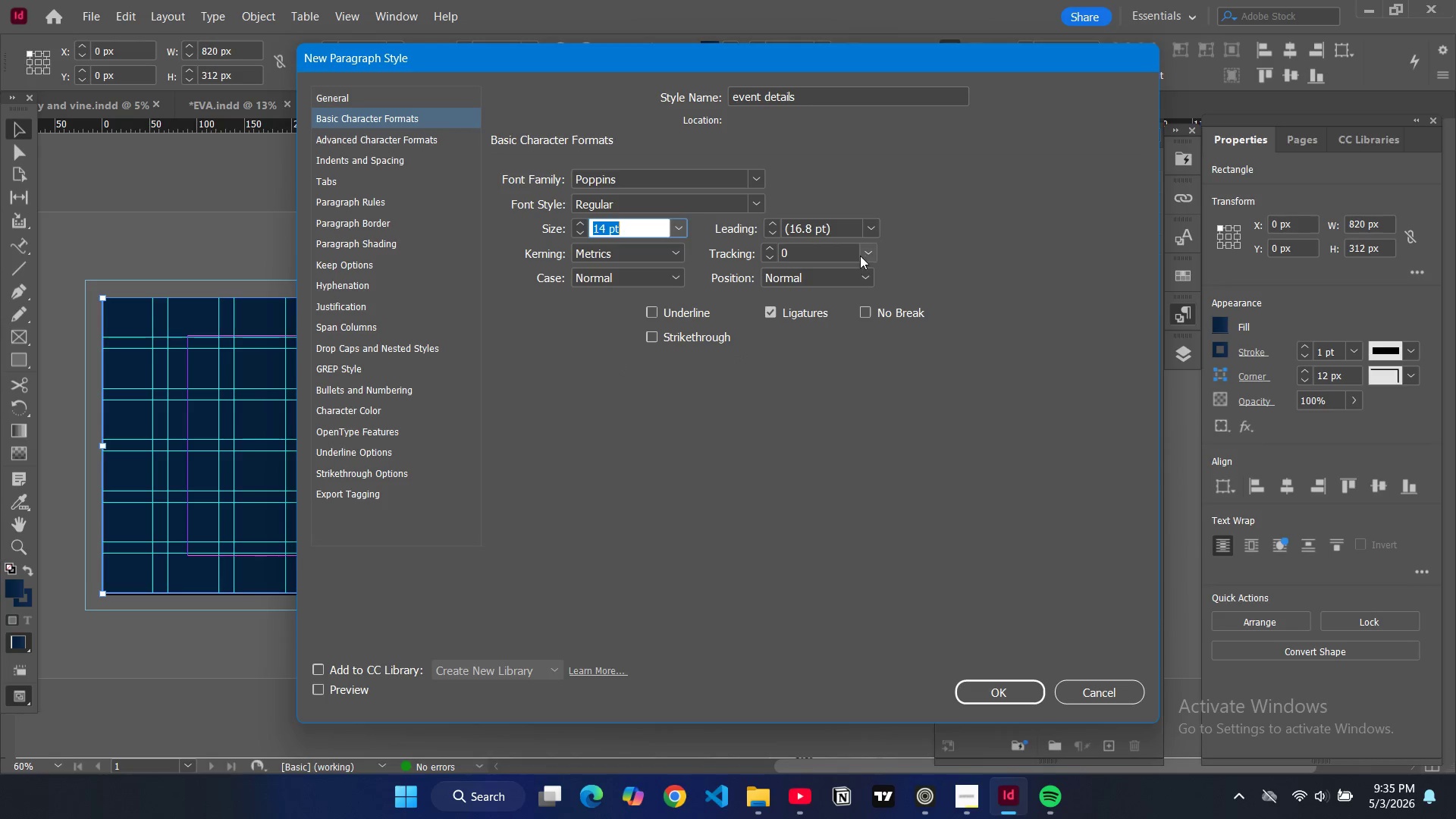 
left_click([873, 231])
 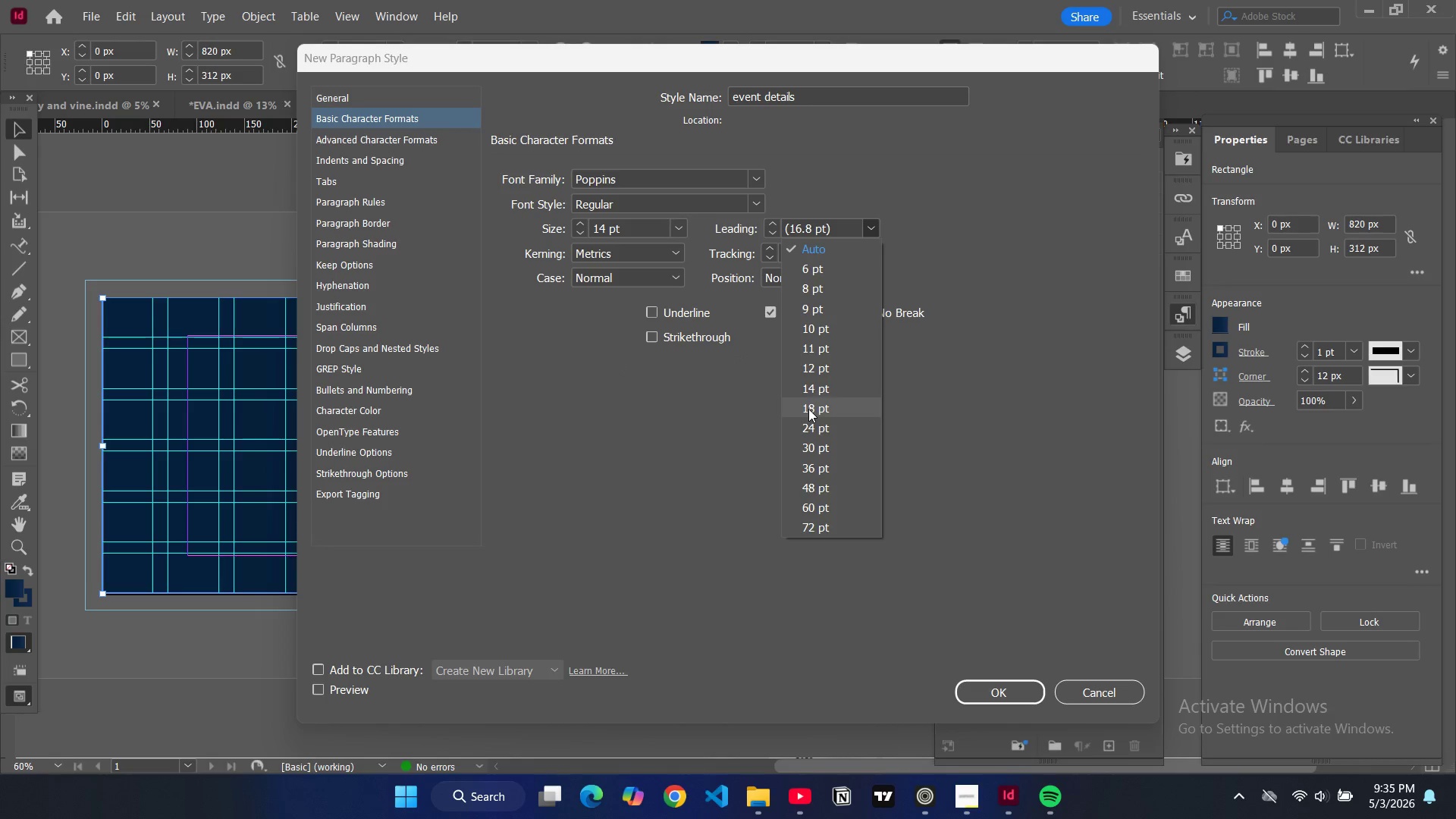 
left_click([808, 409])
 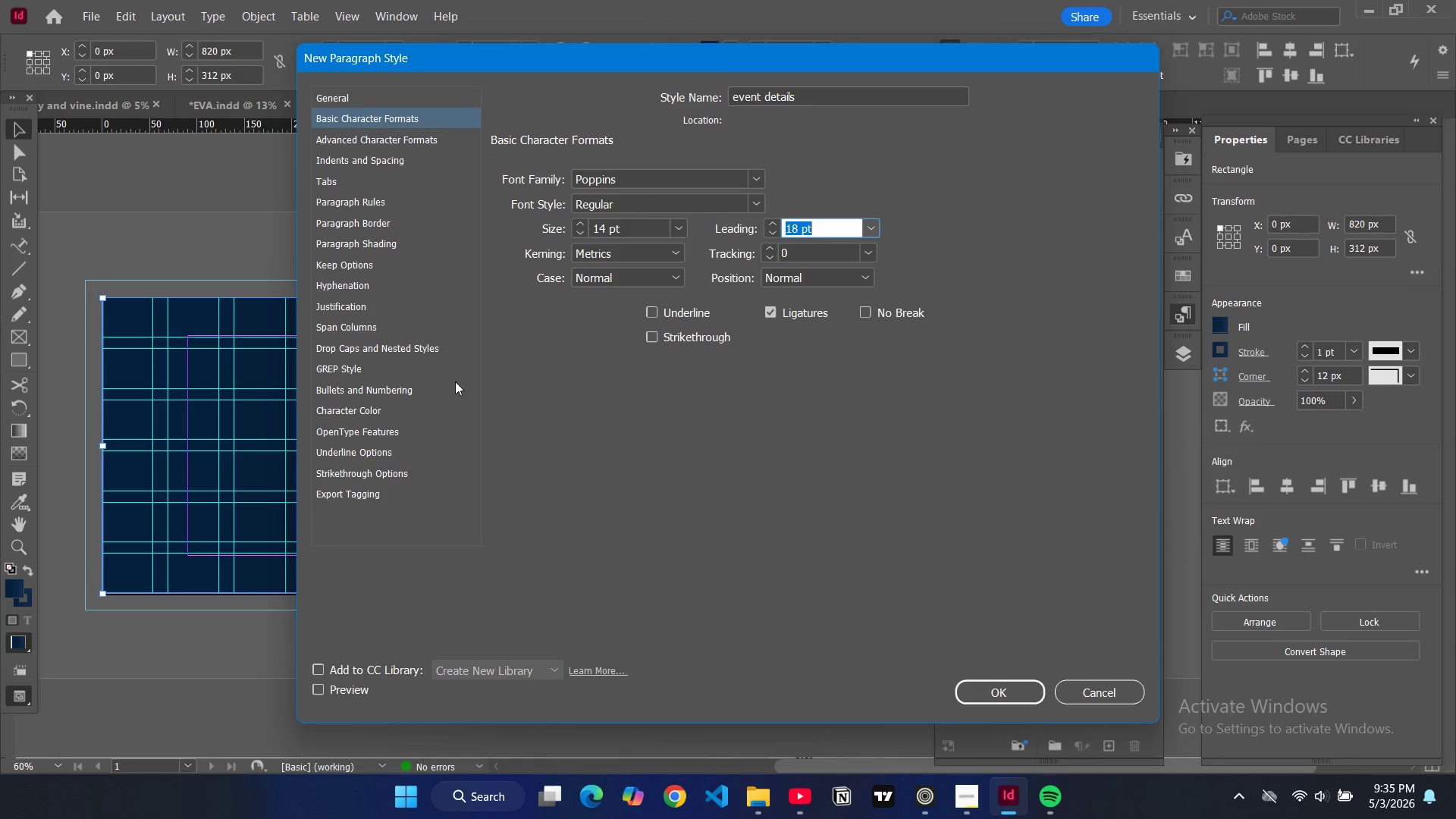 
left_click([356, 406])
 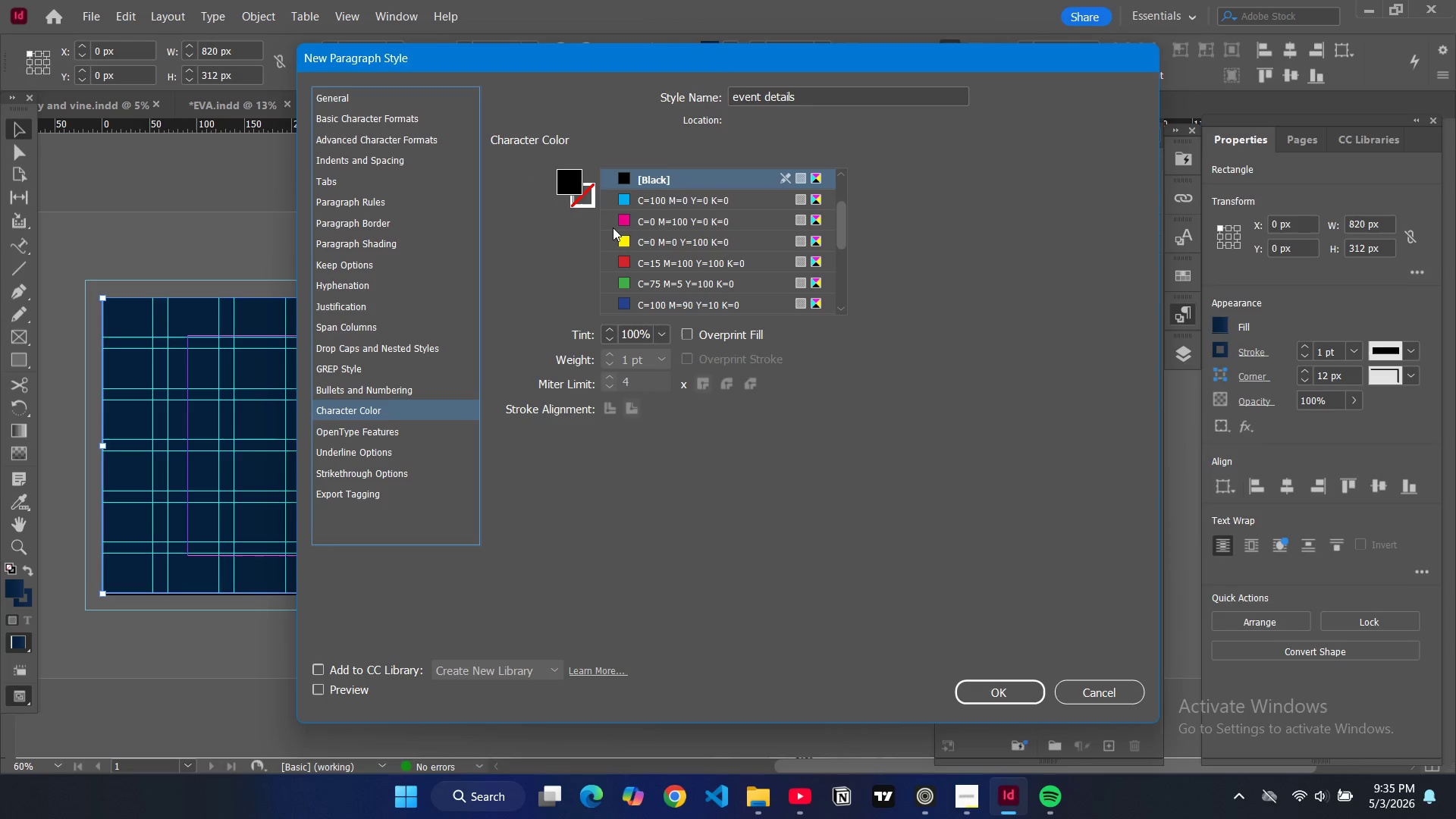 
scroll: coordinate [654, 234], scroll_direction: up, amount: 2.0
 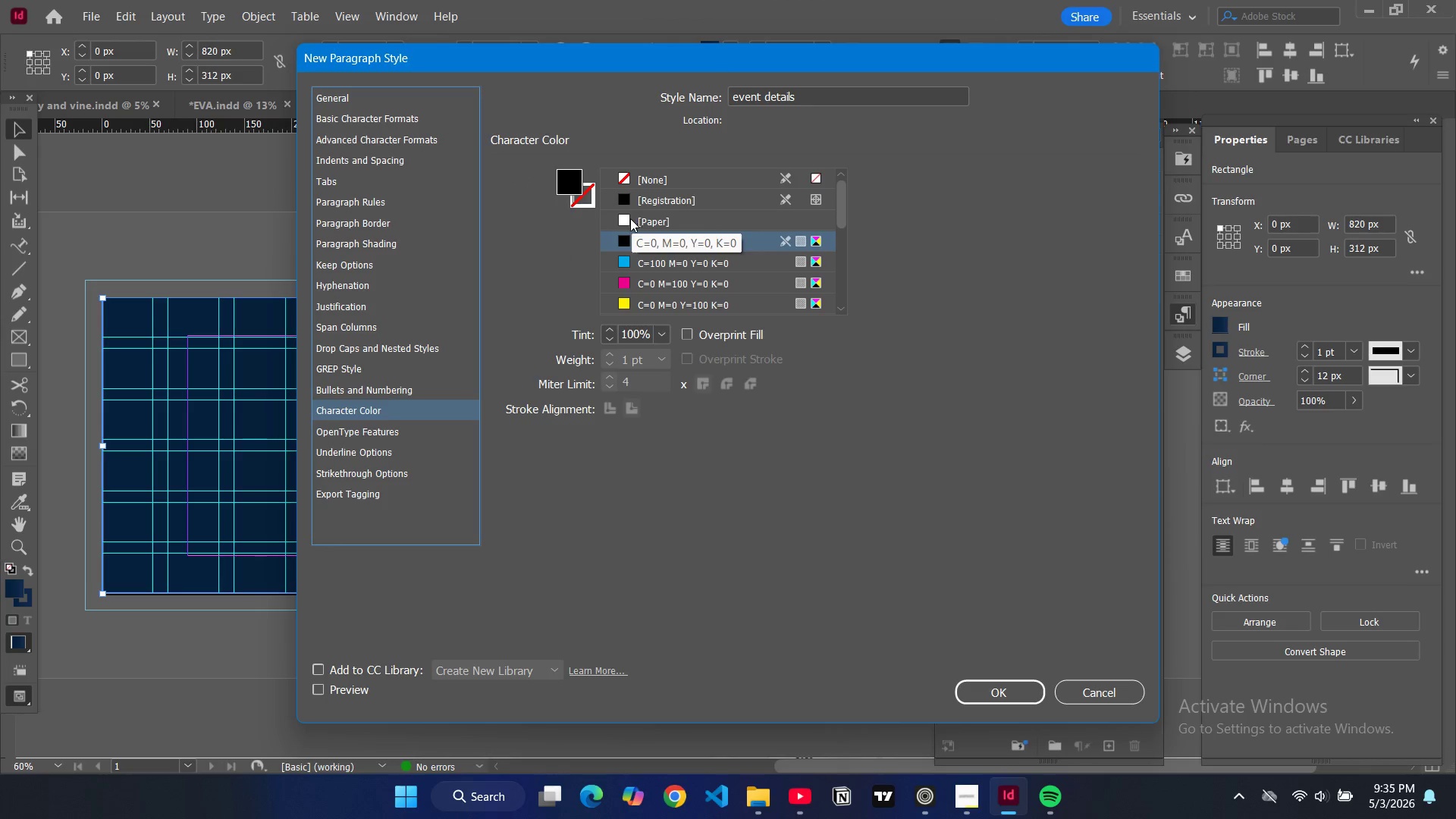 
double_click([772, 391])
 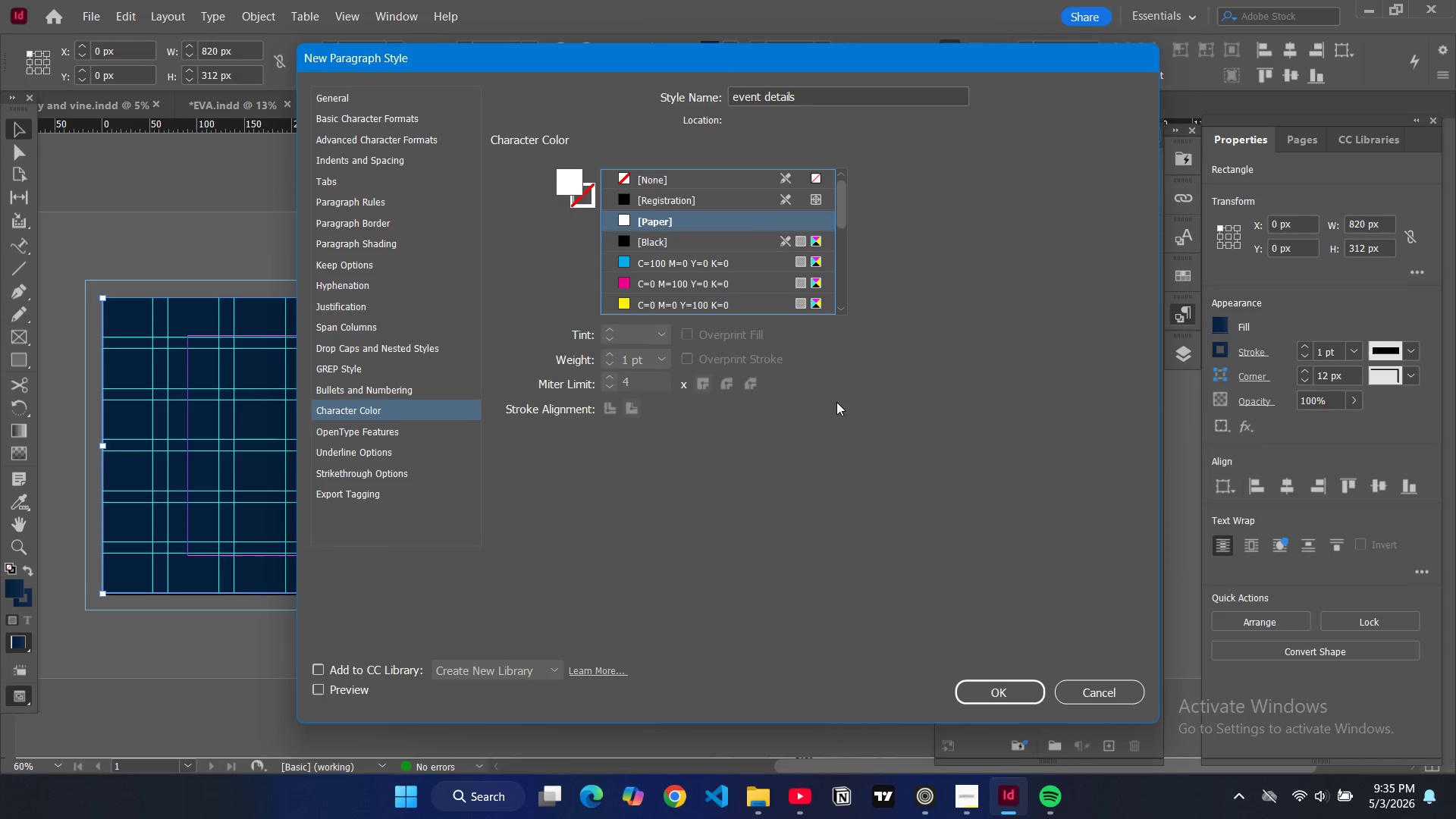 
scroll: coordinate [733, 270], scroll_direction: down, amount: 11.0
 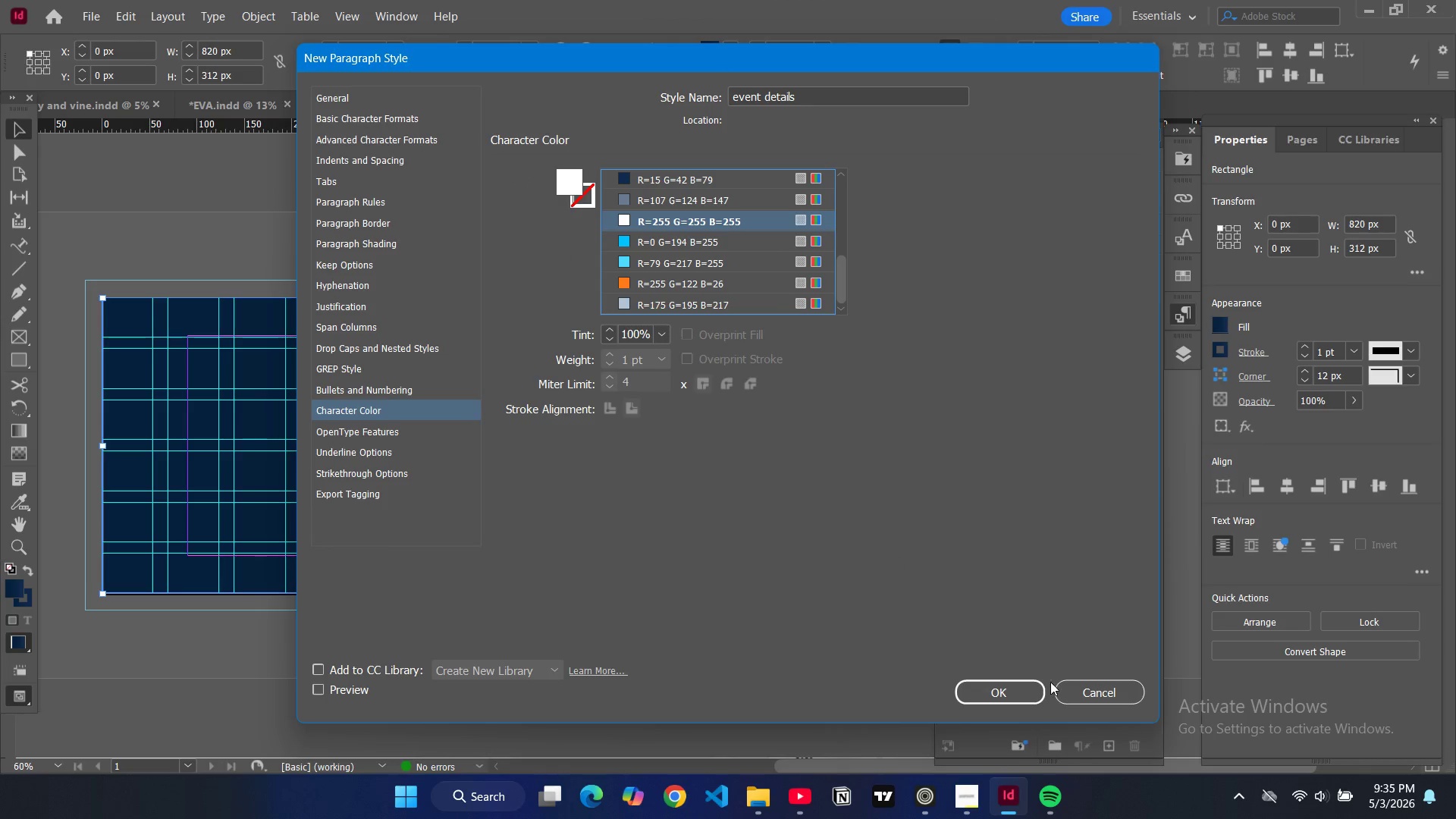 
left_click([1012, 694])
 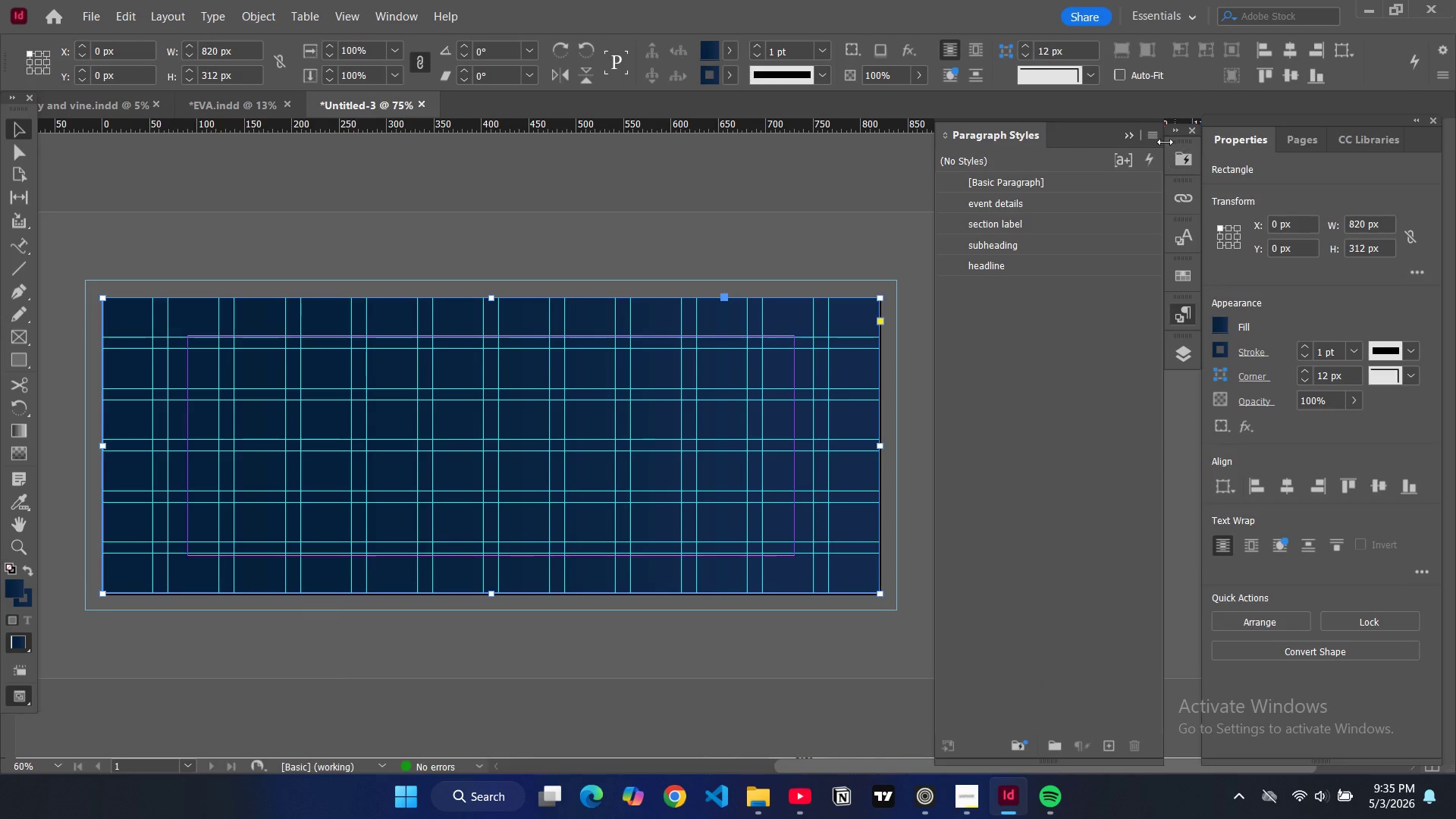 
left_click([1150, 136])
 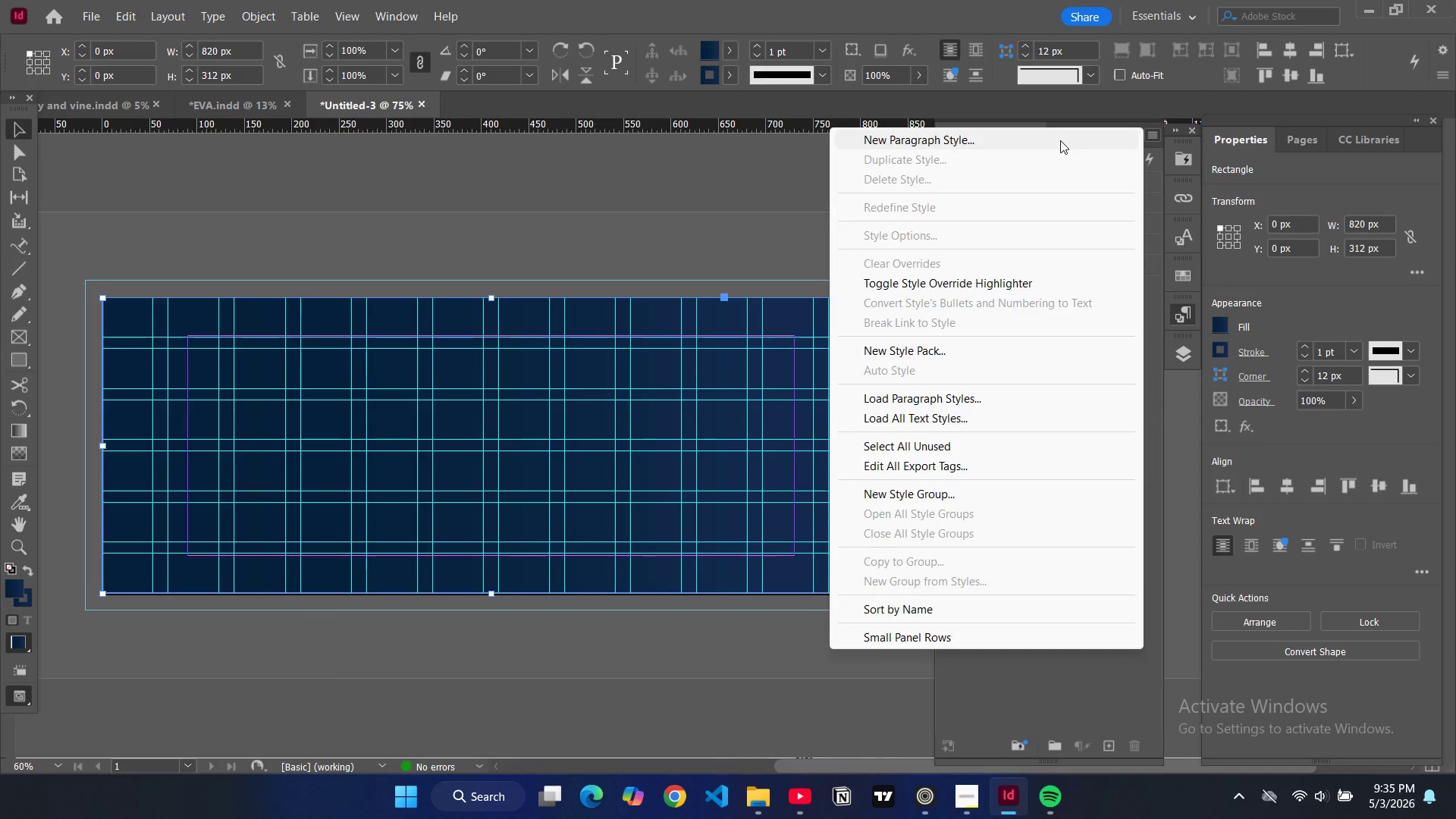 
left_click([1060, 140])
 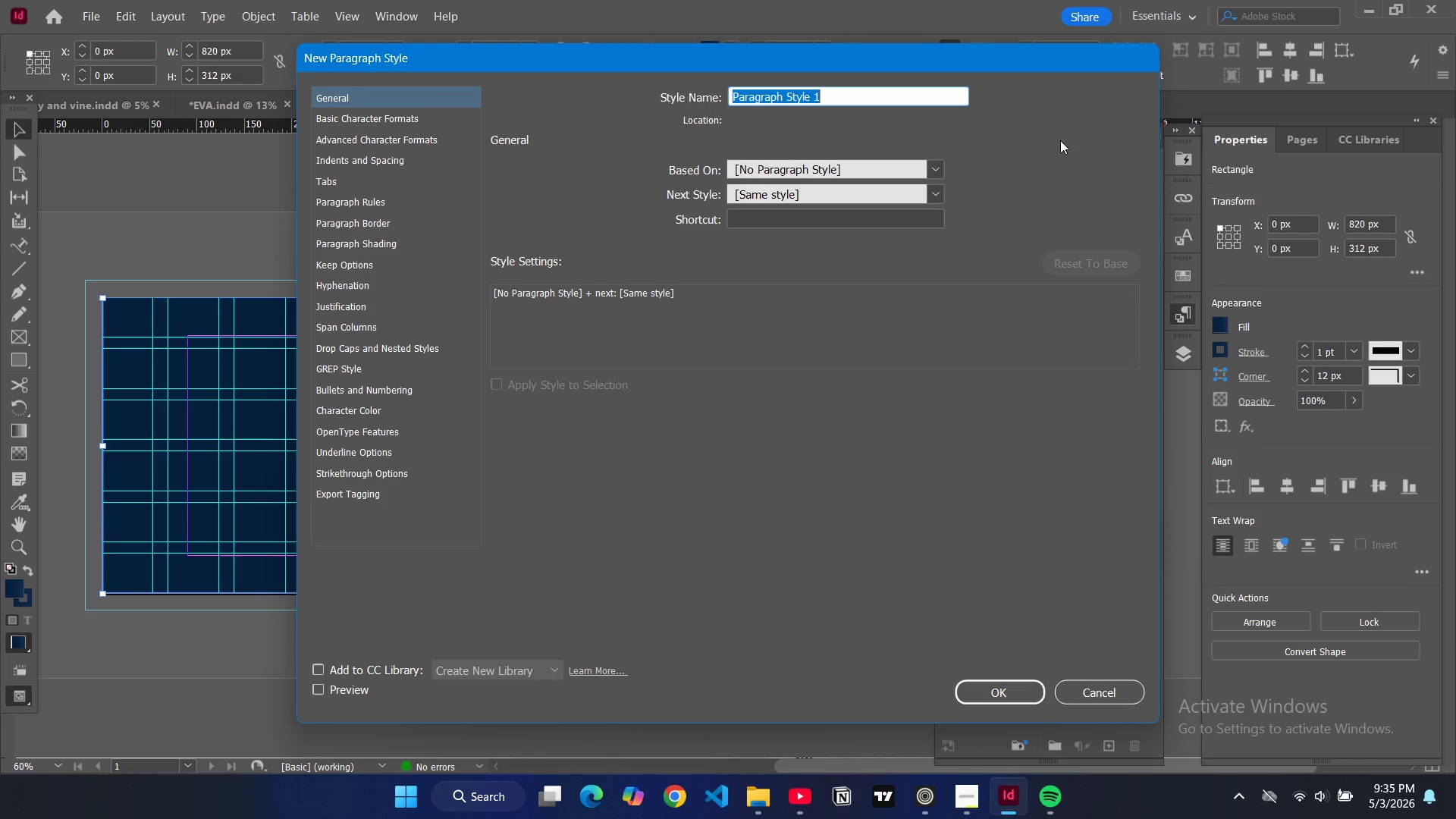 
wait(7.72)
 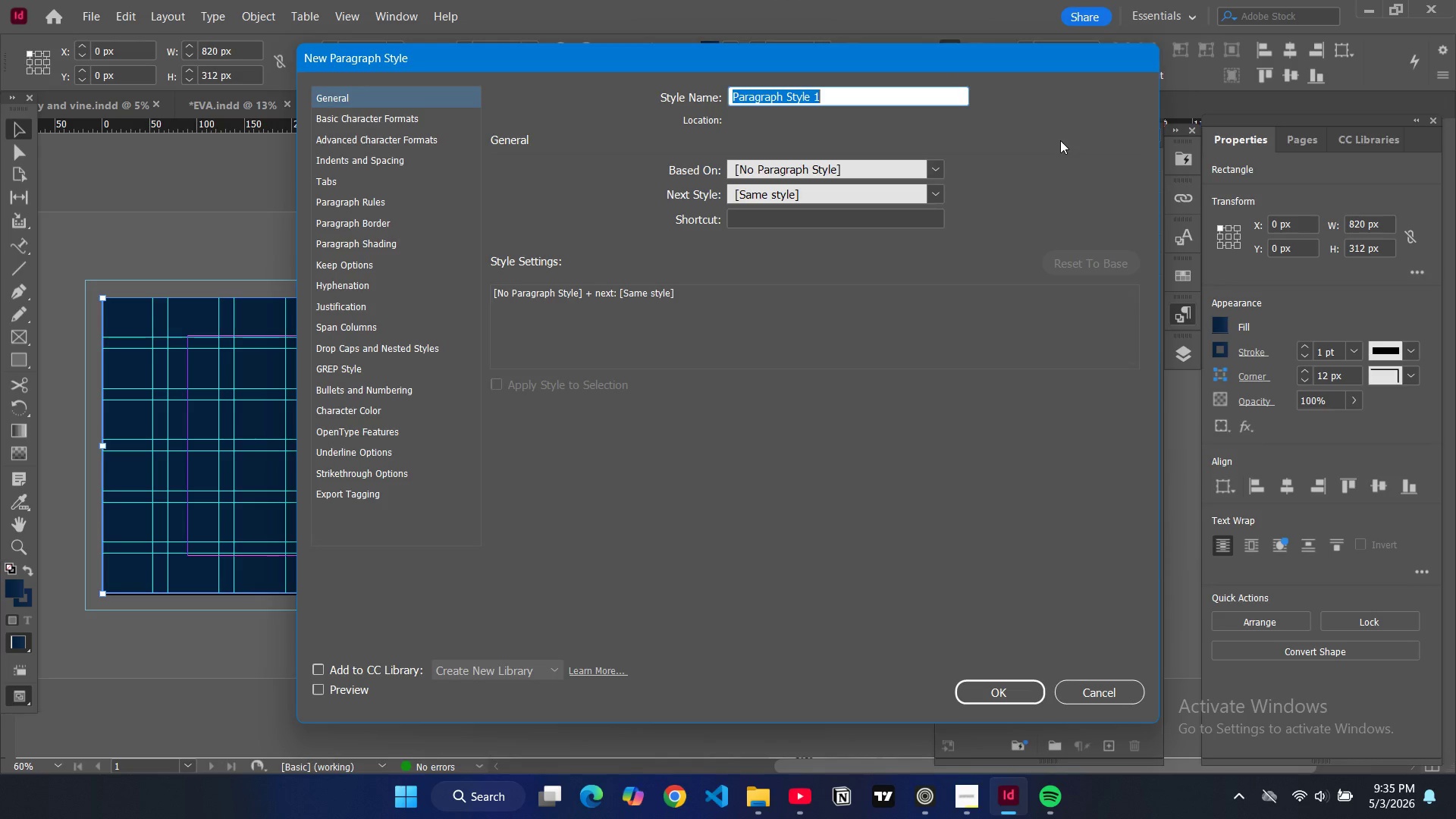 
type(cta titles)
 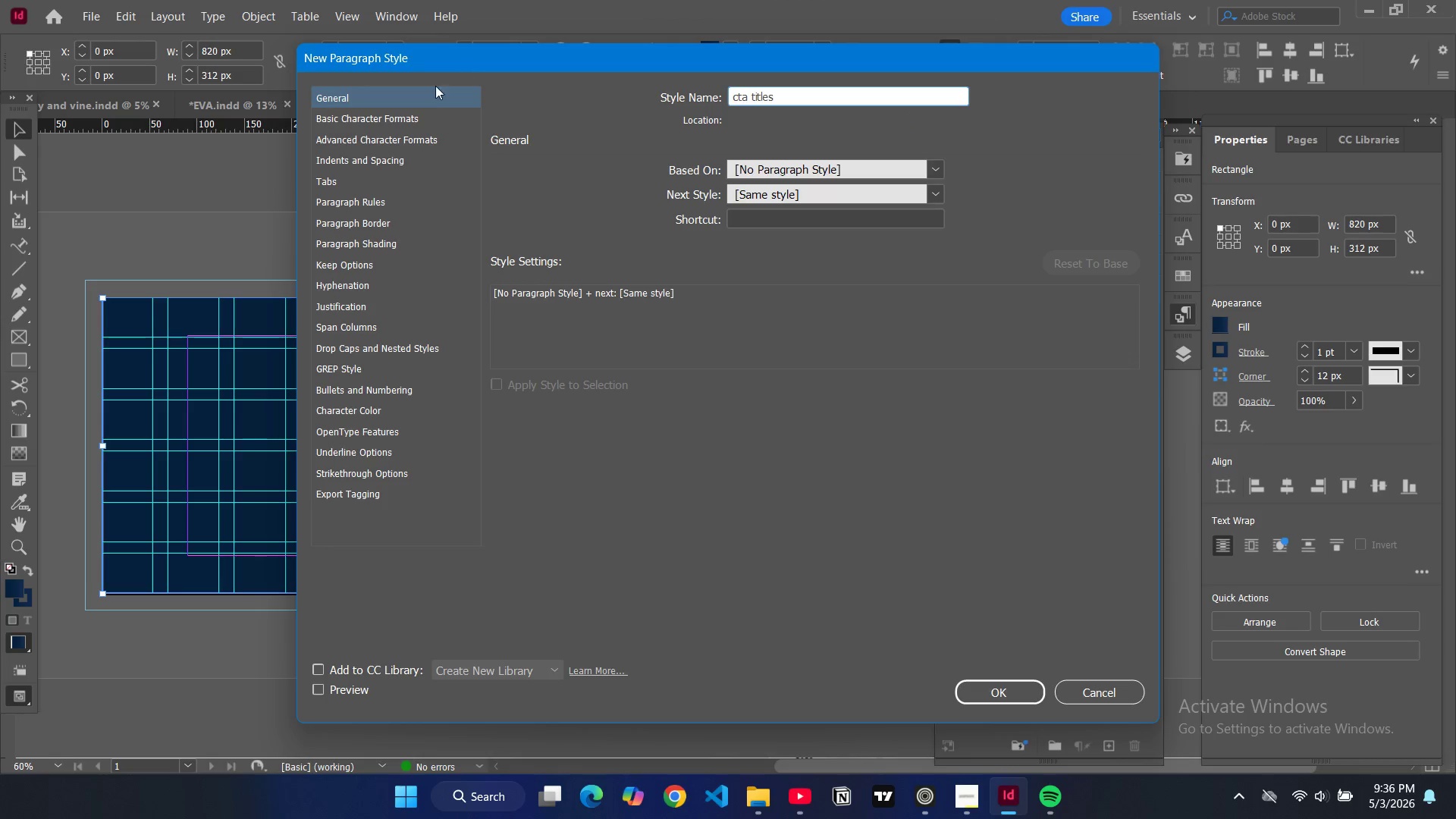 
left_click([391, 114])
 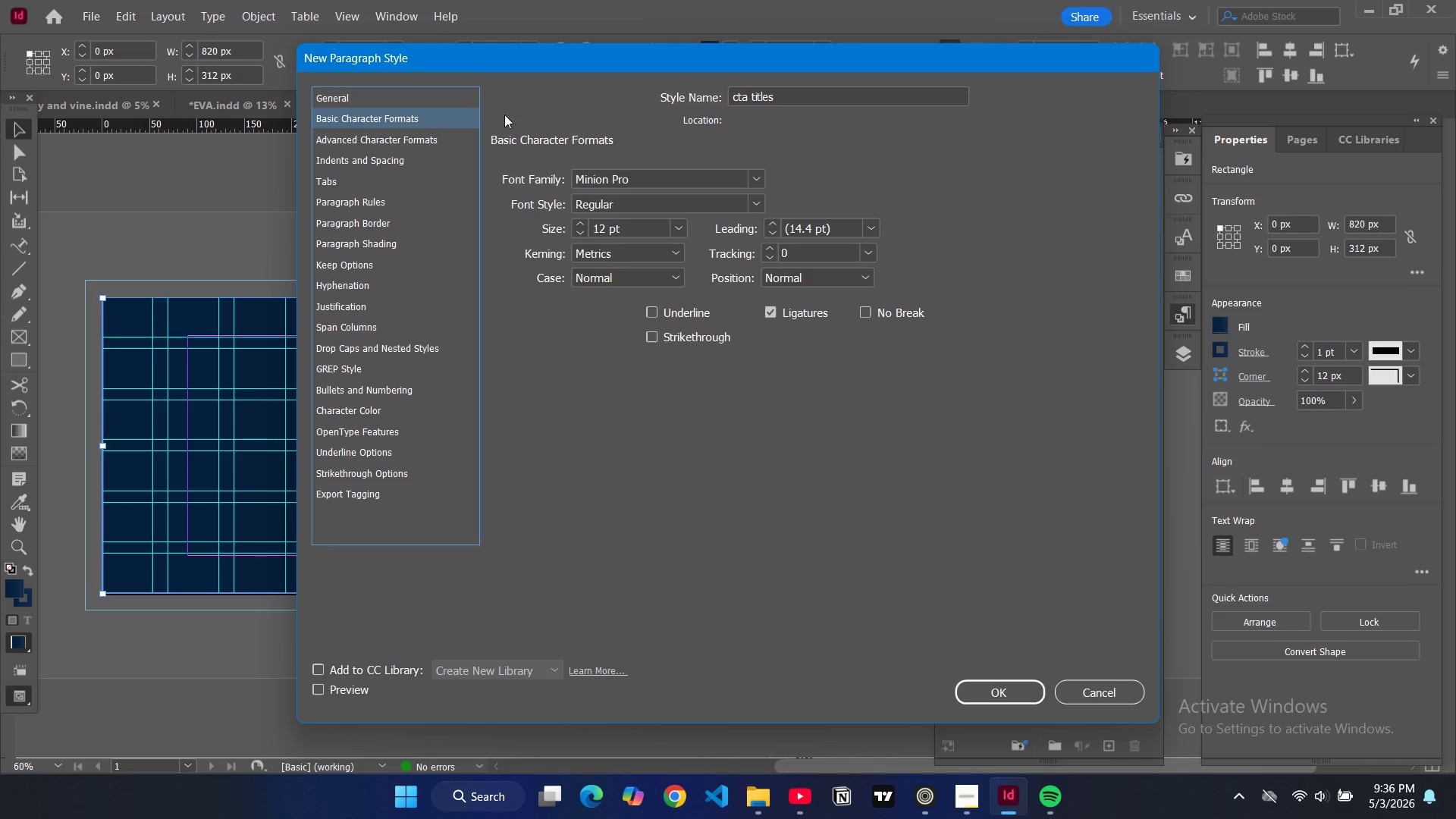 
wait(6.06)
 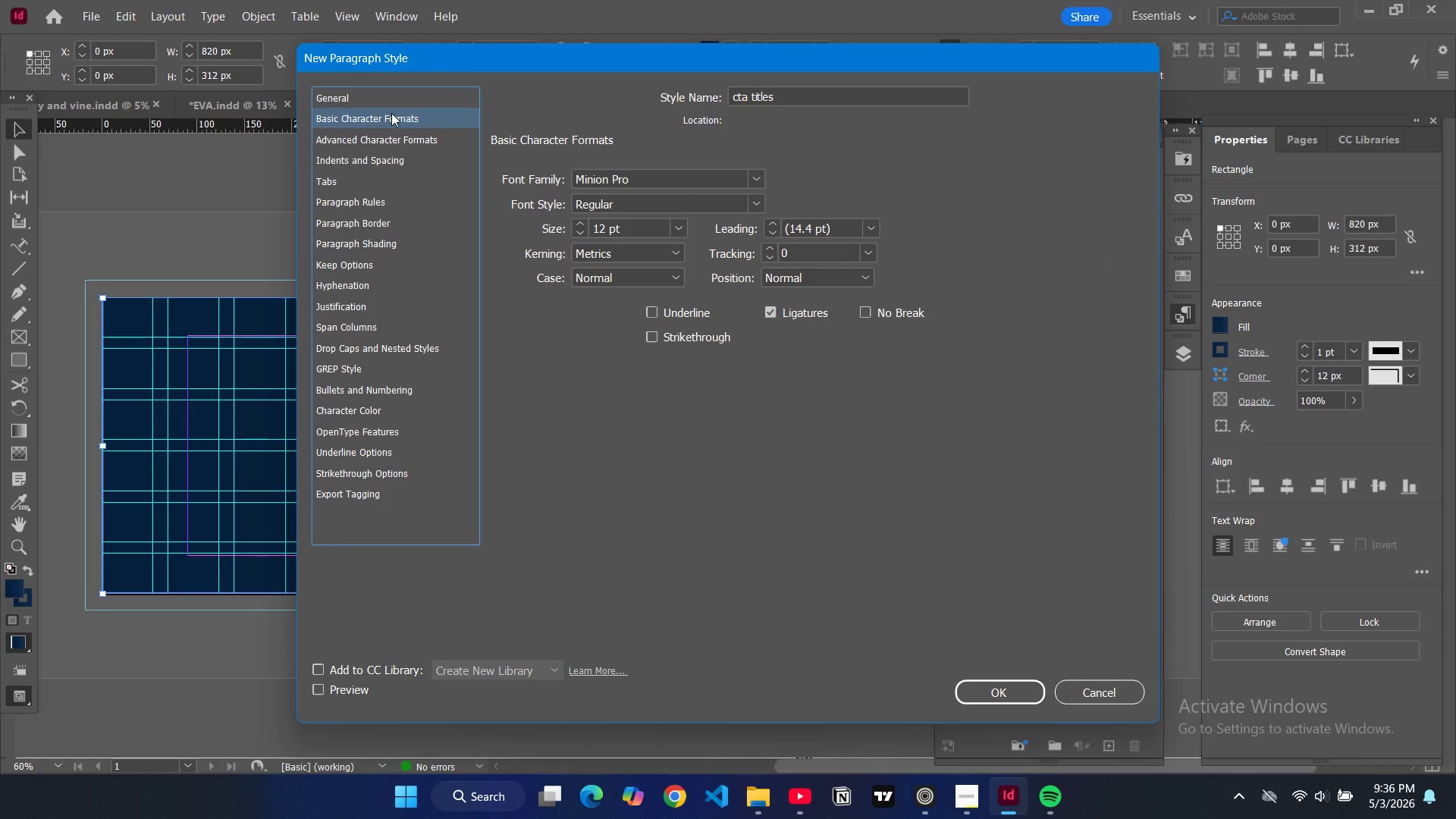 
double_click([658, 185])
 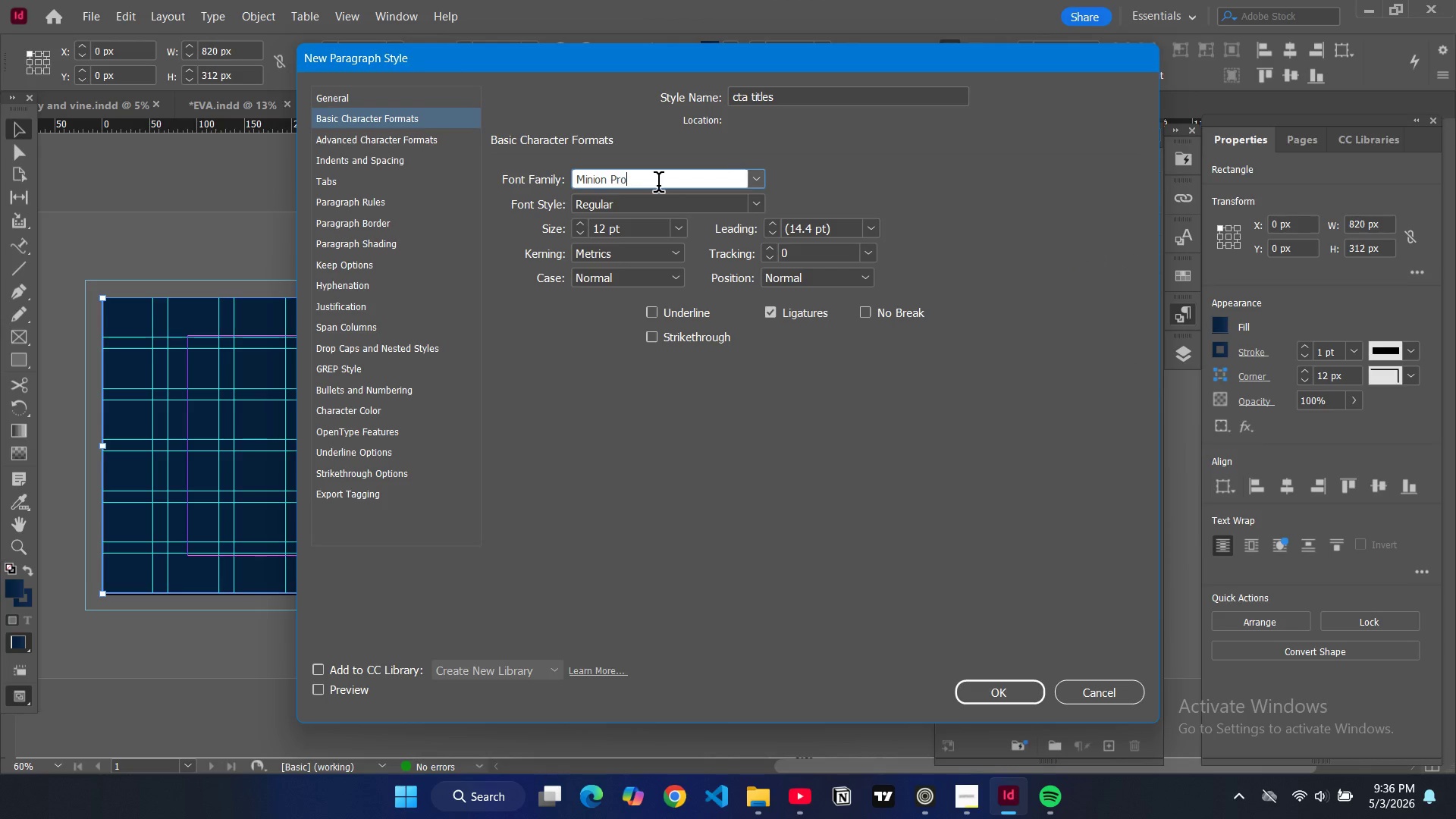 
triple_click([658, 185])
 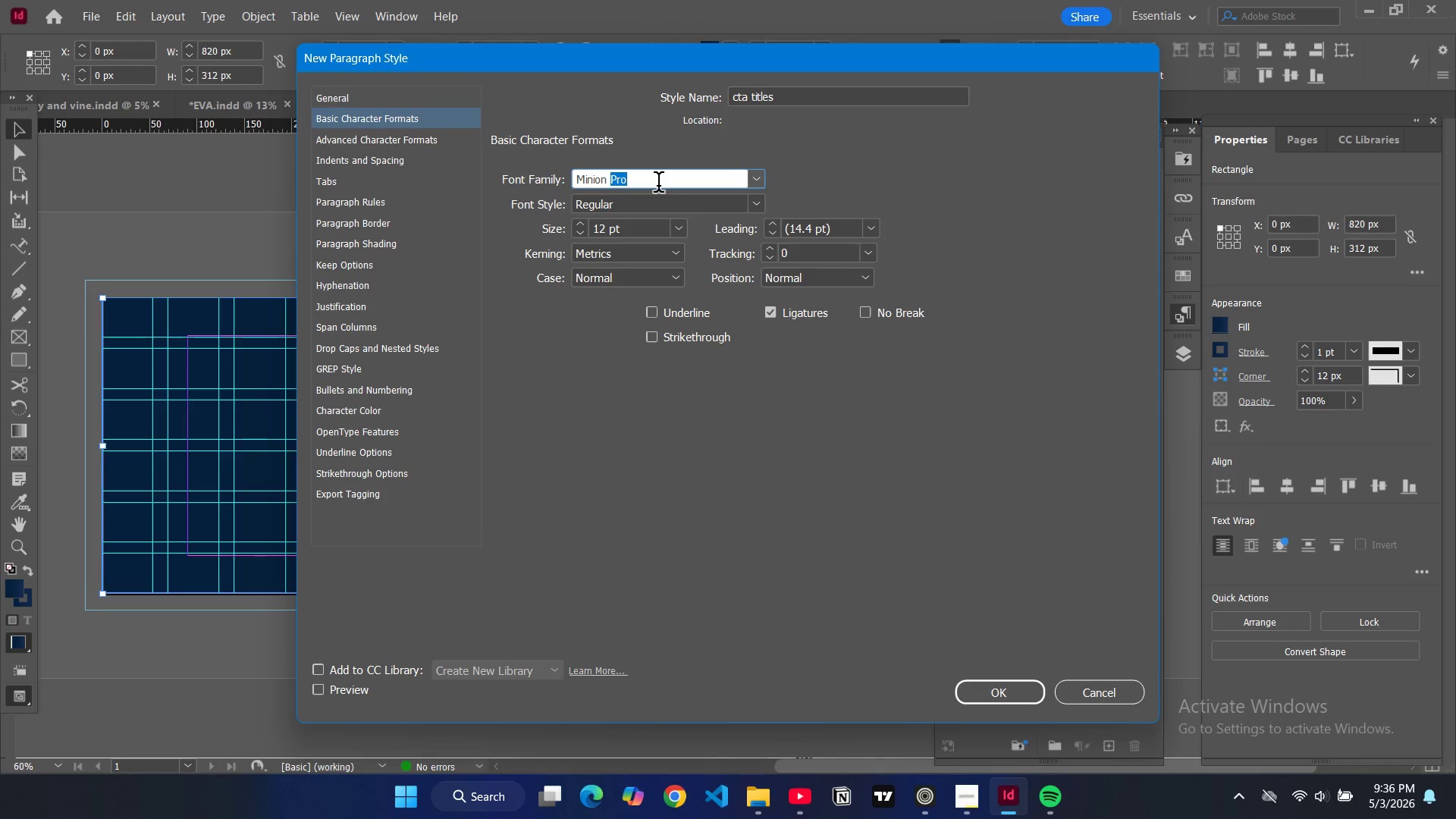 
key(Control+ControlLeft)
 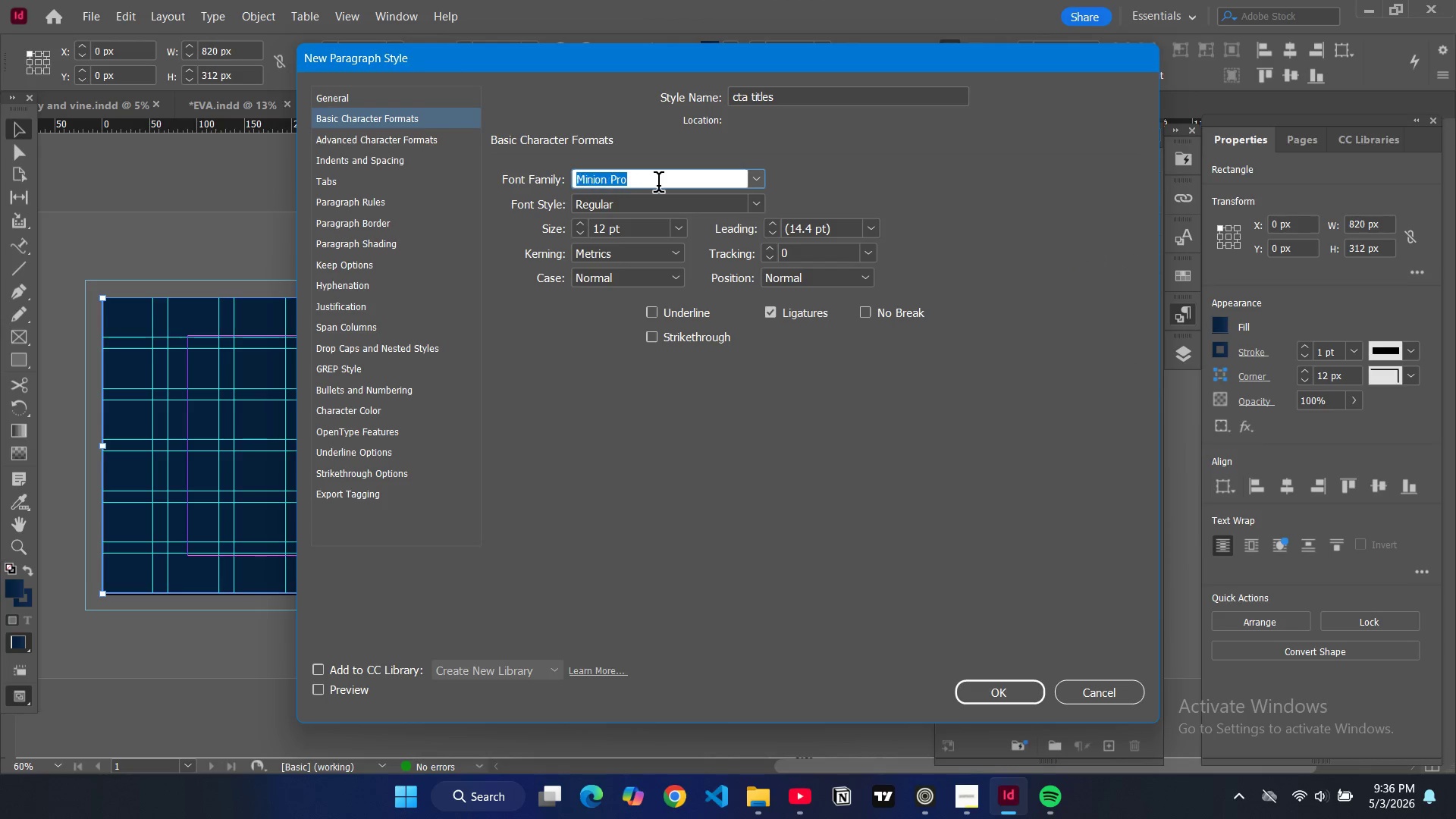 
key(Control+A)
 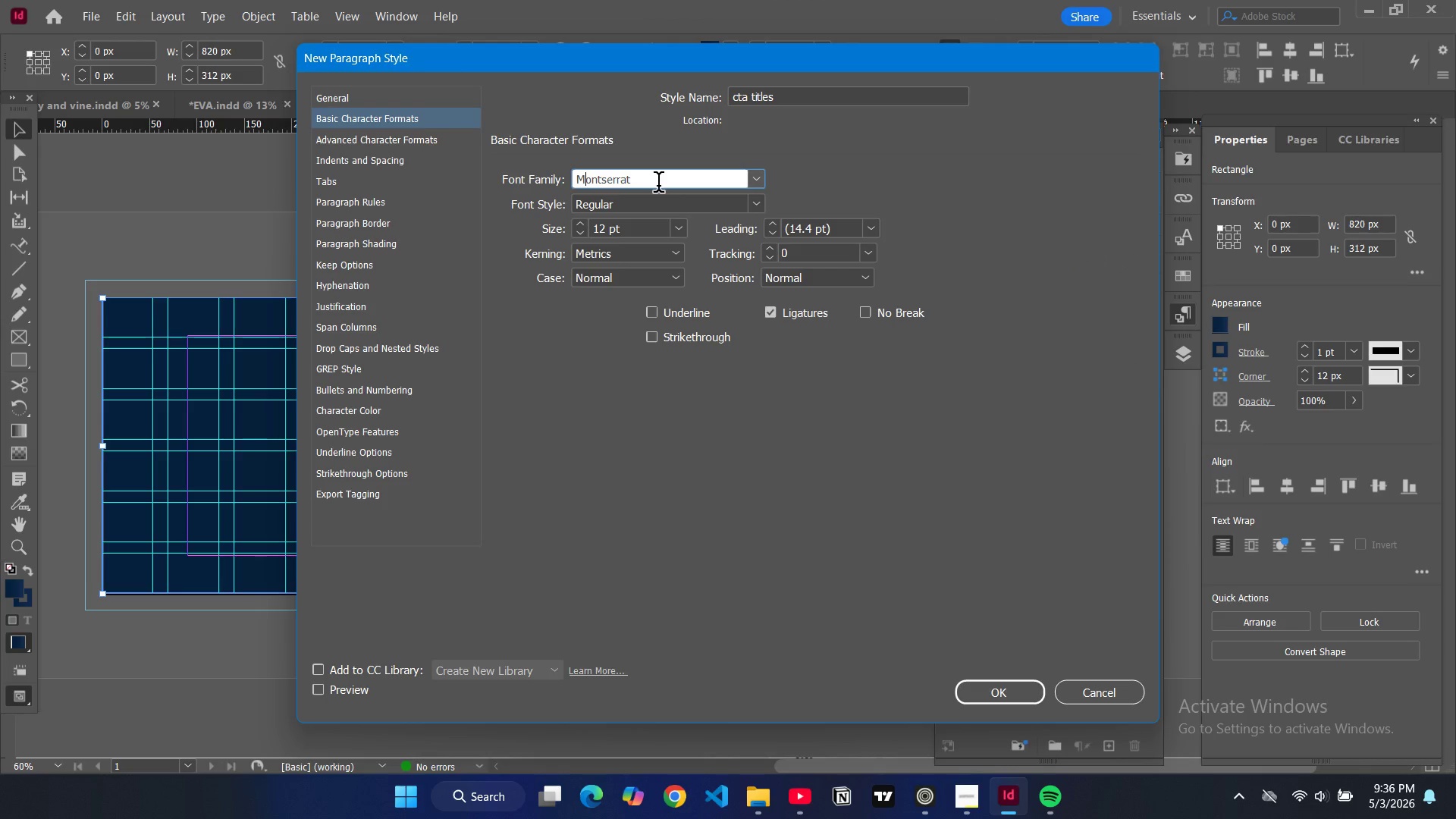 
type(monts)
 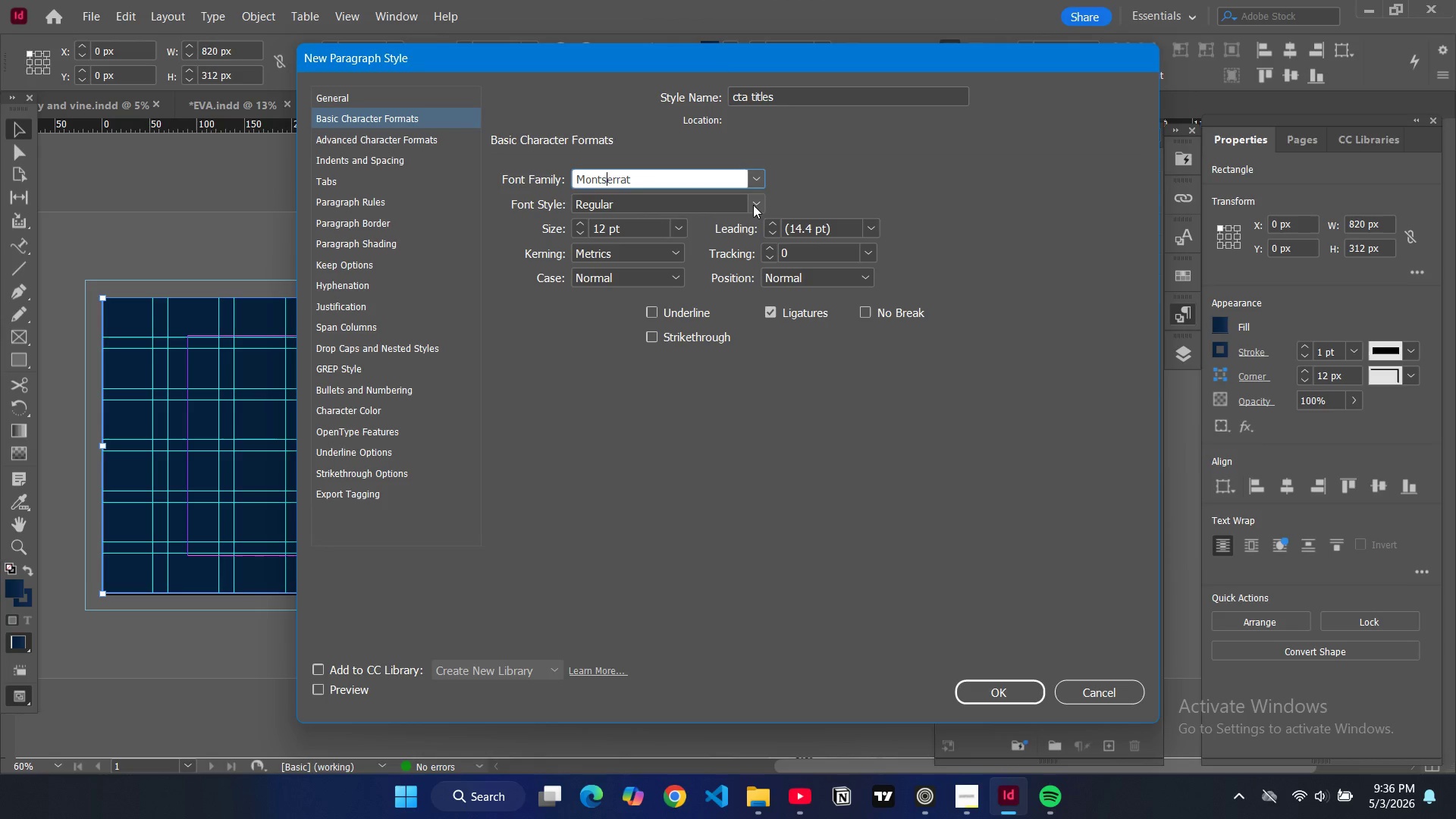 
left_click([753, 205])
 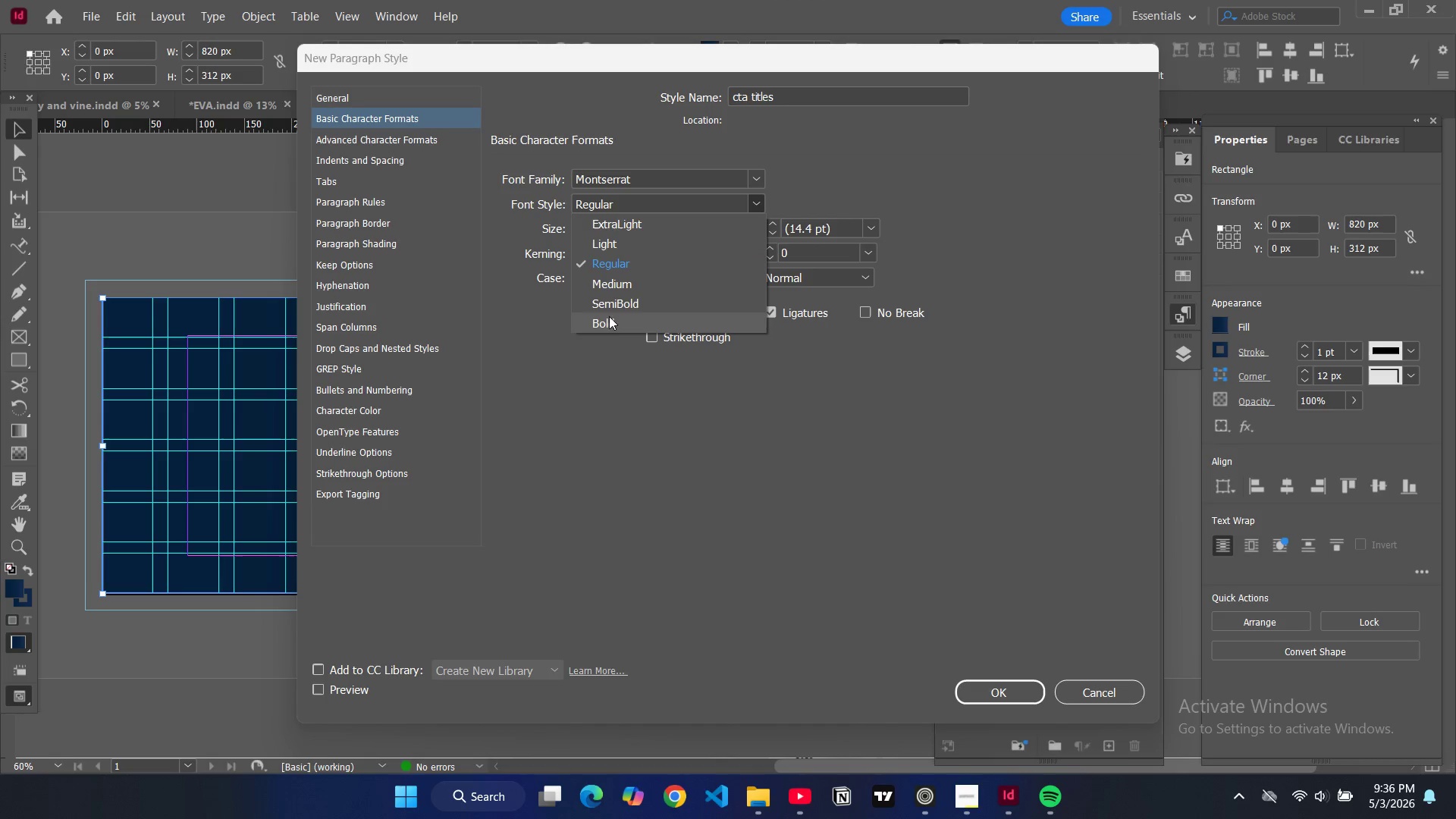 
left_click([614, 305])
 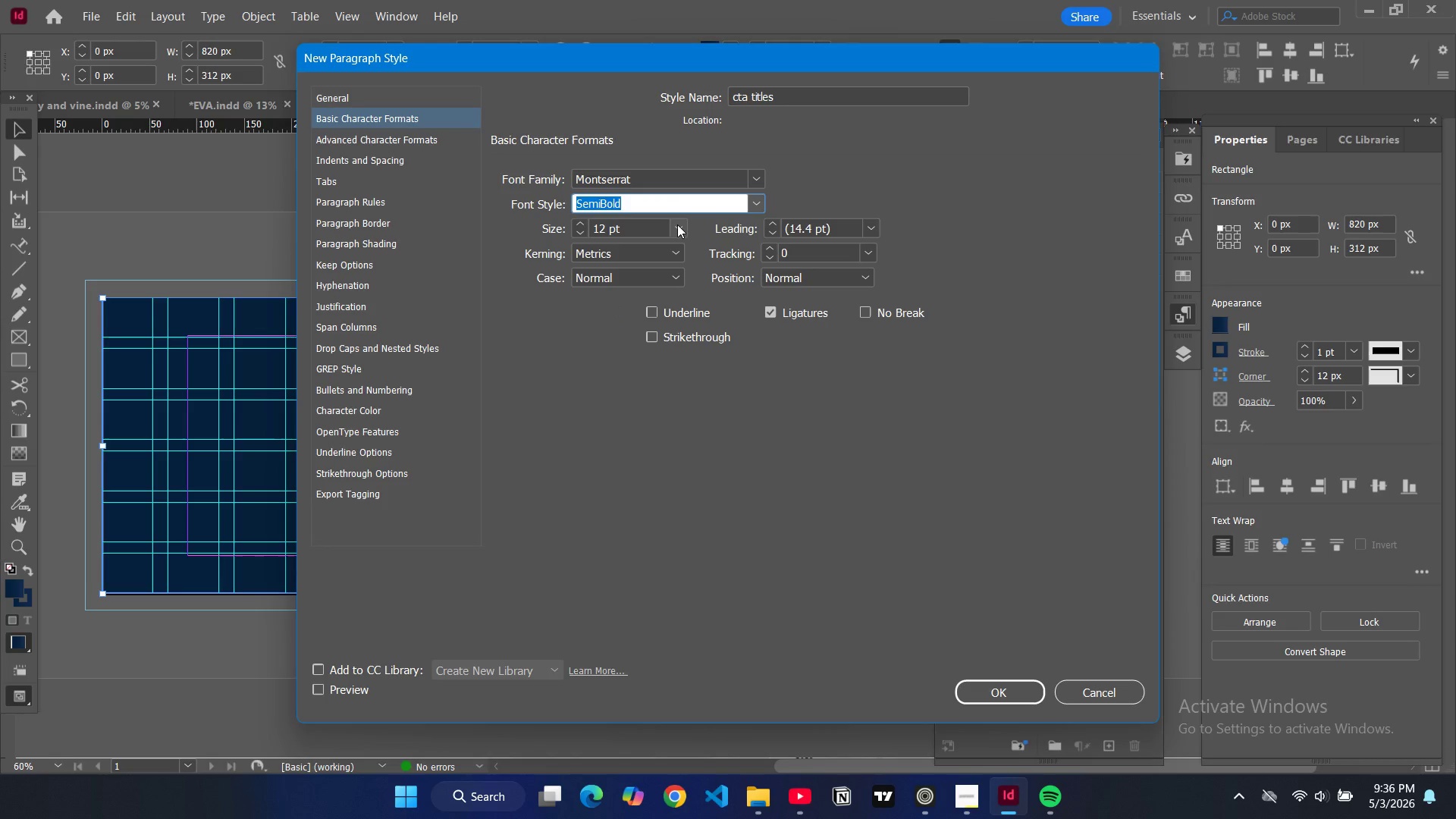 
left_click([677, 224])
 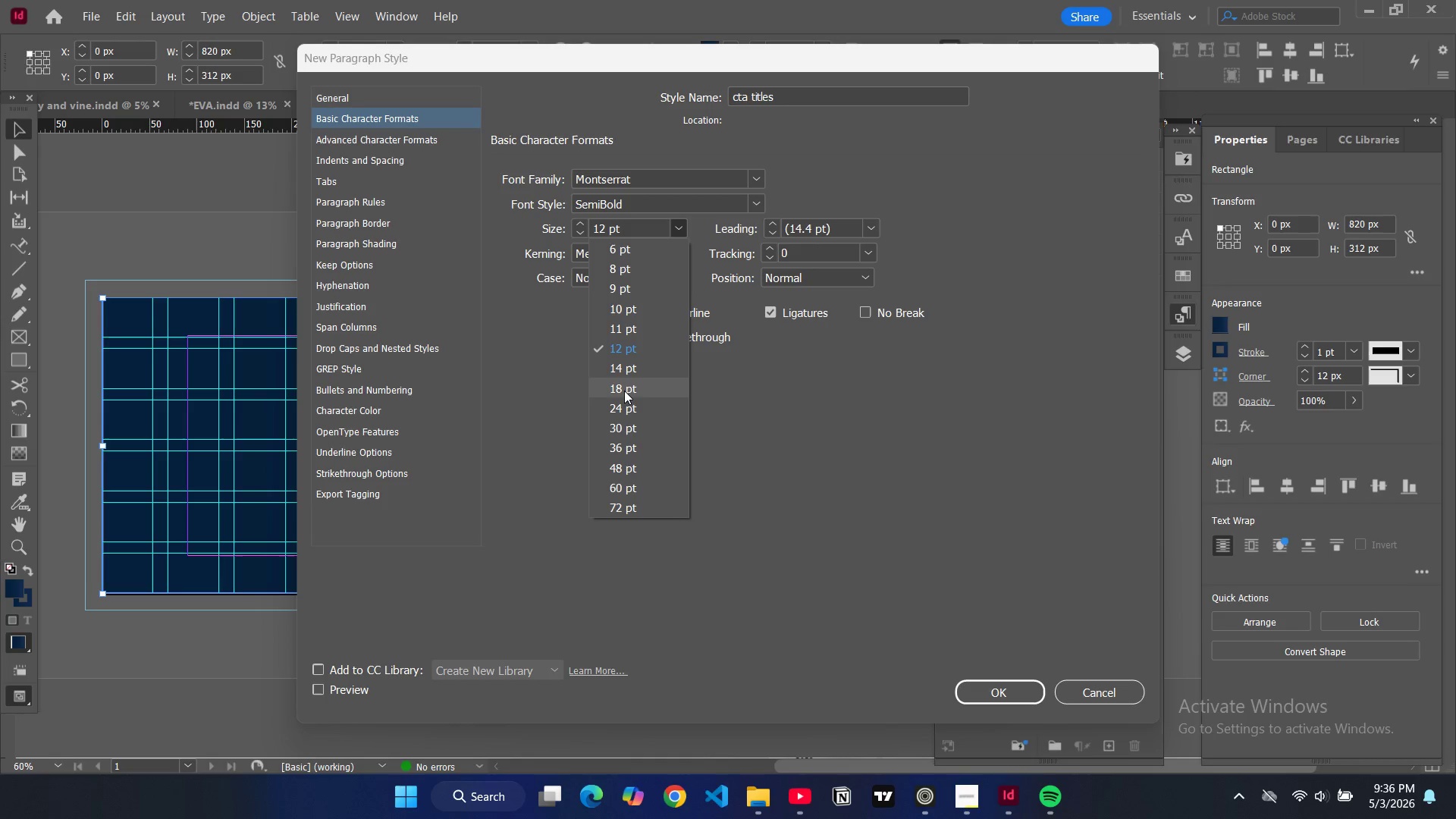 
left_click([624, 391])
 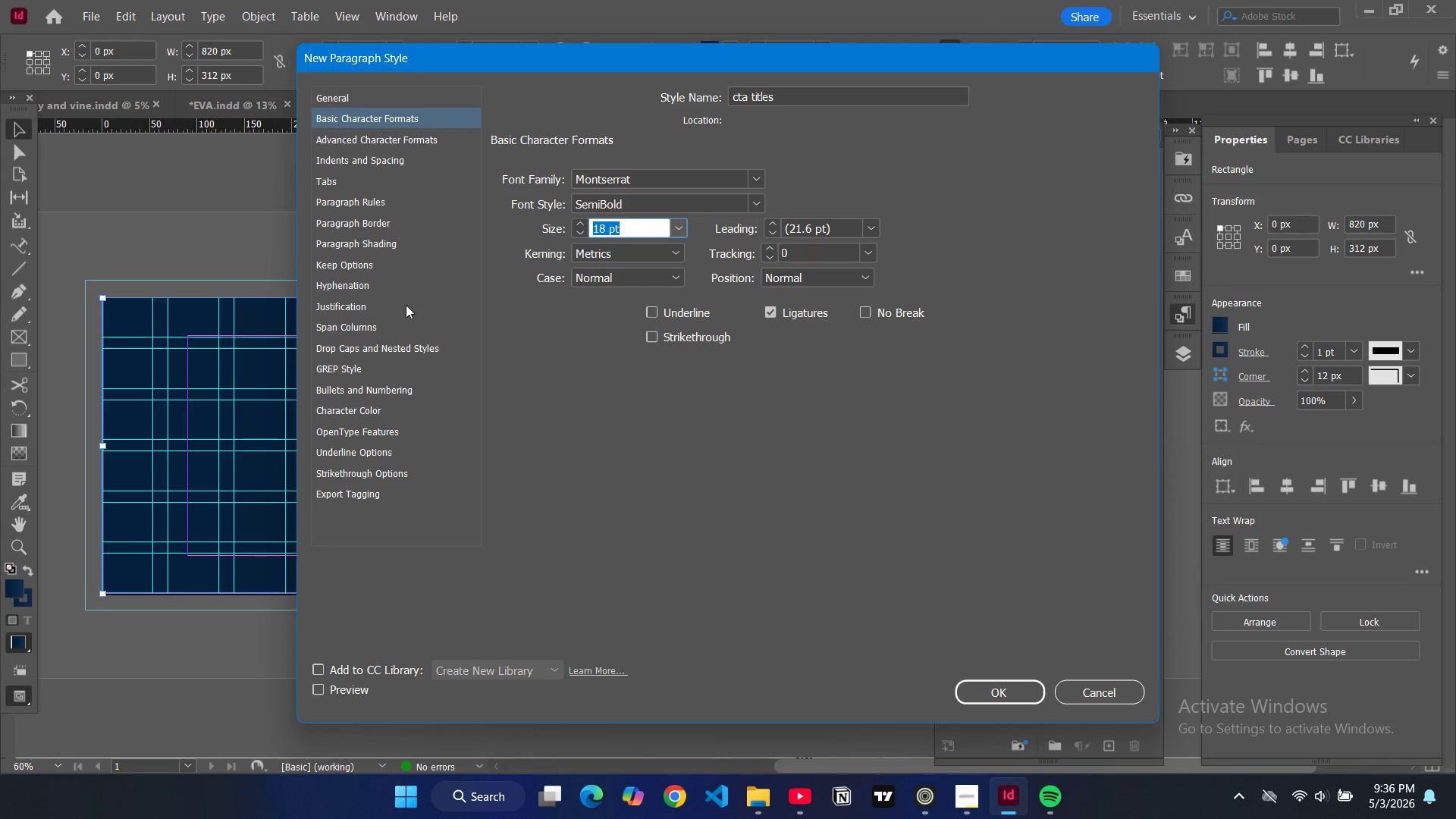 
left_click([378, 405])
 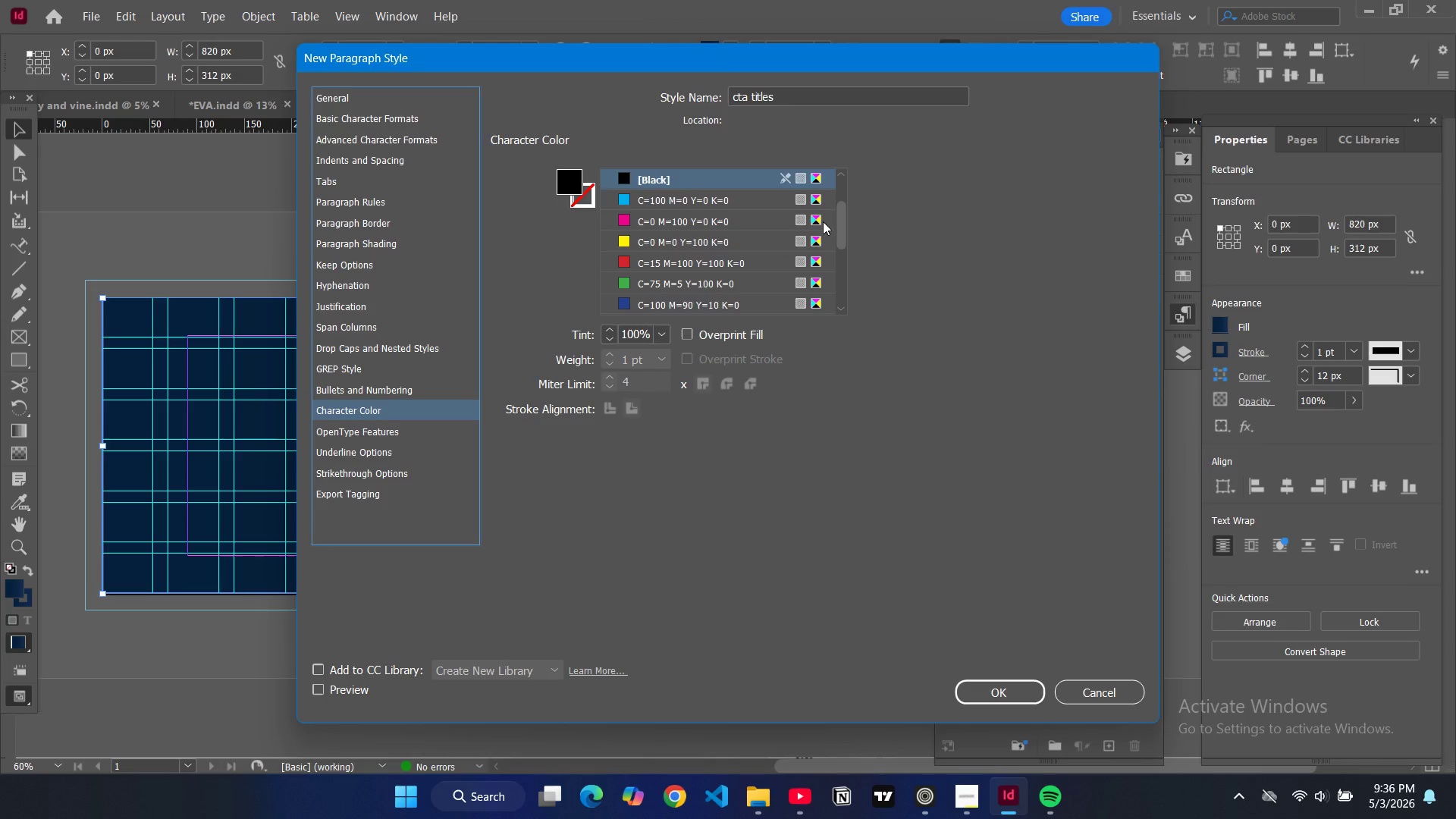 
scroll: coordinate [823, 221], scroll_direction: down, amount: 5.0
 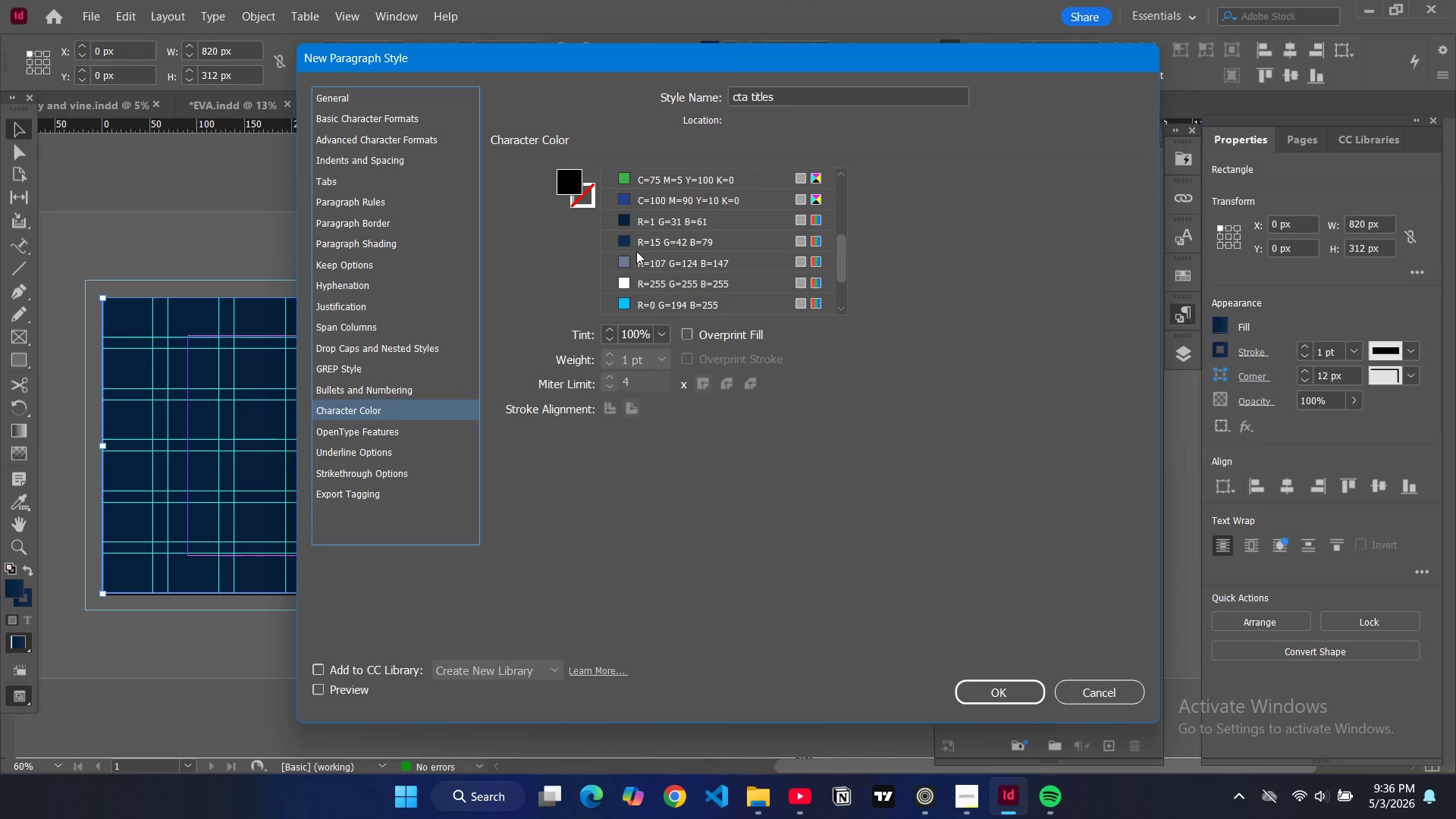 
mouse_move([624, 283])
 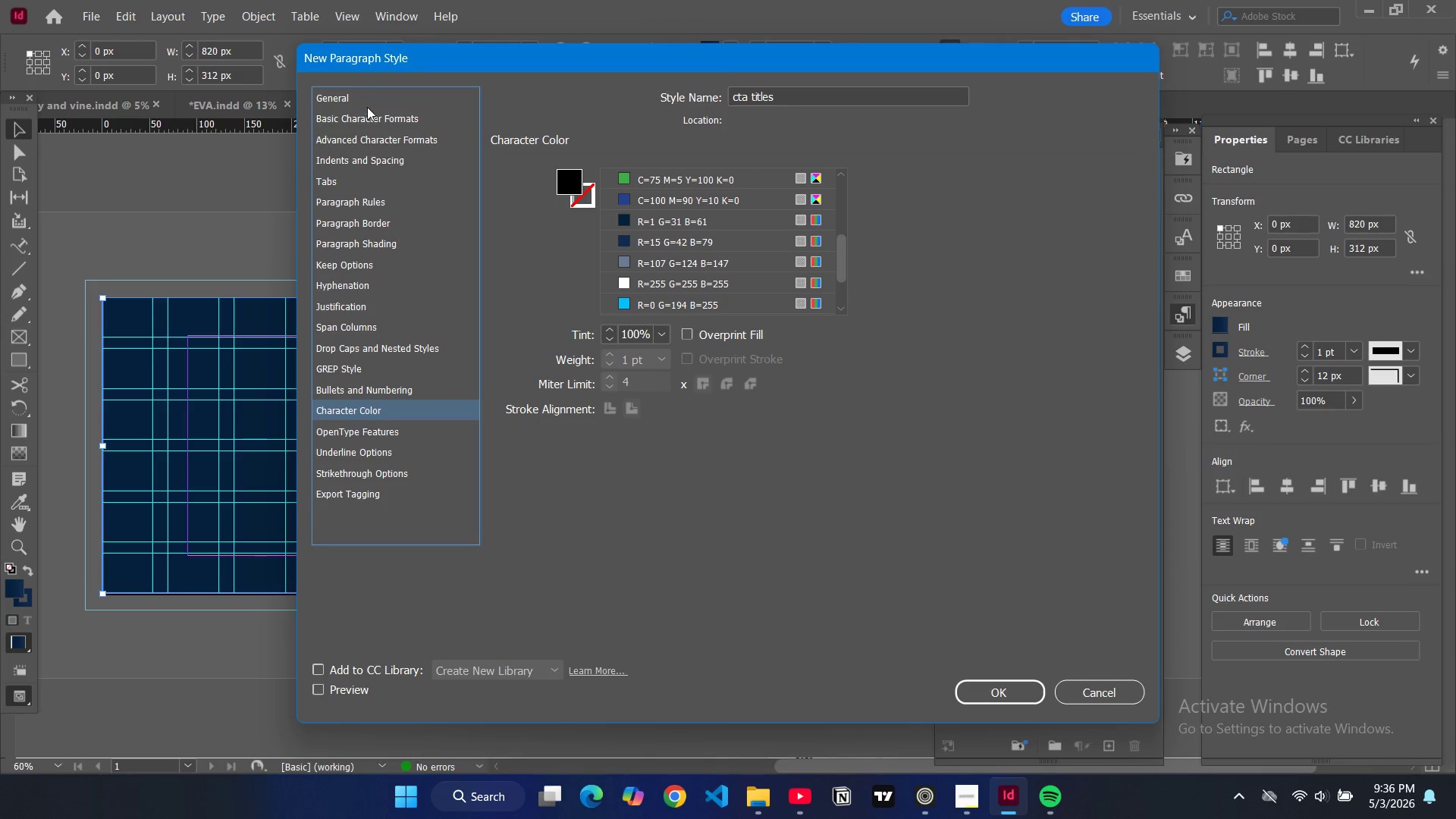 
left_click([379, 124])
 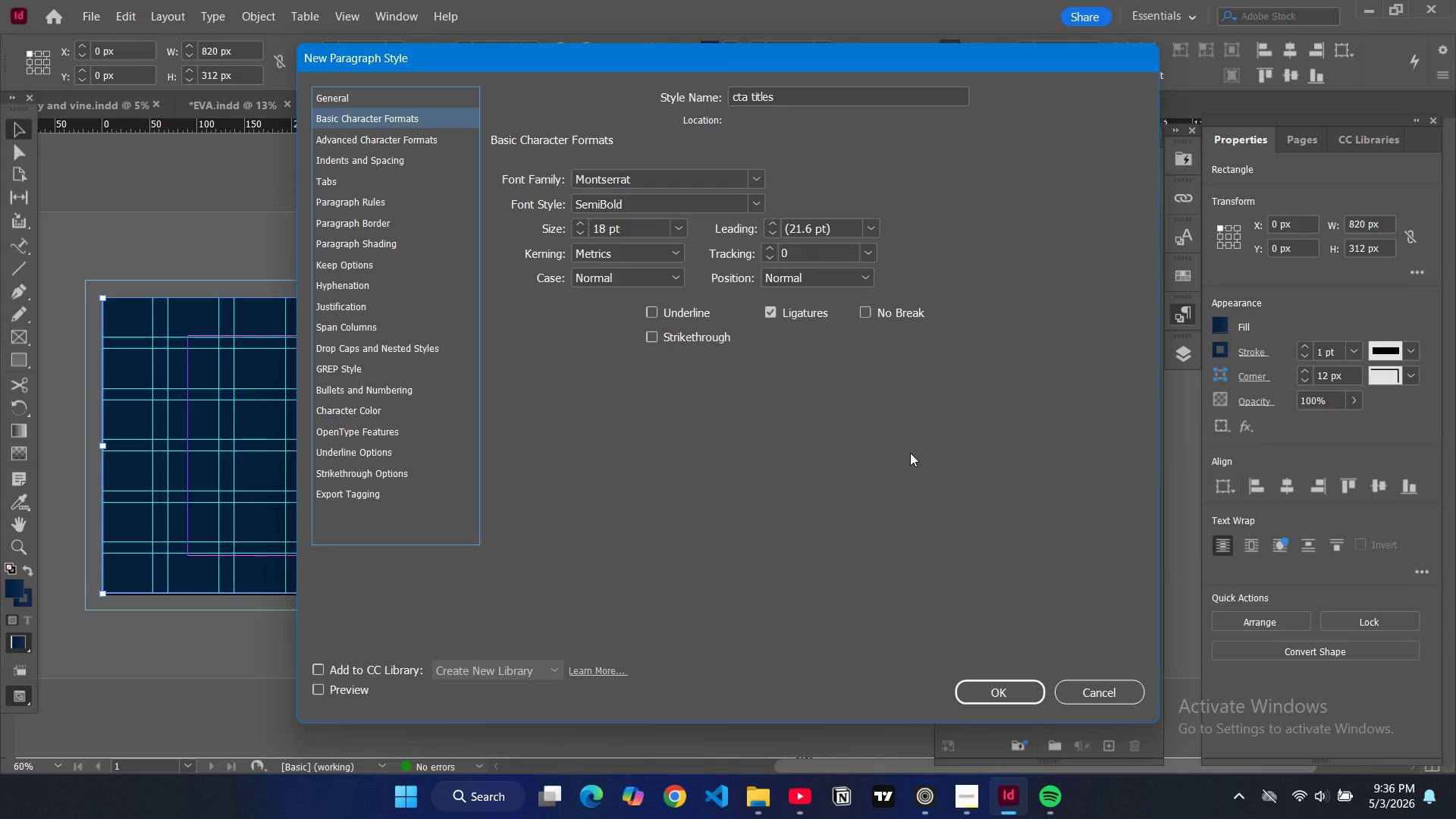 
wait(5.49)
 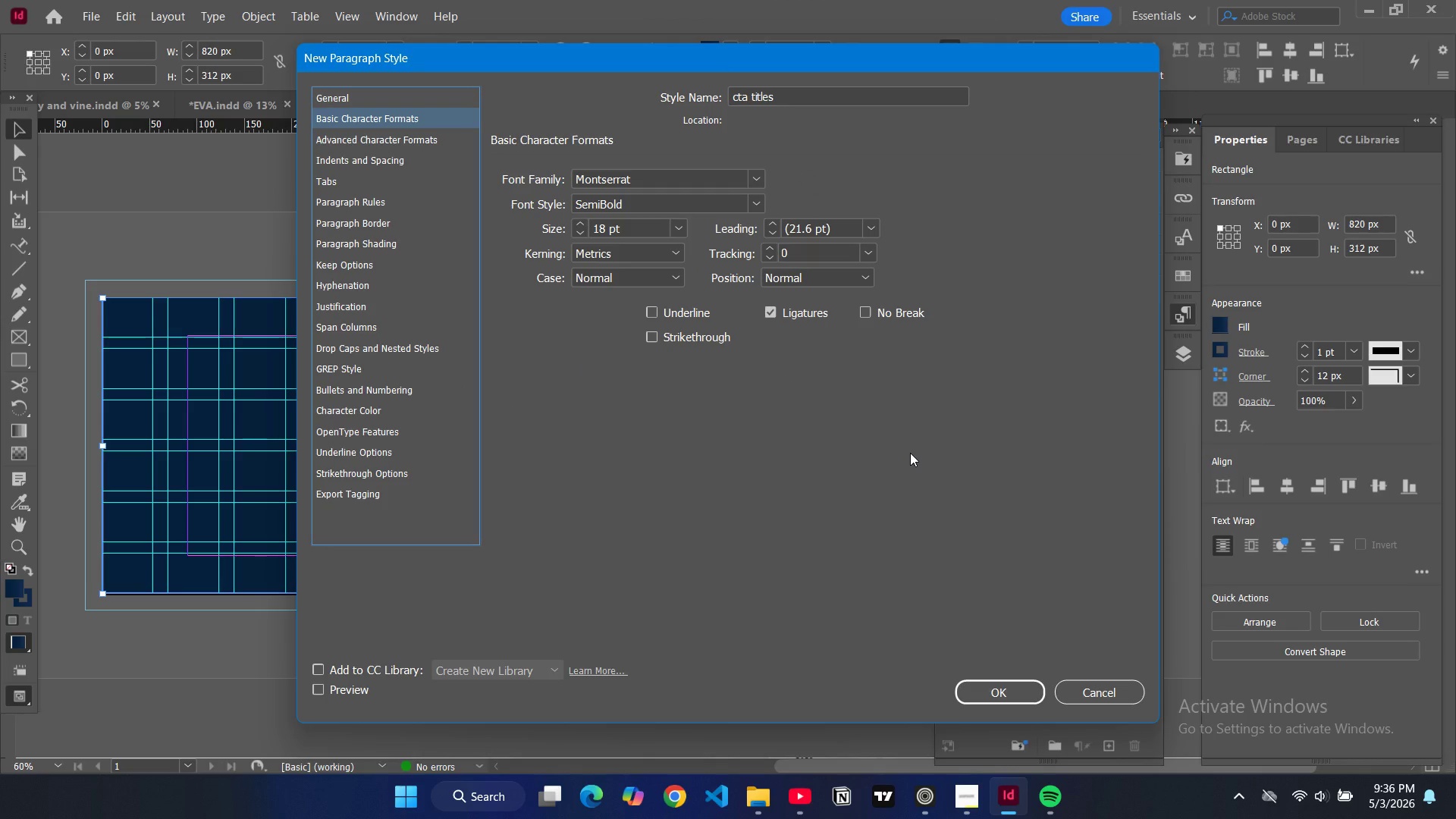 
left_click([1003, 695])
 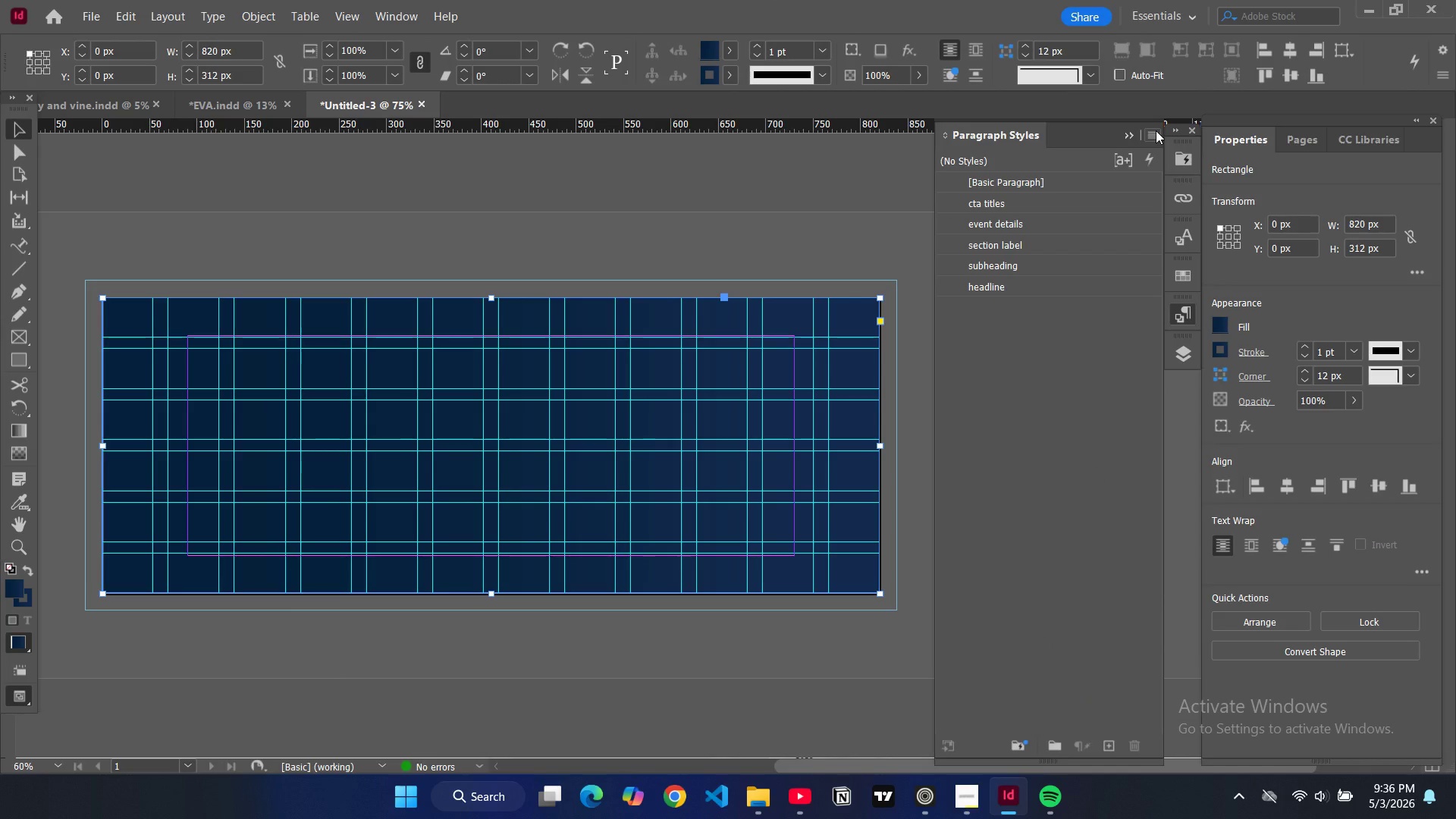 
wait(6.09)
 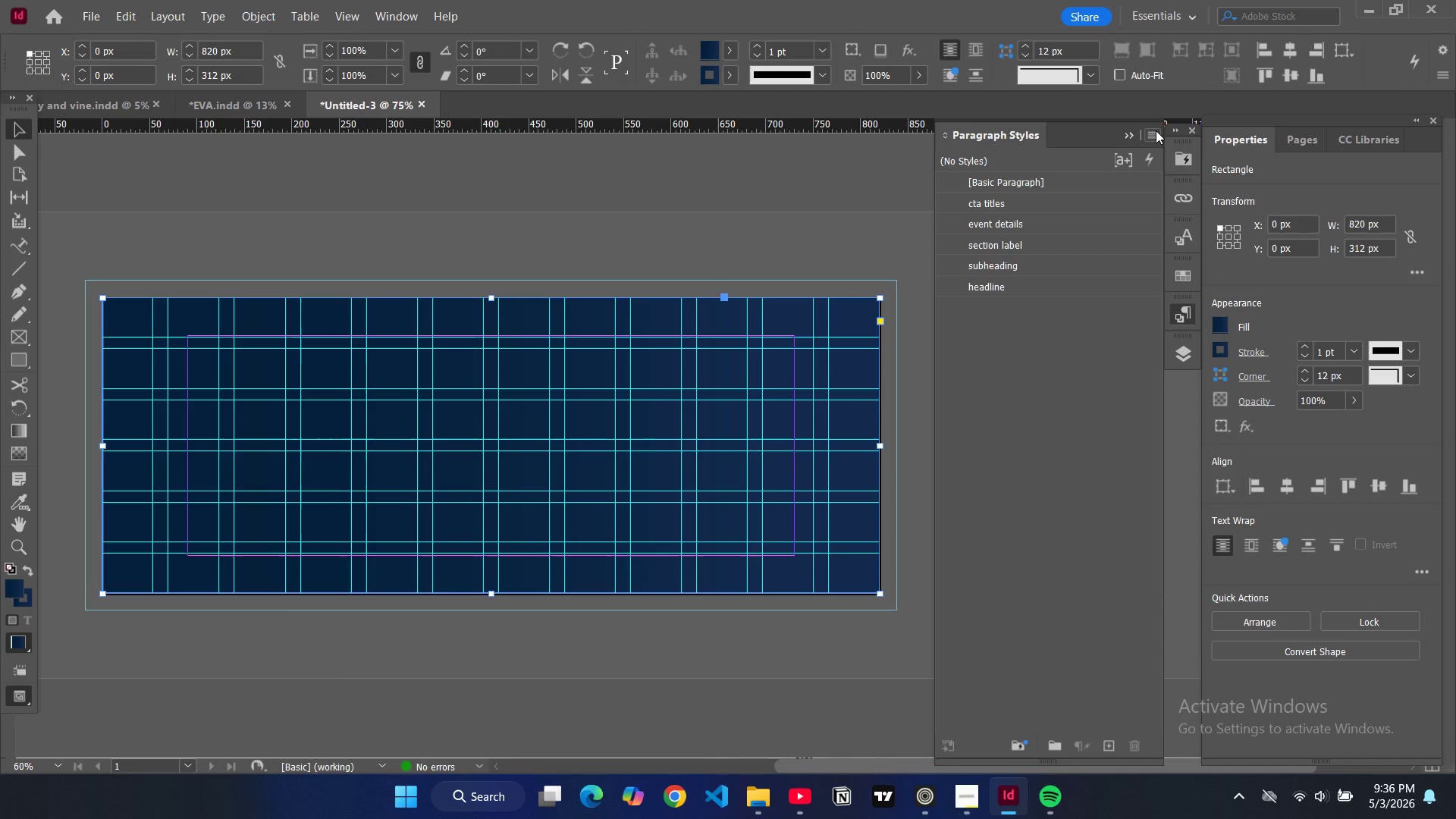 
left_click([1156, 130])
 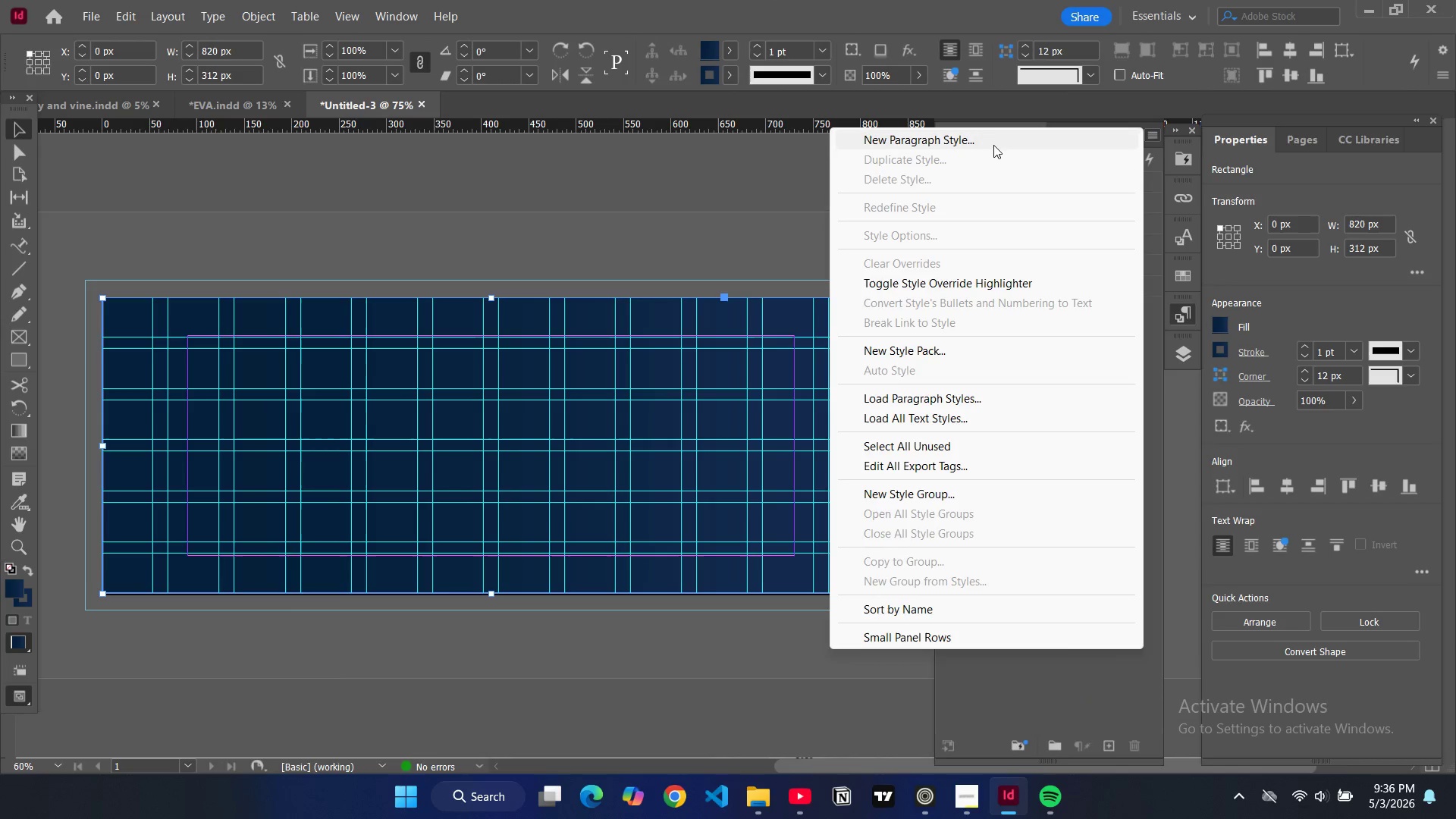 
left_click([992, 142])
 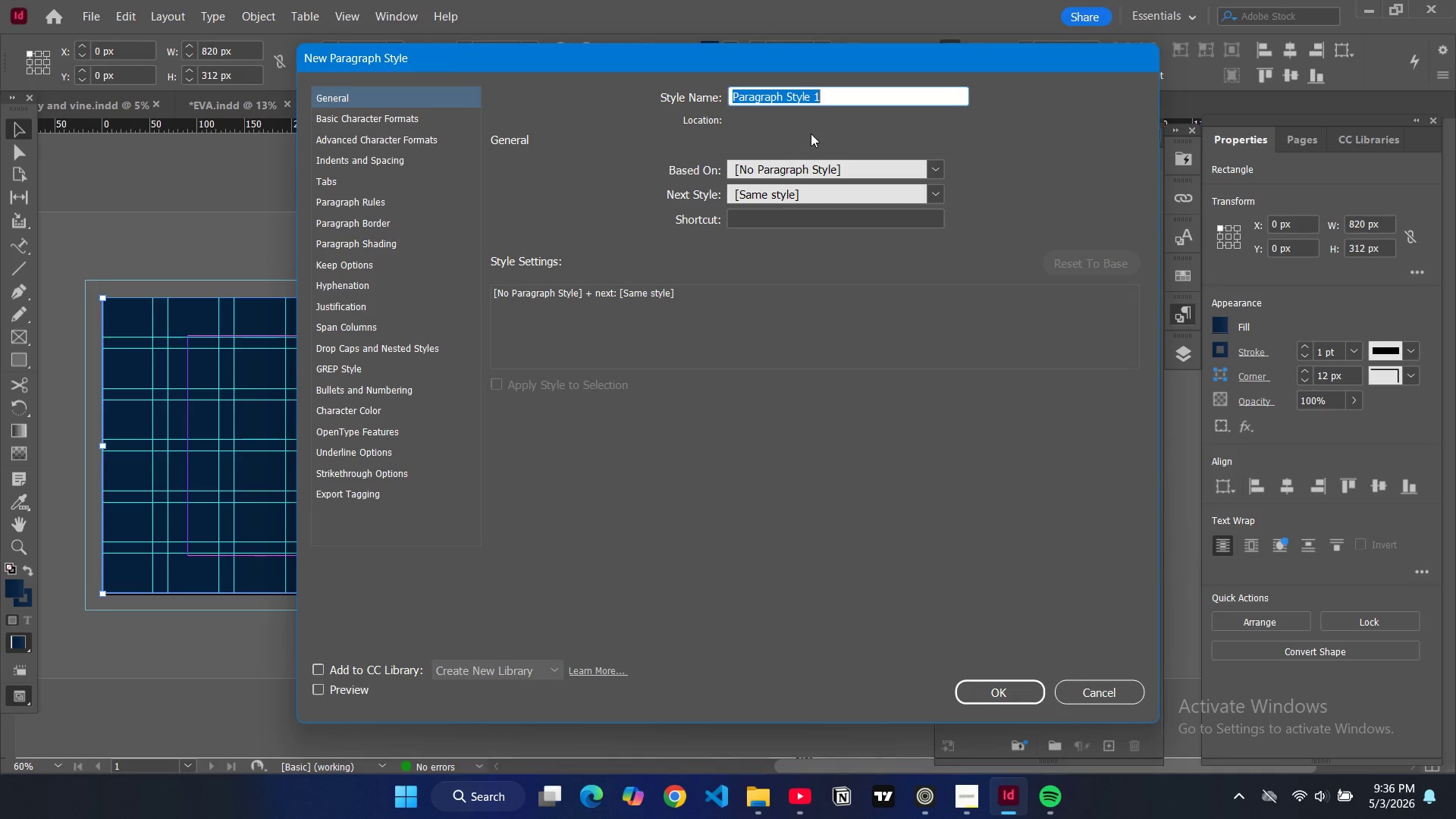 
type(cta body text)
 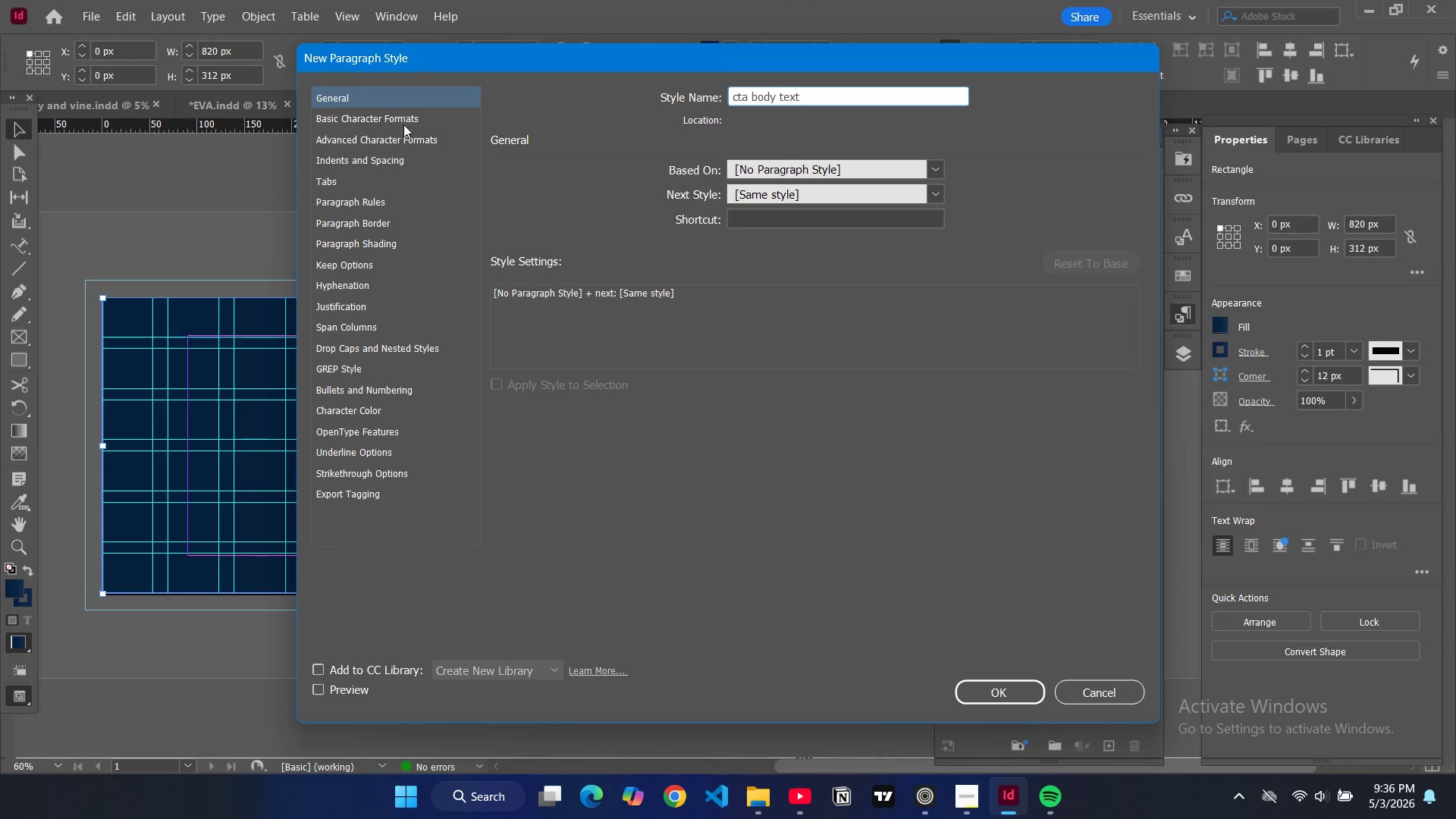 
left_click([387, 115])
 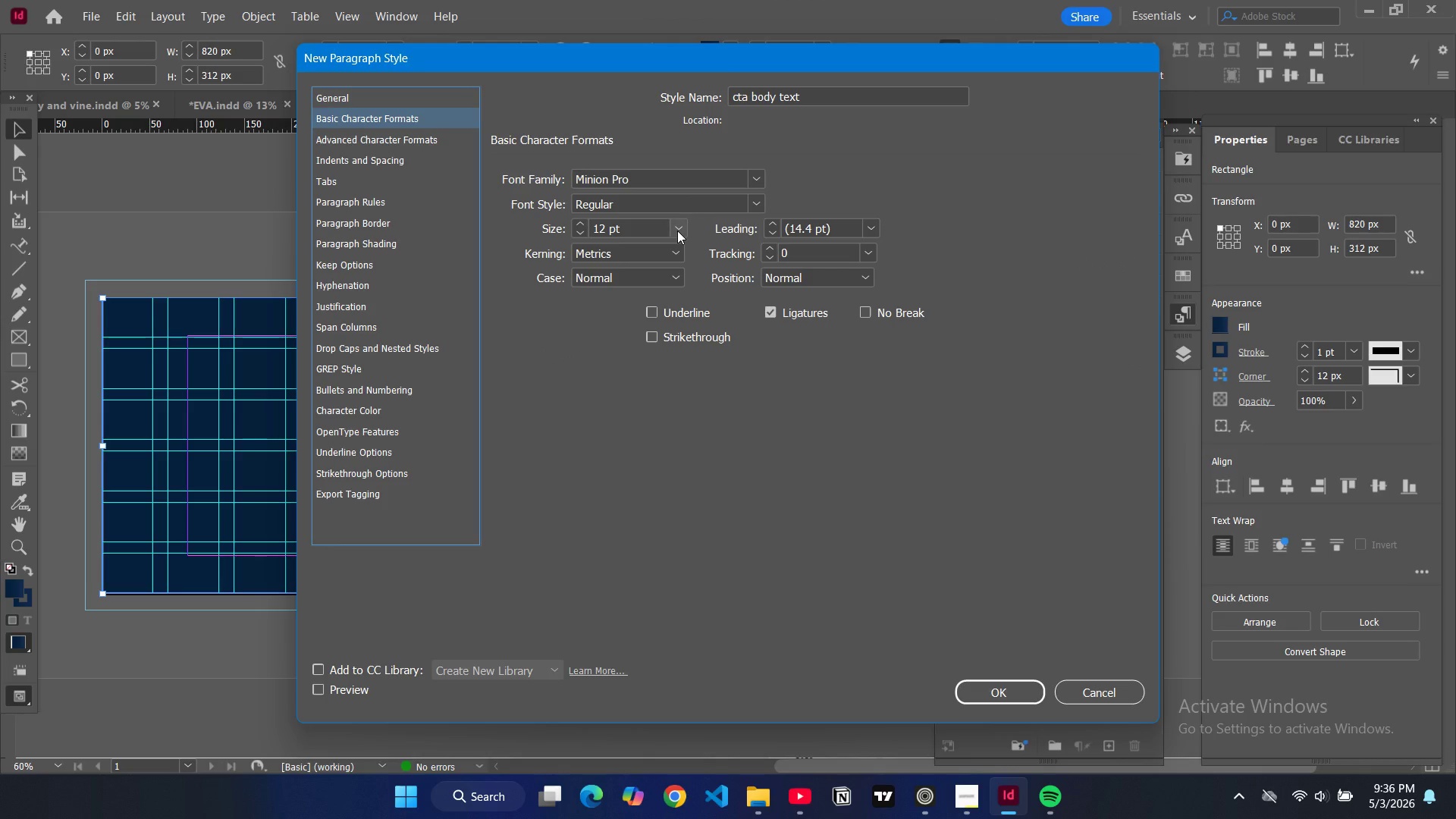 
left_click([677, 231])
 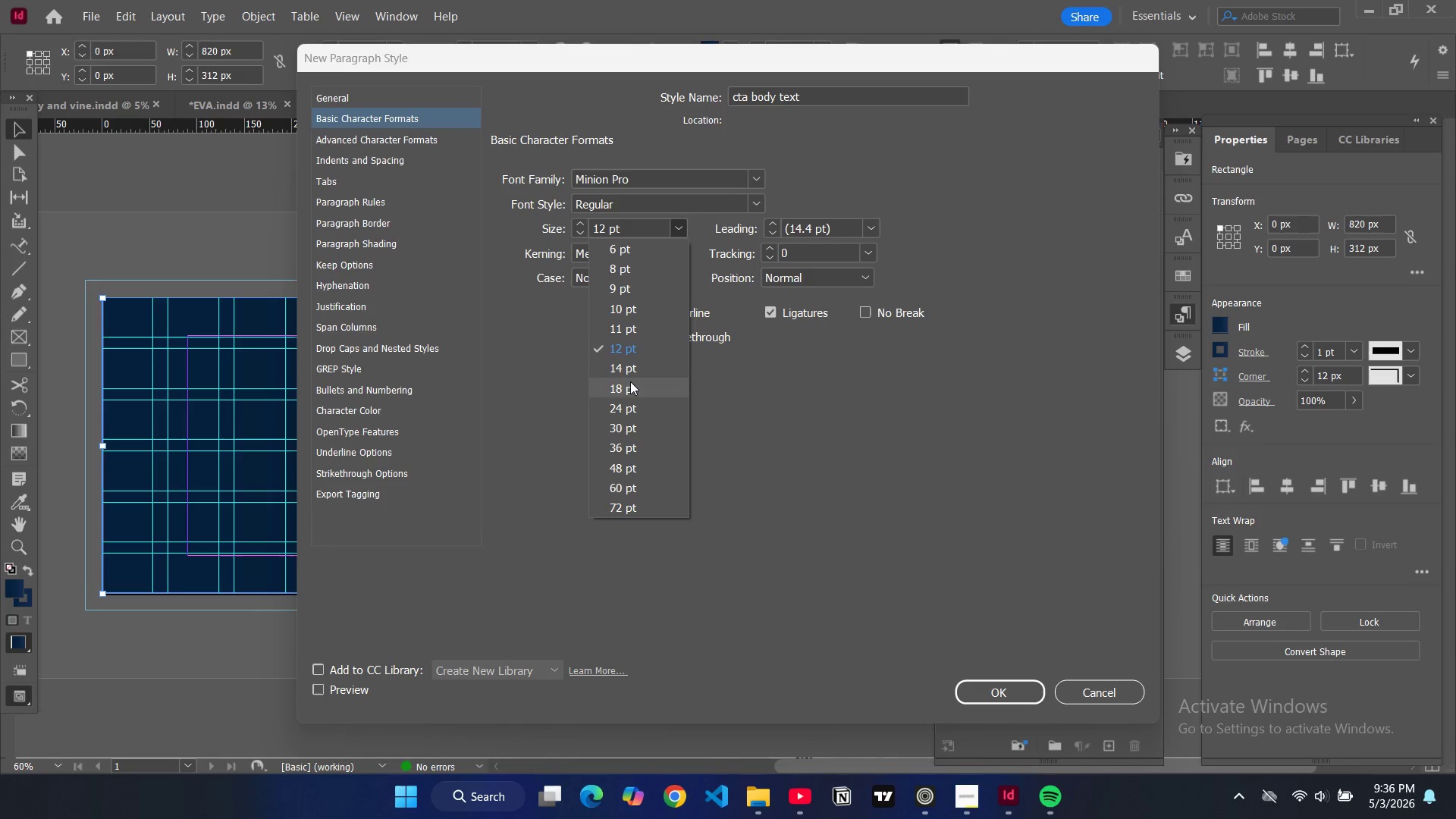 
left_click([632, 369])
 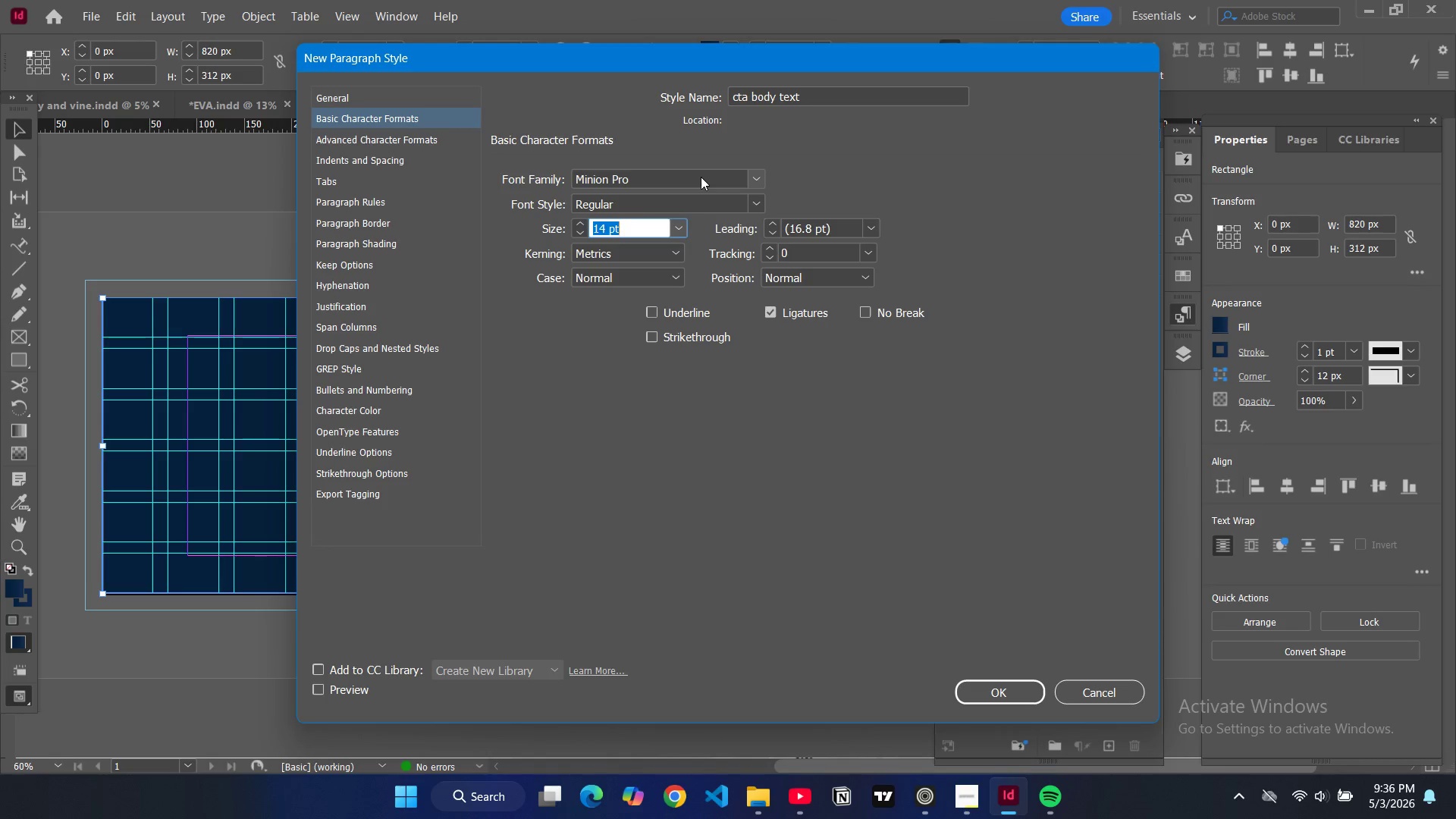 
double_click([701, 177])
 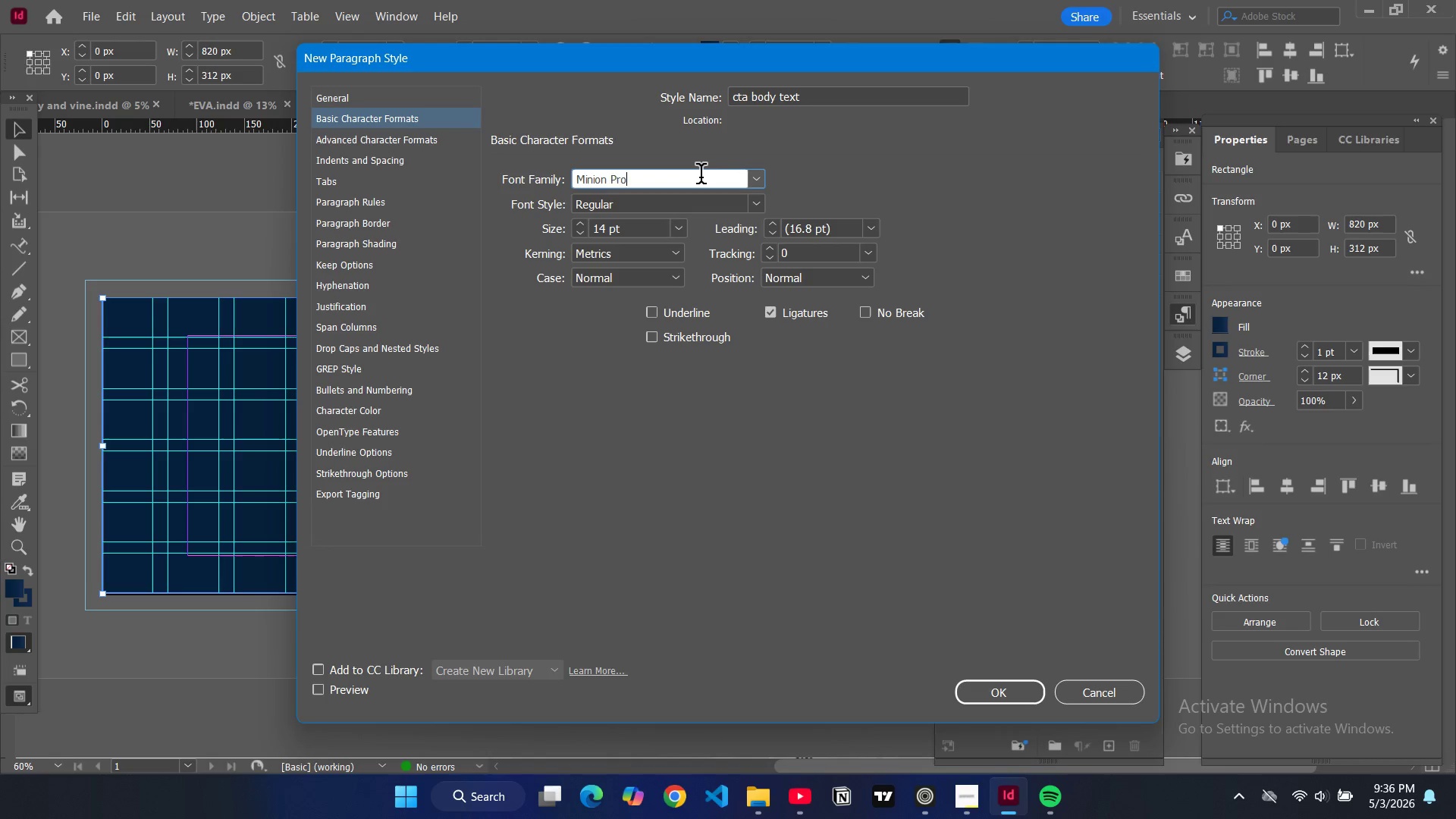 
triple_click([701, 177])
 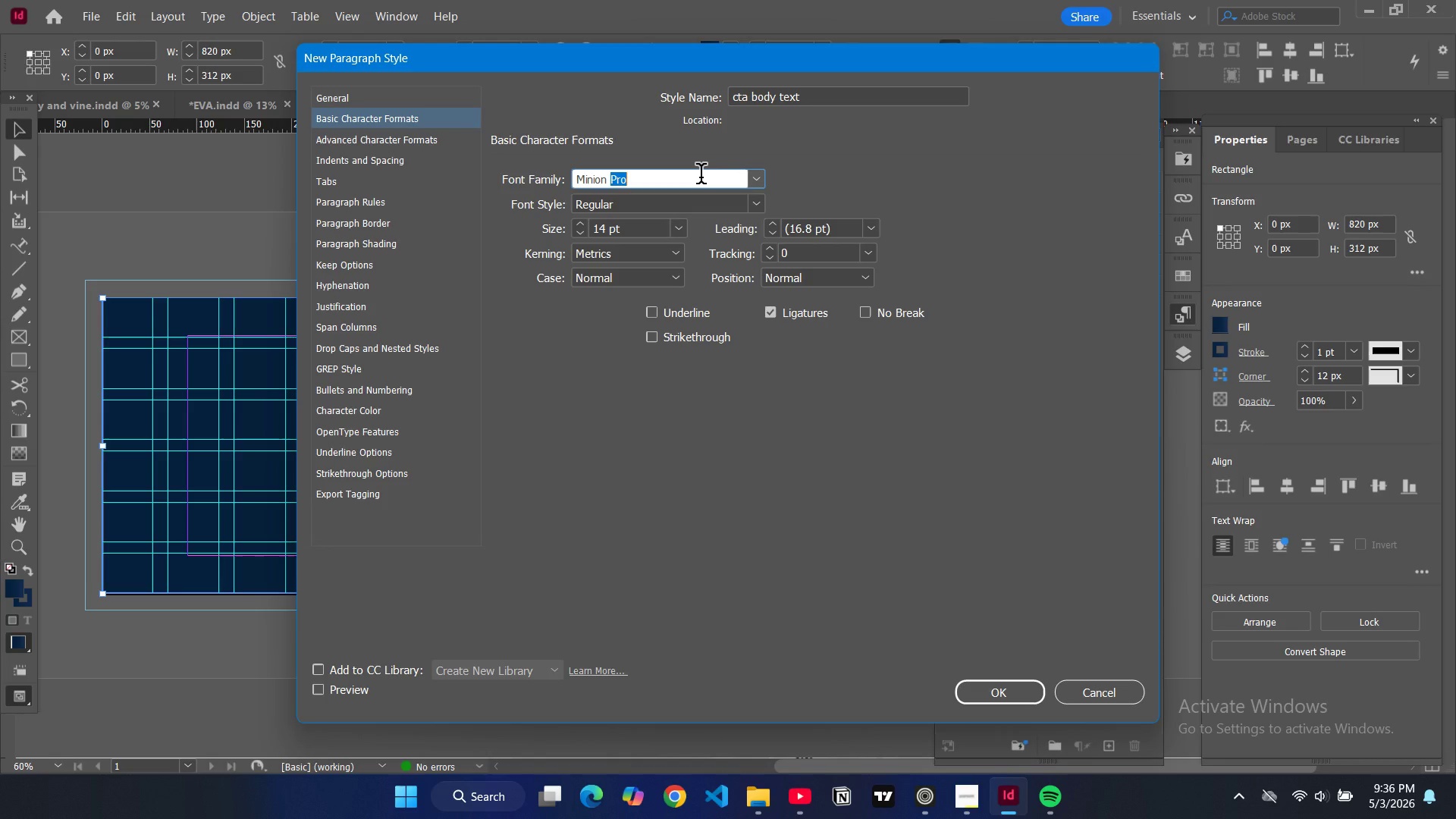 
key(Control+A)
 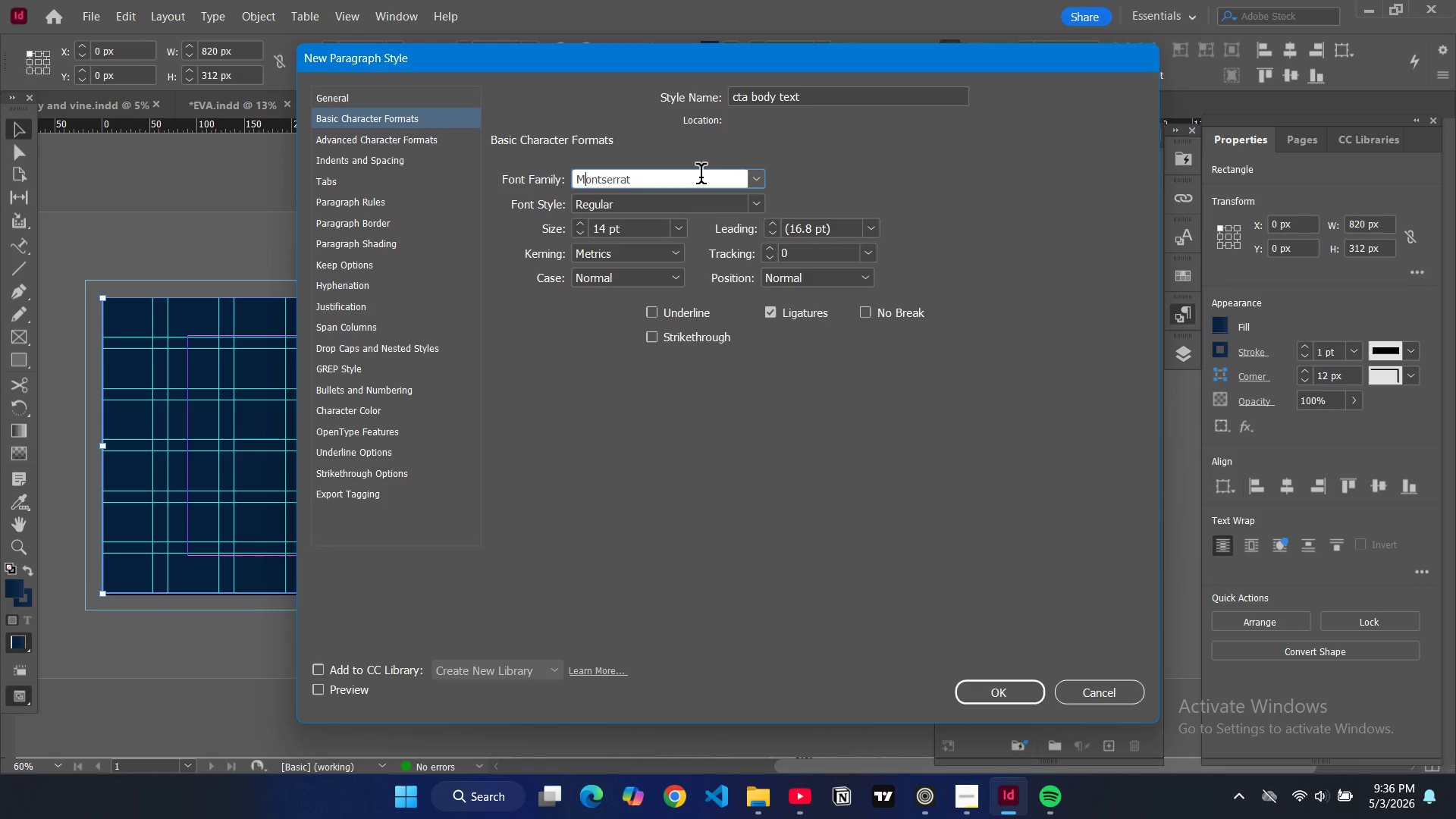 
key(M)
 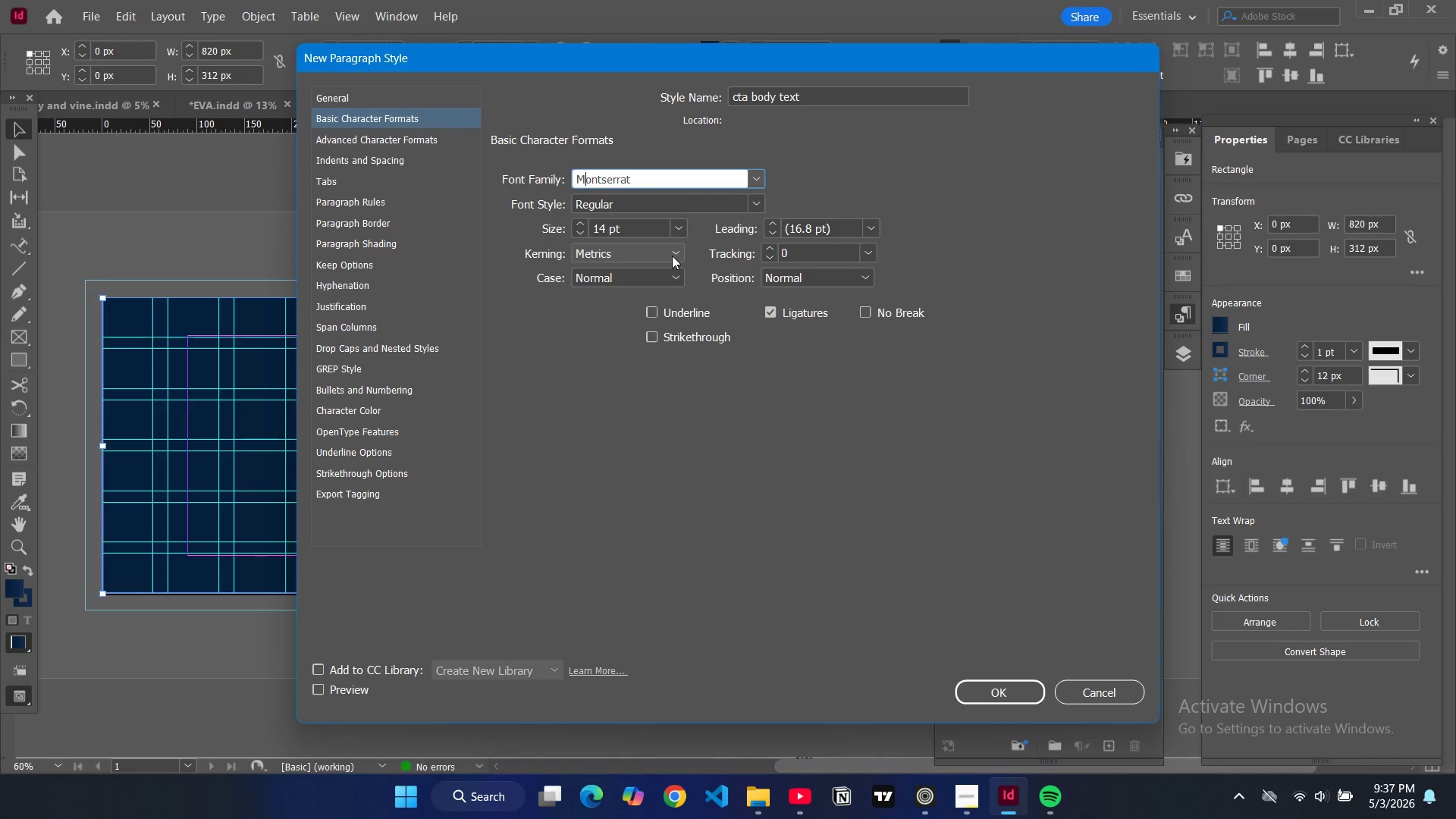 
wait(10.36)
 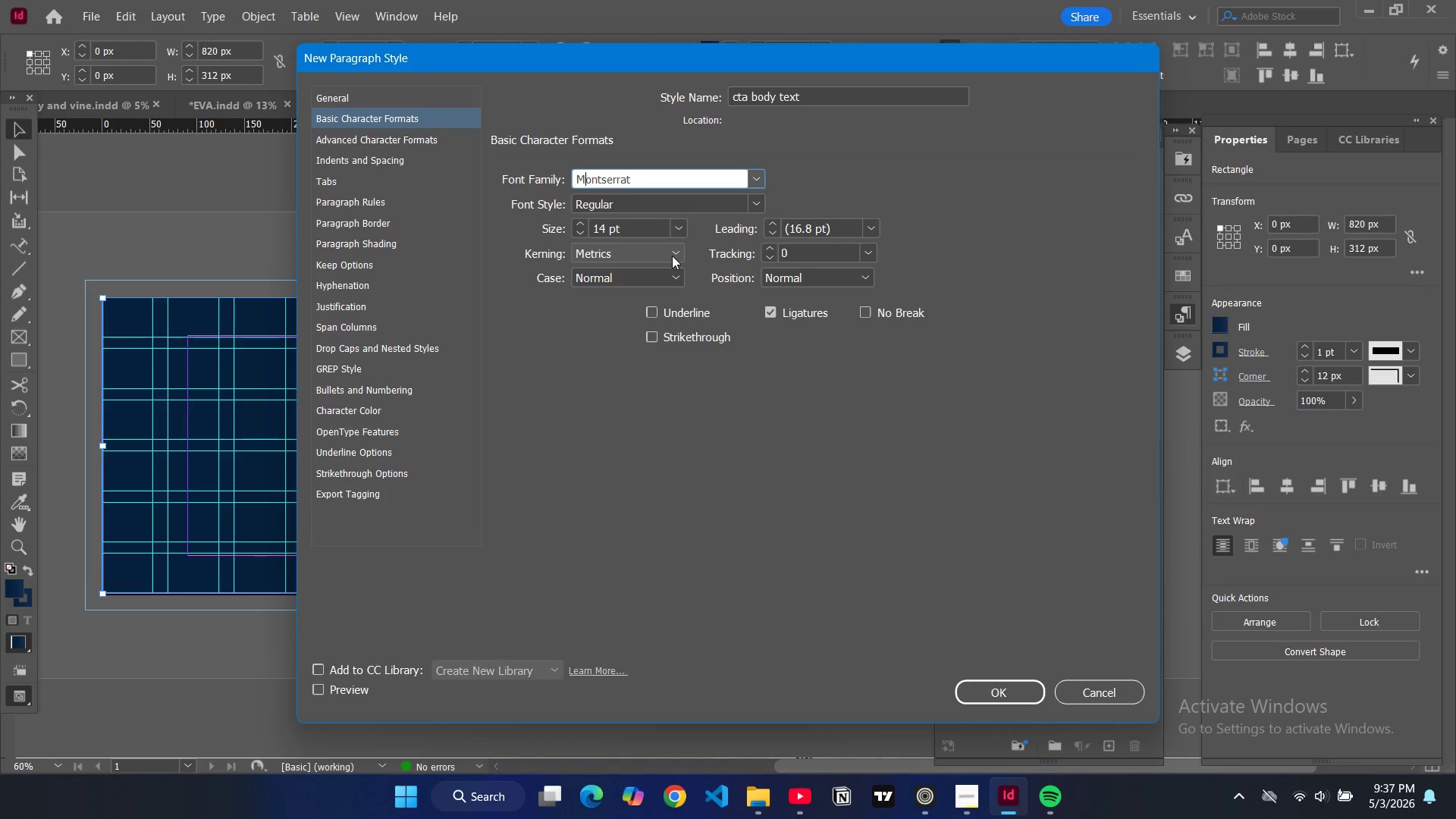 
left_click([1003, 690])
 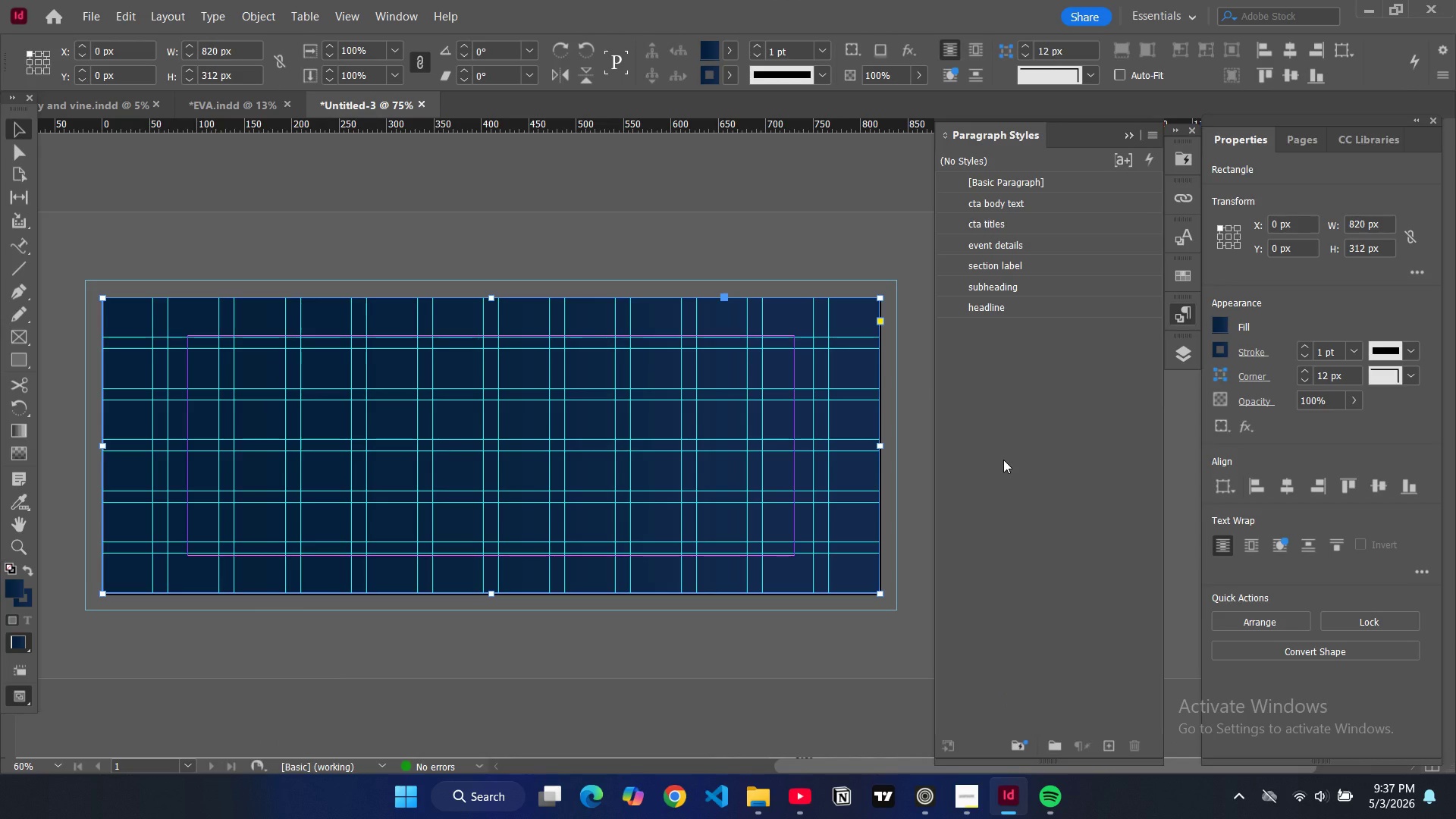 
wait(14.0)
 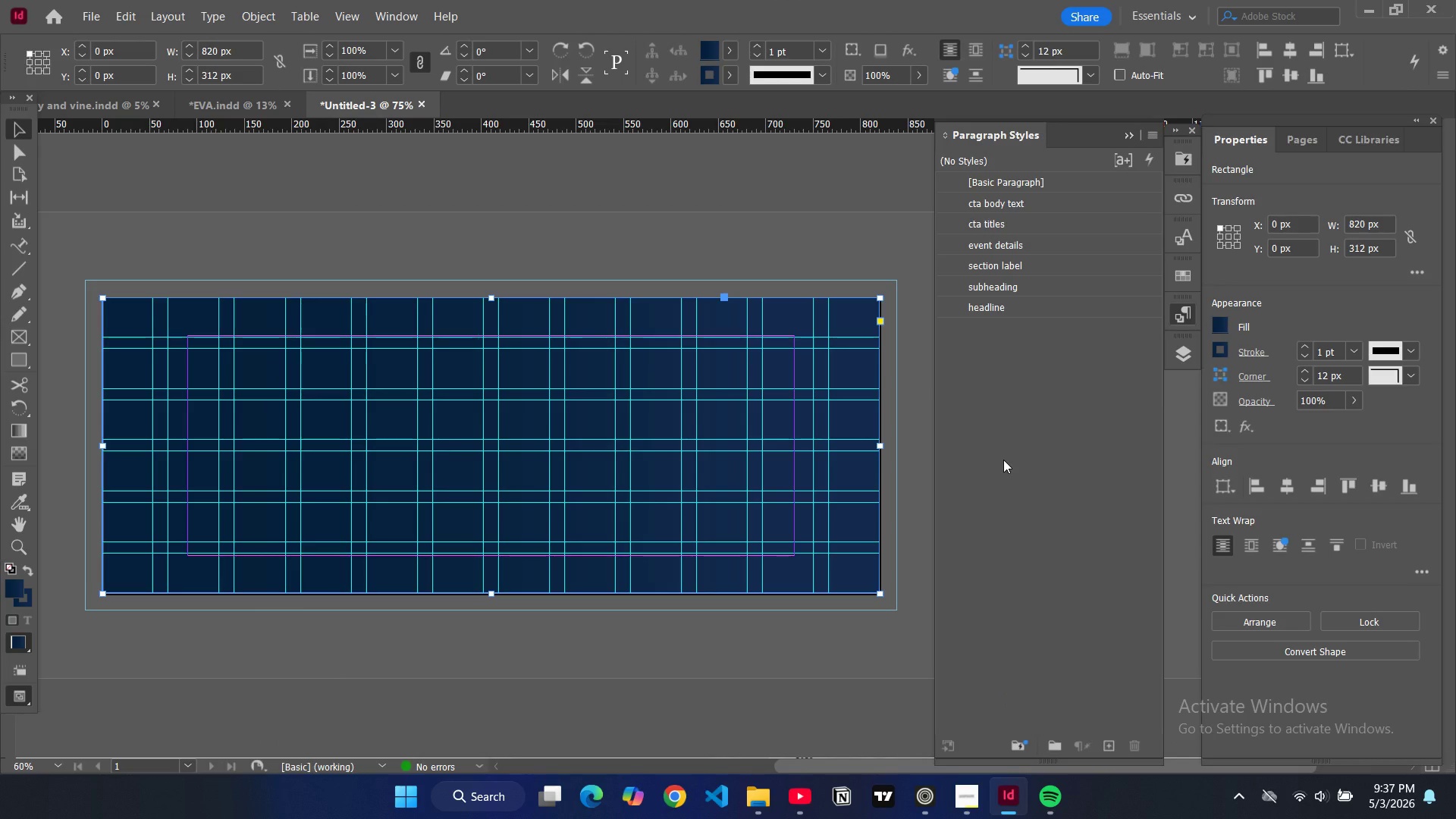 
left_click([588, 199])
 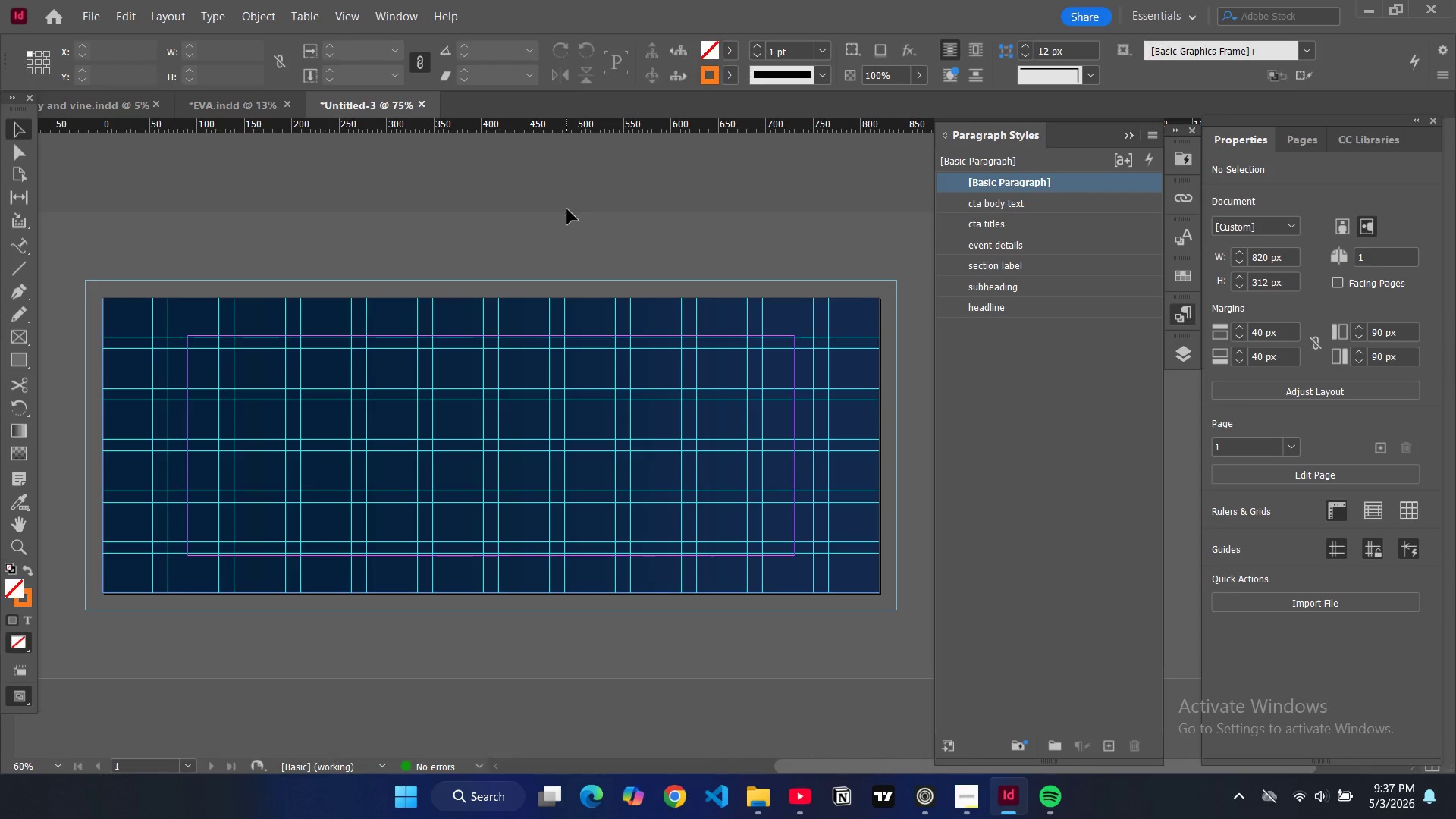 
key(W)
 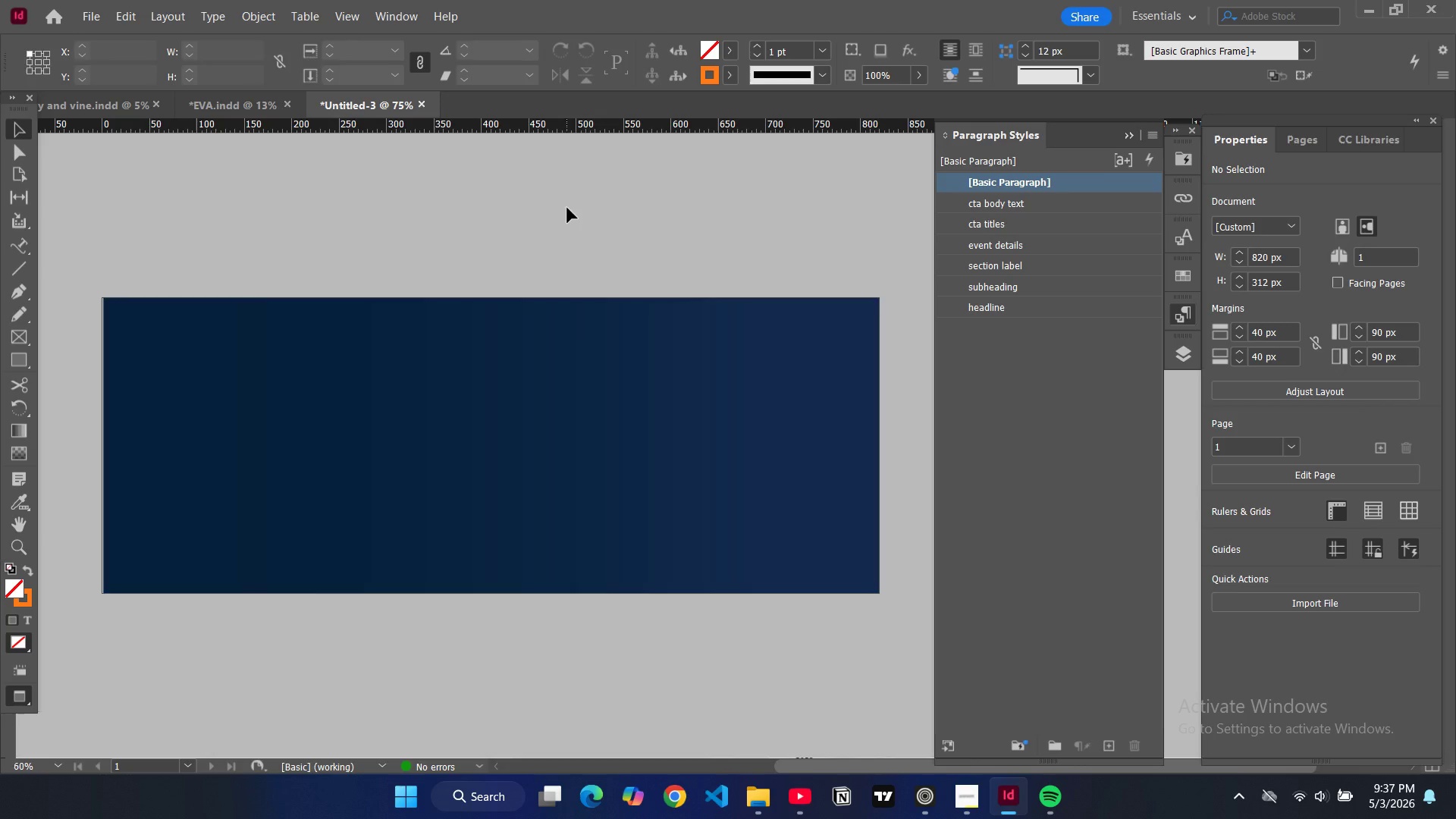 
key(W)
 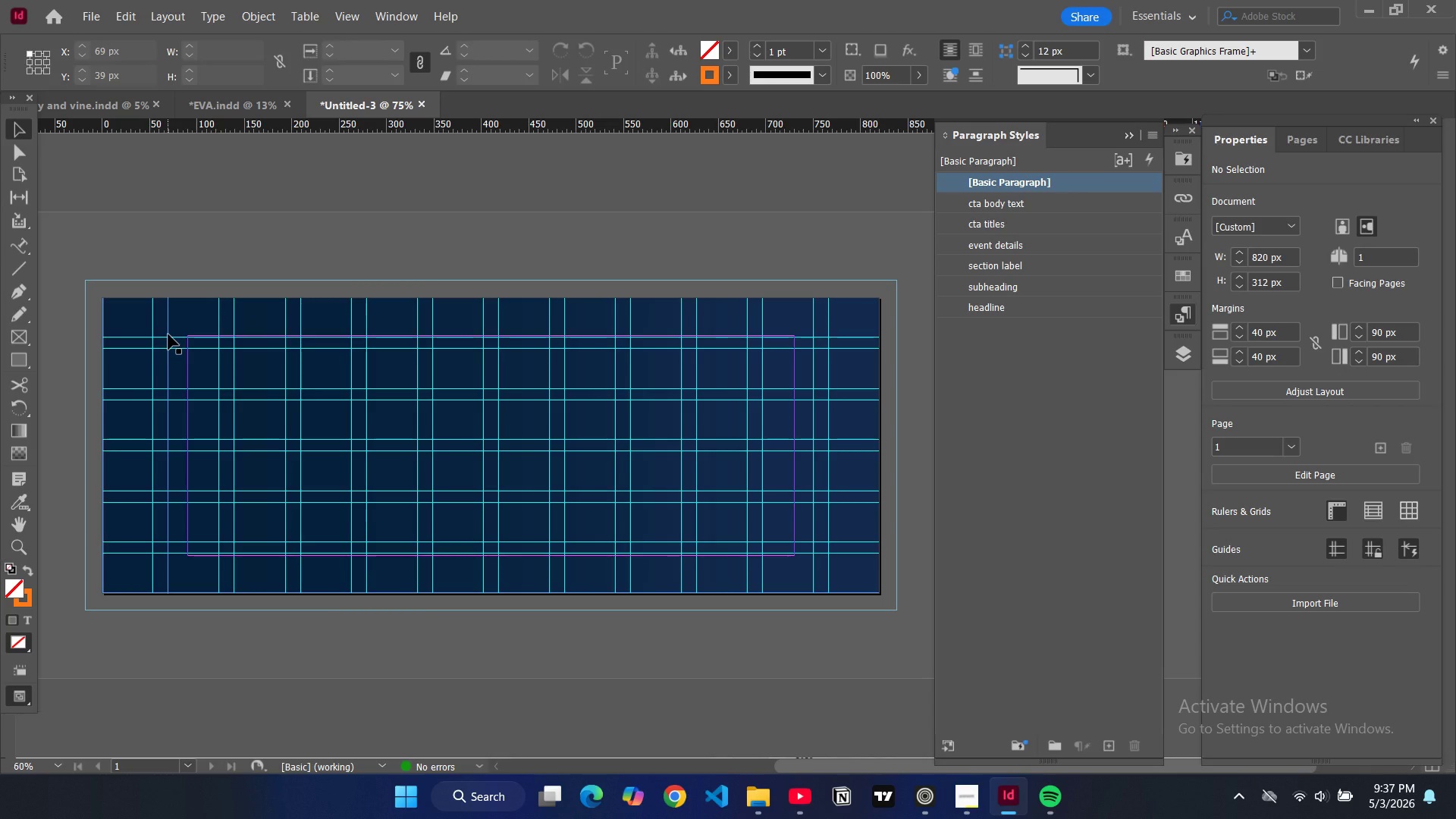 
type(ww)
 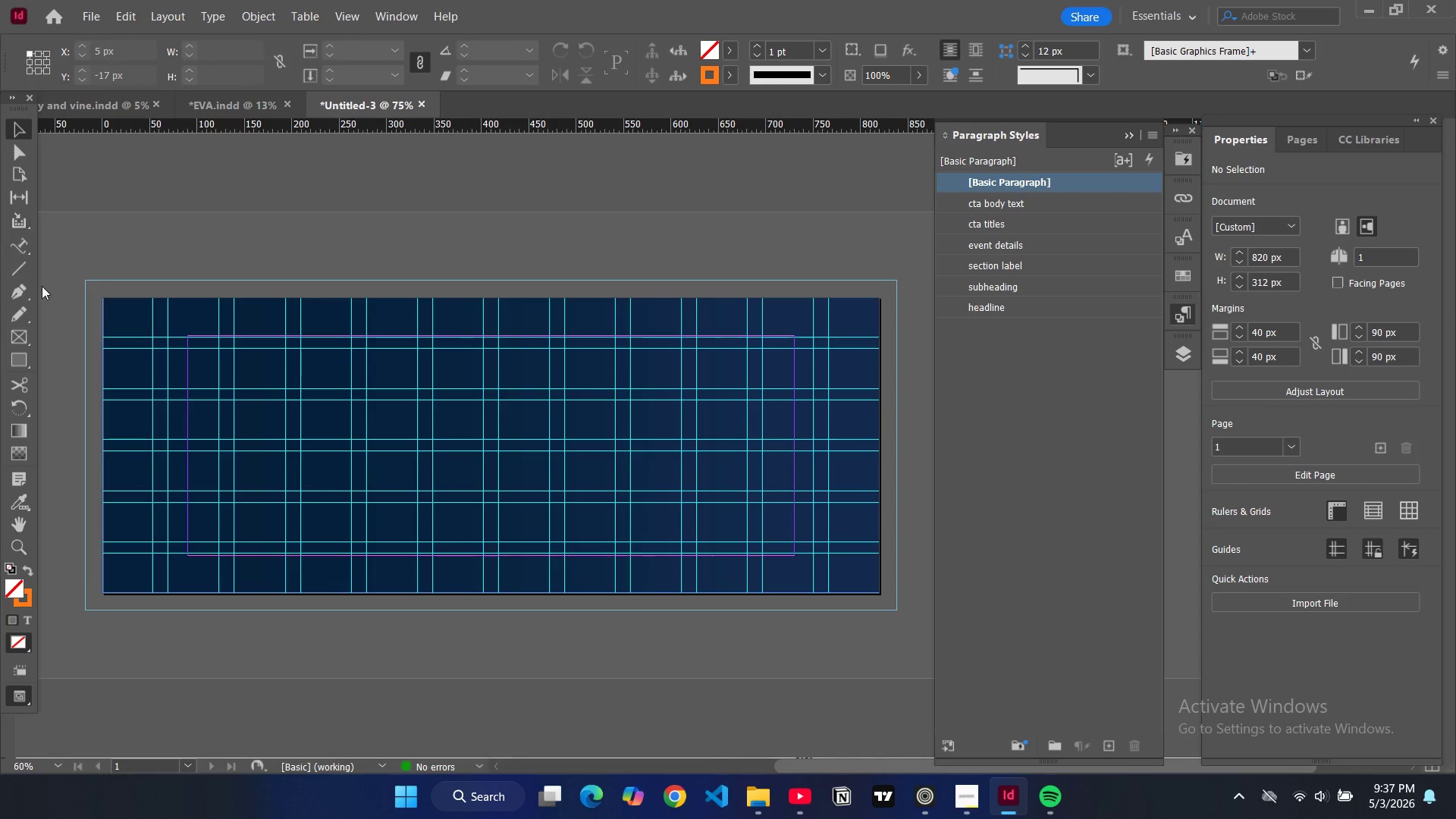 
wait(5.89)
 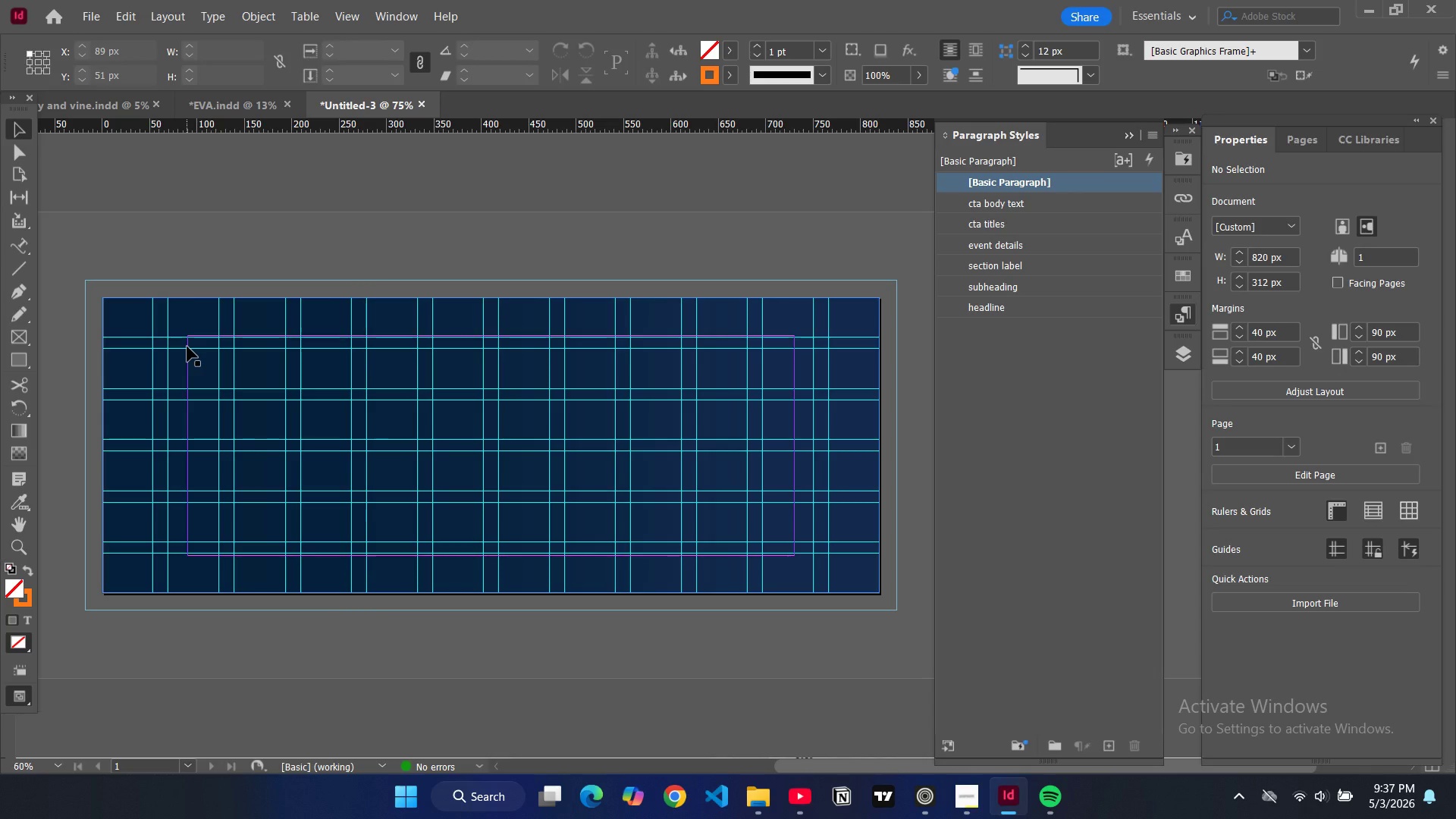 
left_click([23, 243])
 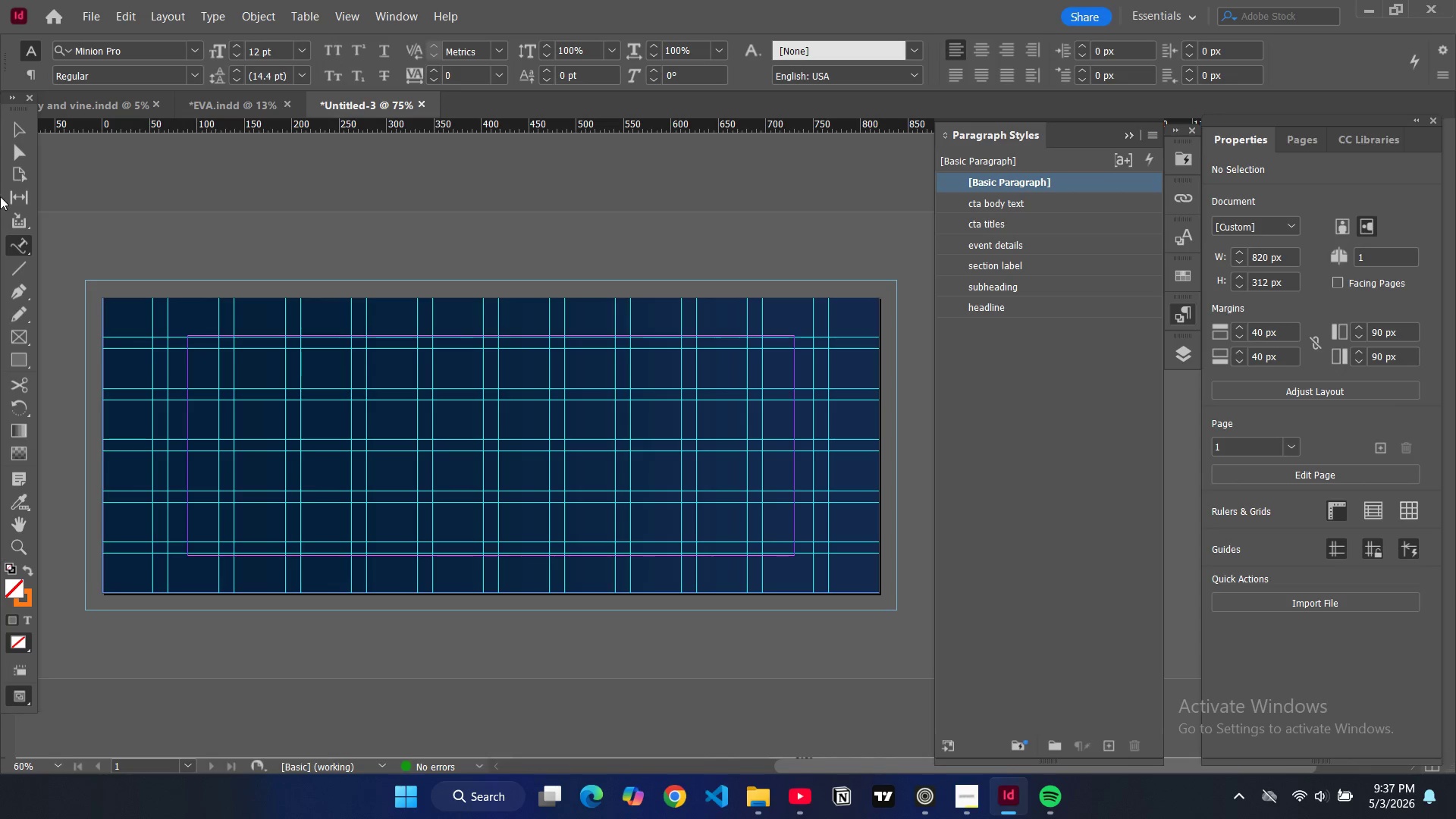 
left_click([27, 250])
 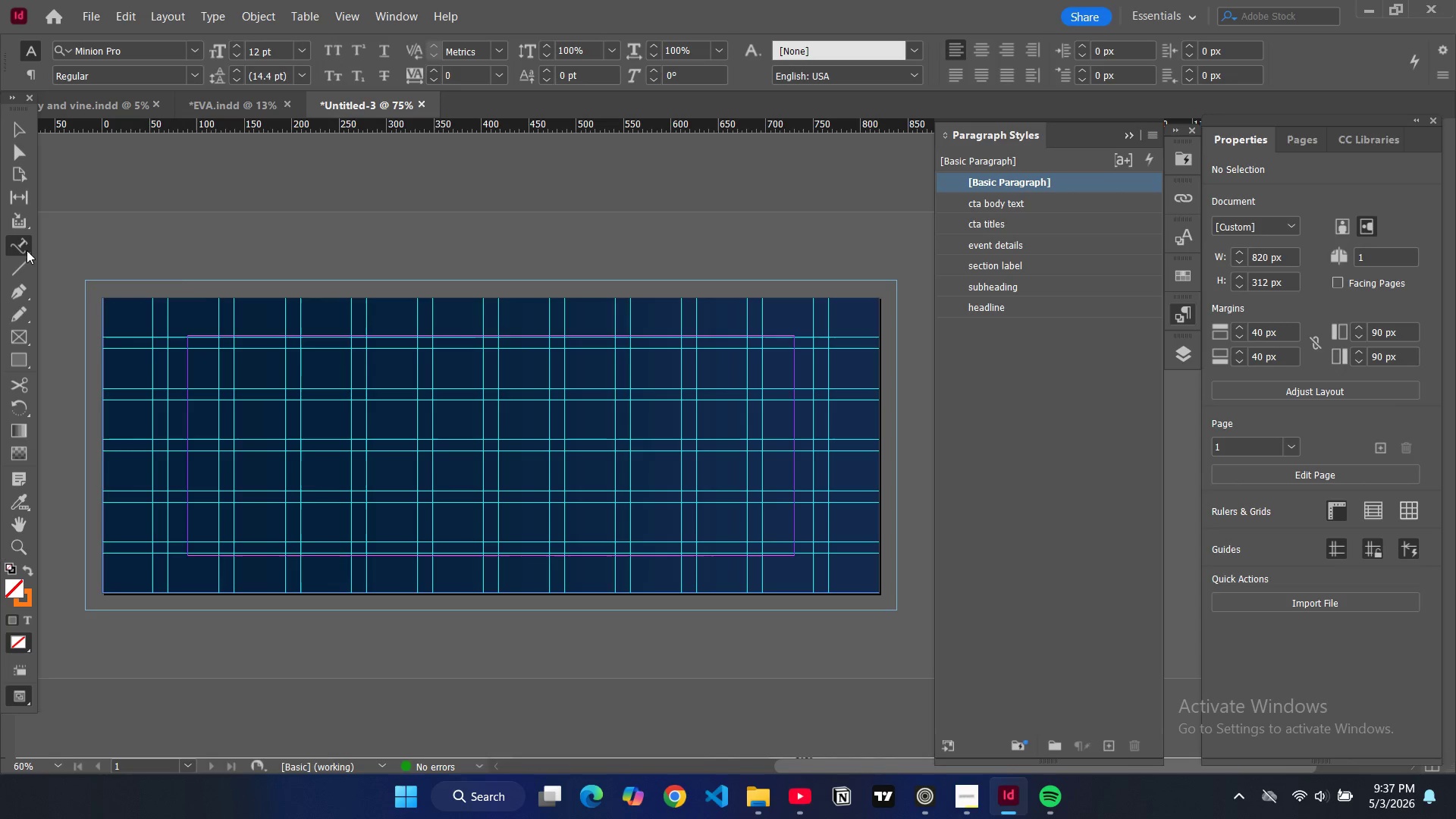 
right_click([27, 250])
 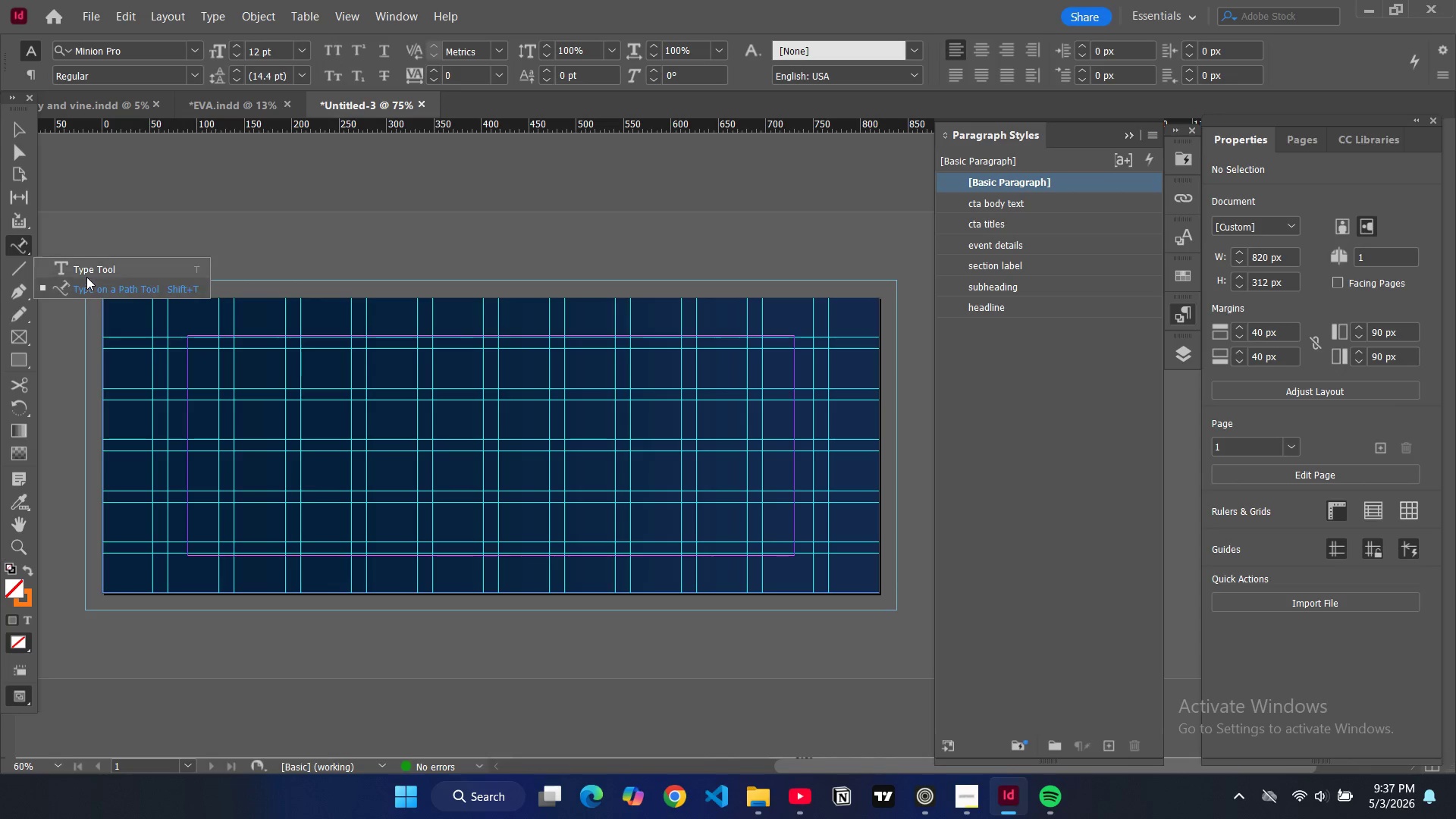 
left_click([86, 273])
 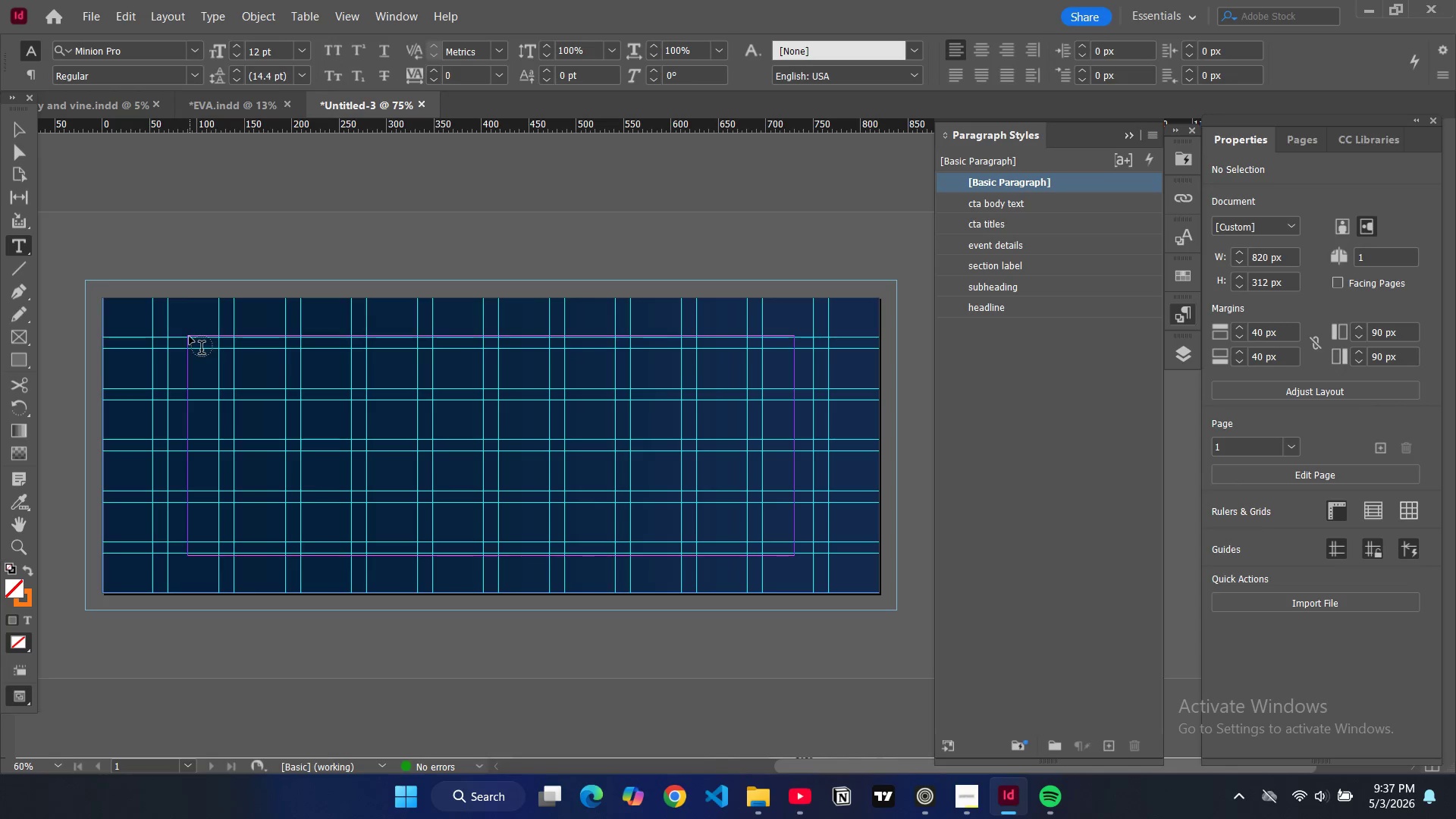 
left_click_drag(start_coordinate=[190, 337], to_coordinate=[348, 389])
 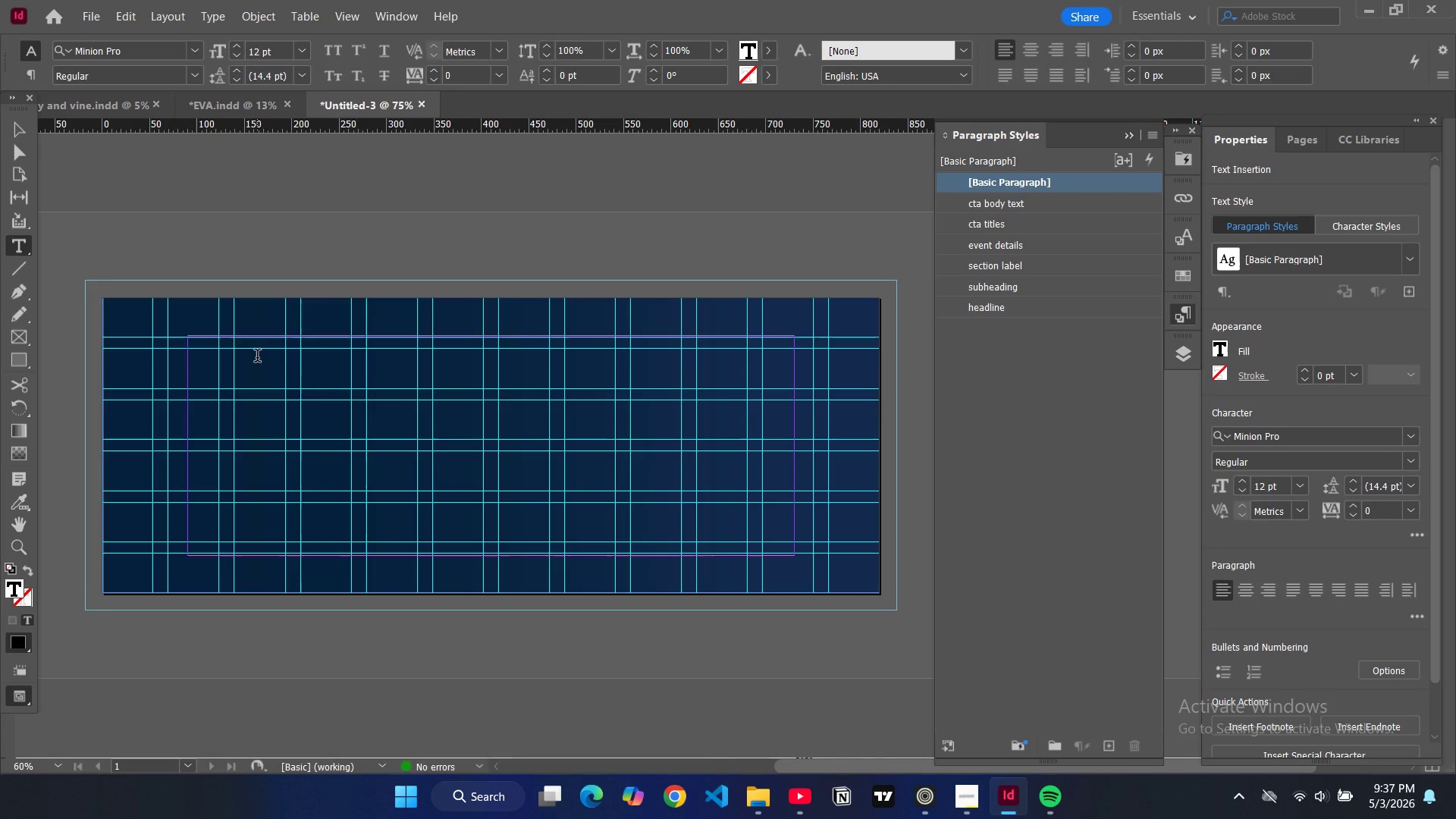 
type(VERTEX OPS)
 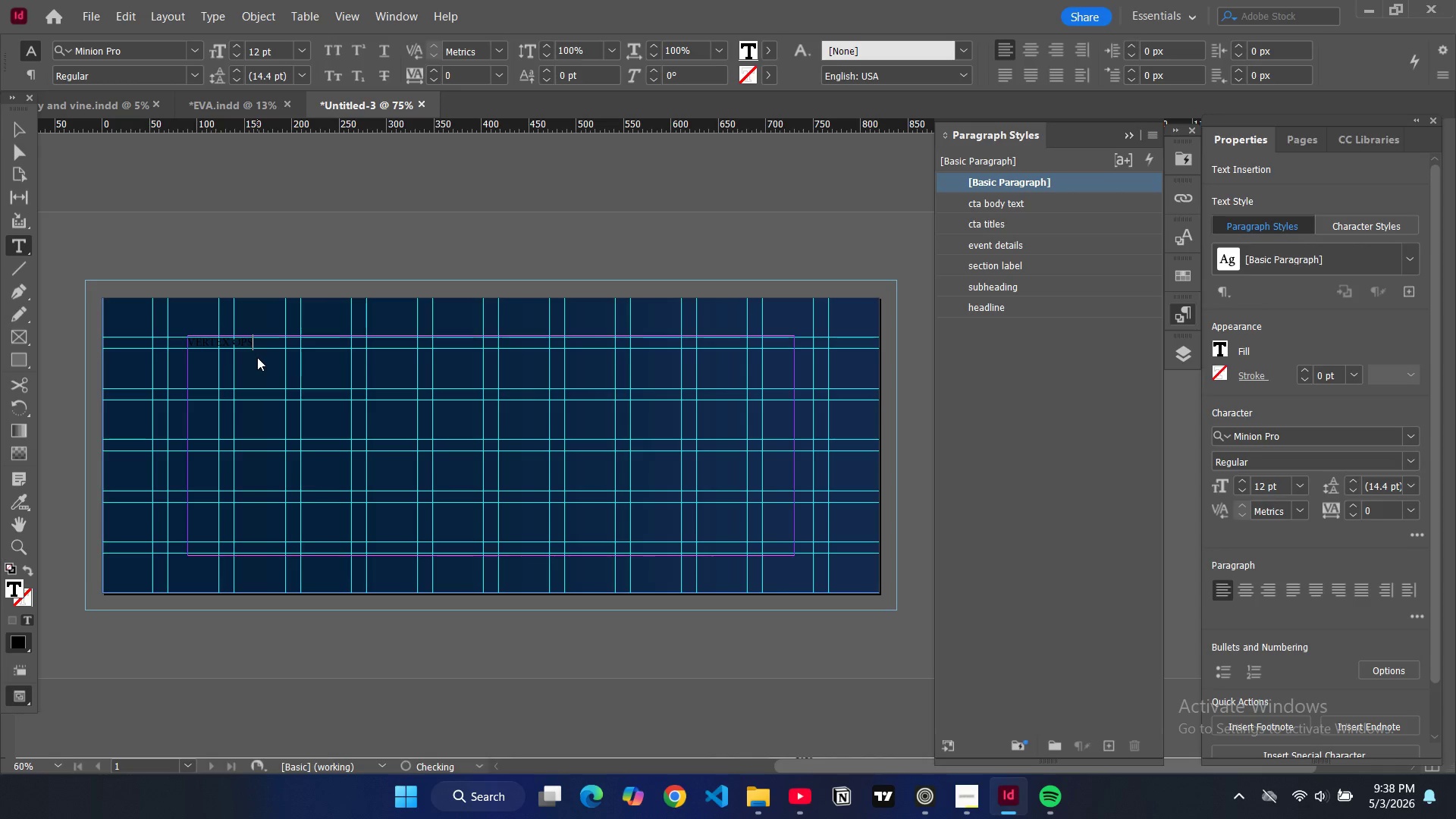 
key(Enter)
 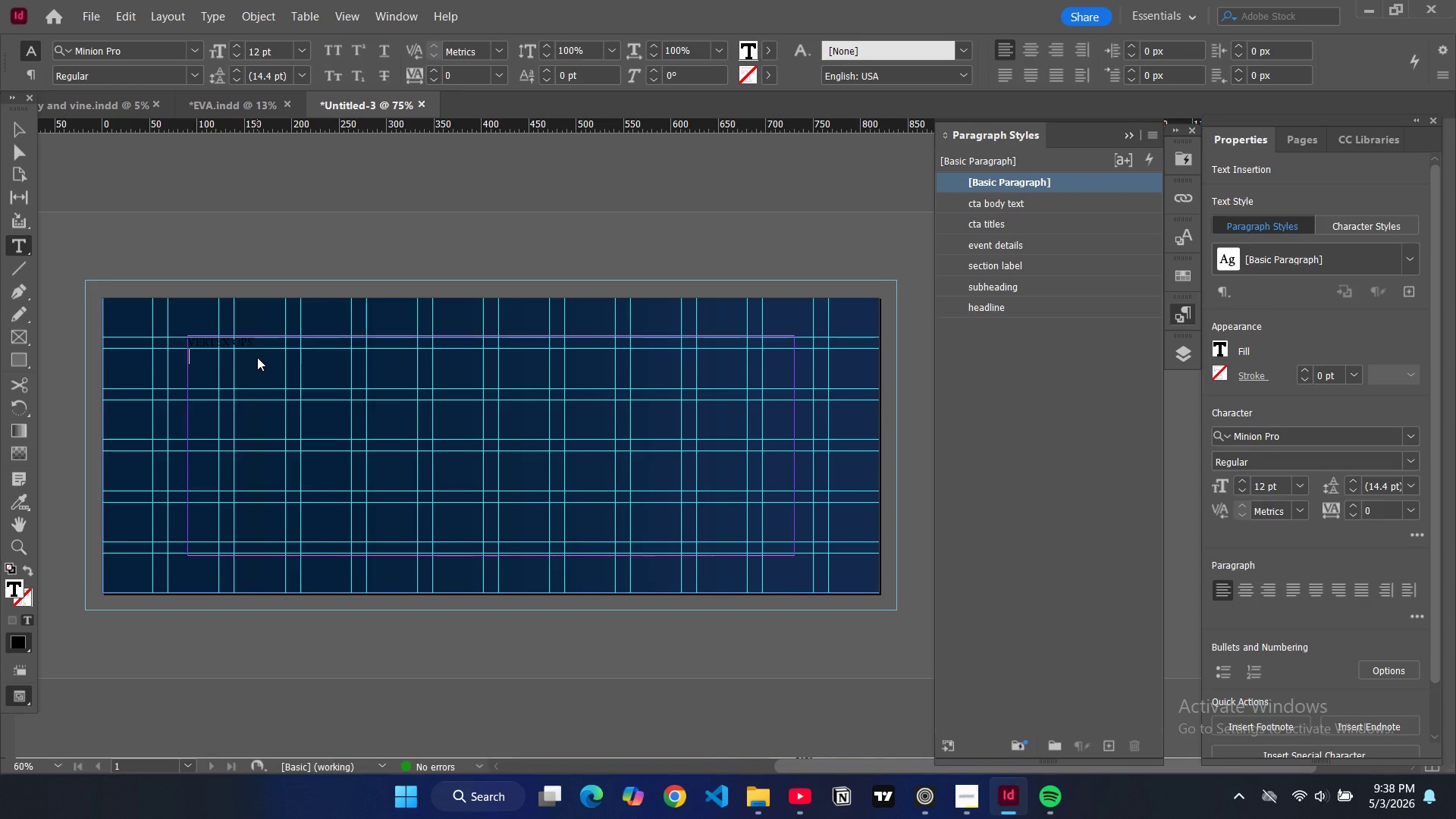 
type(CLOUD WORKSG)
key(Backspace)
type(HOP SERIES)
 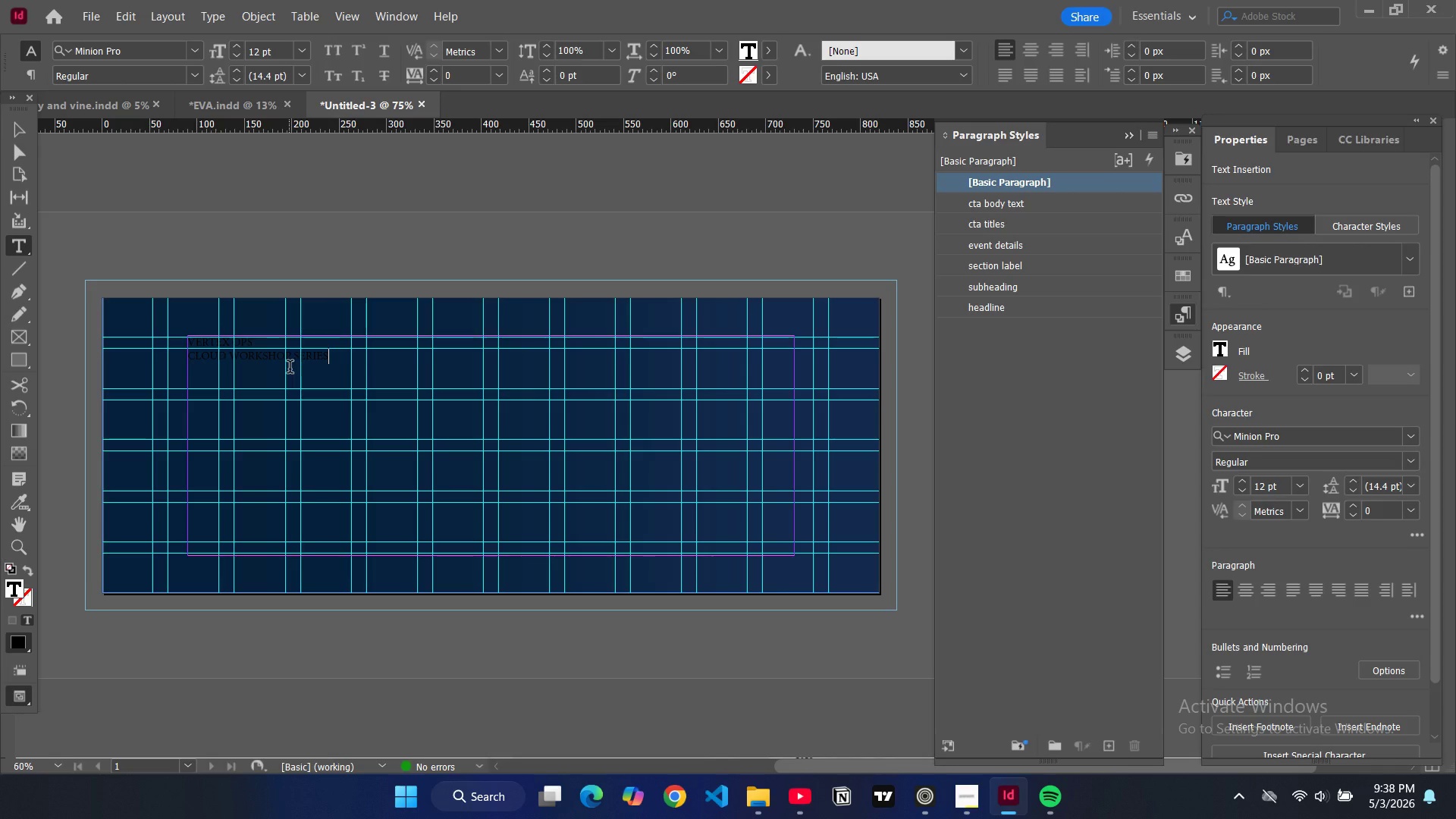 
wait(19.22)
 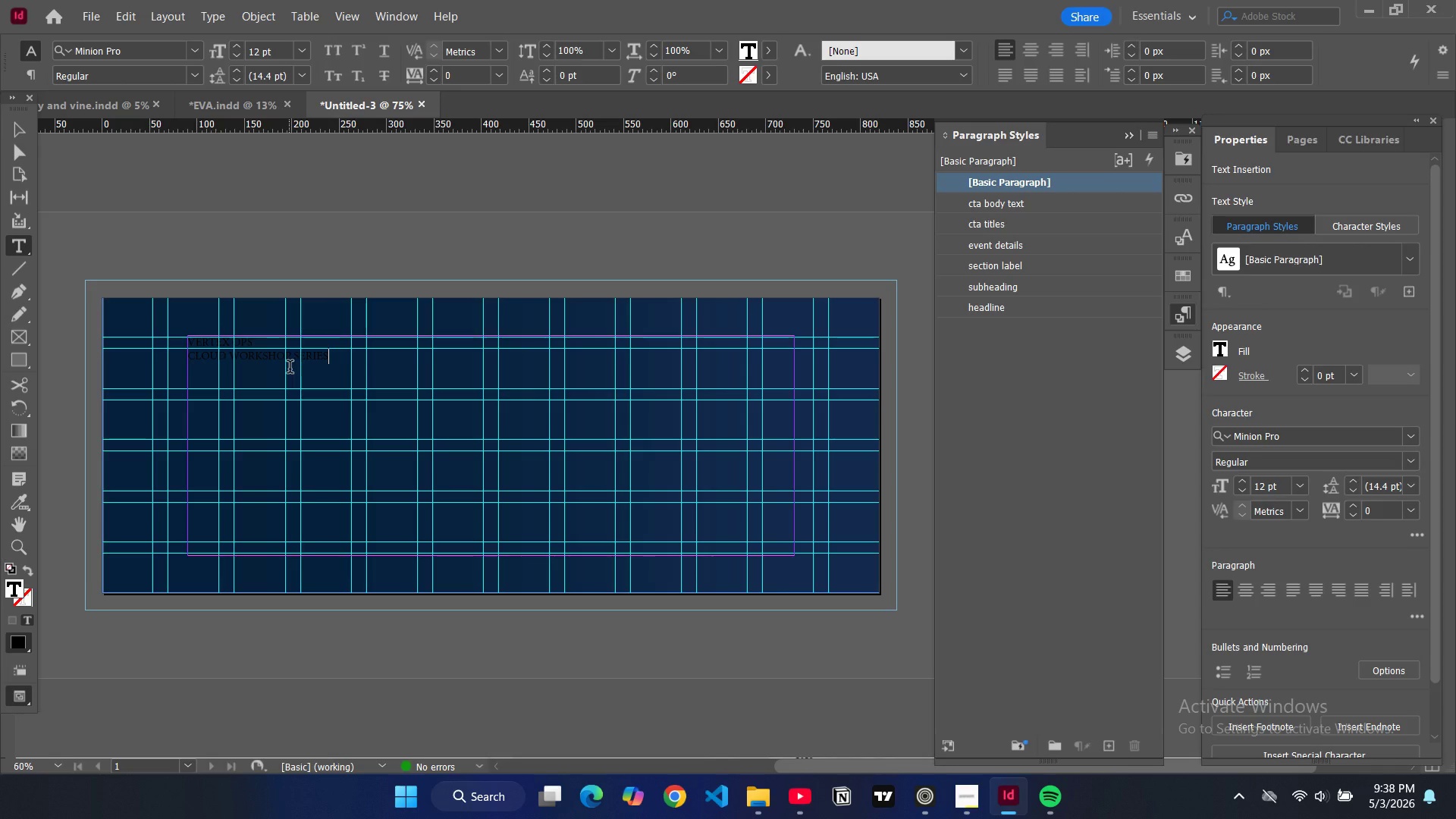 
key(Control+ControlLeft)
 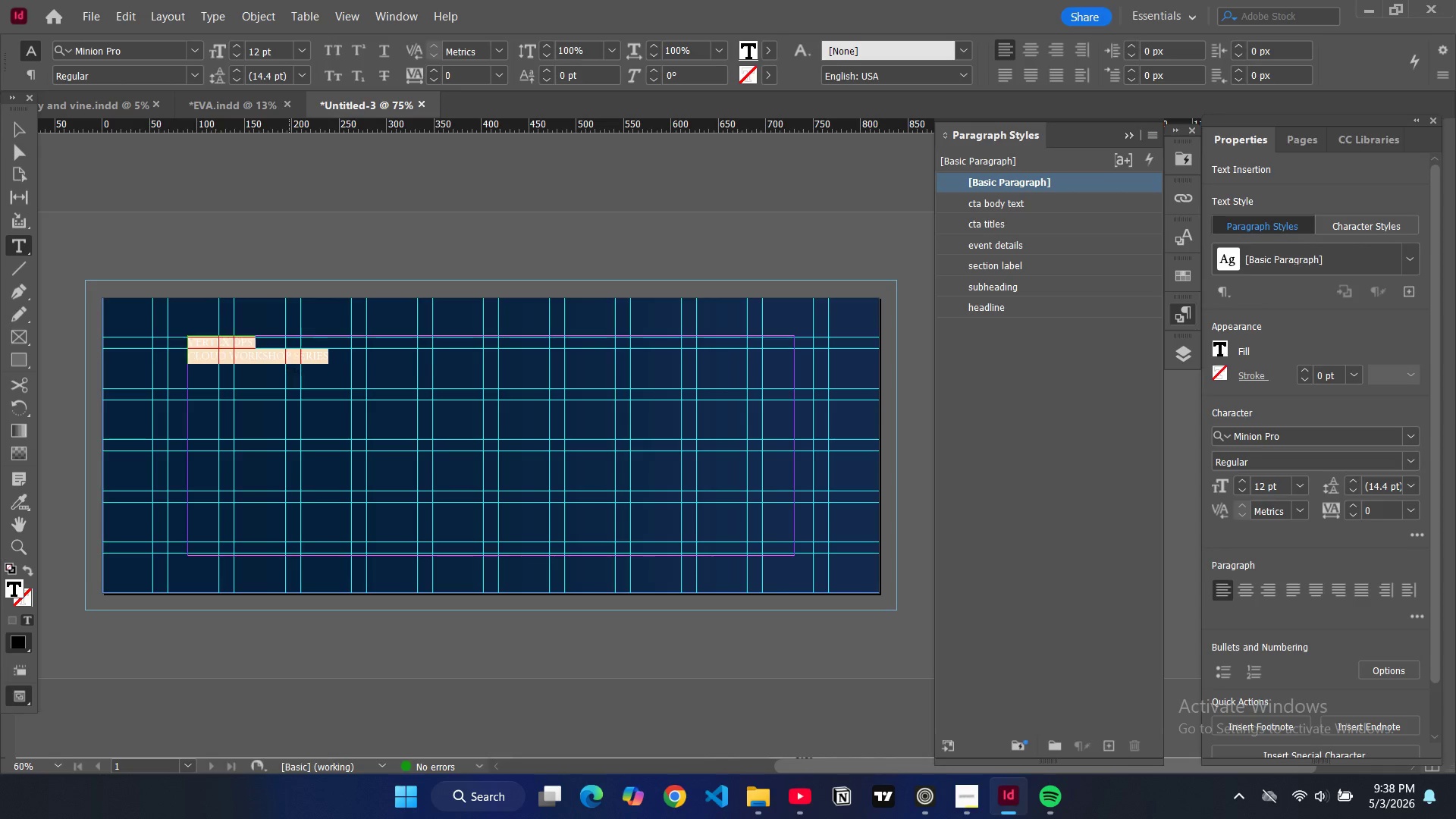 
key(Control+A)
 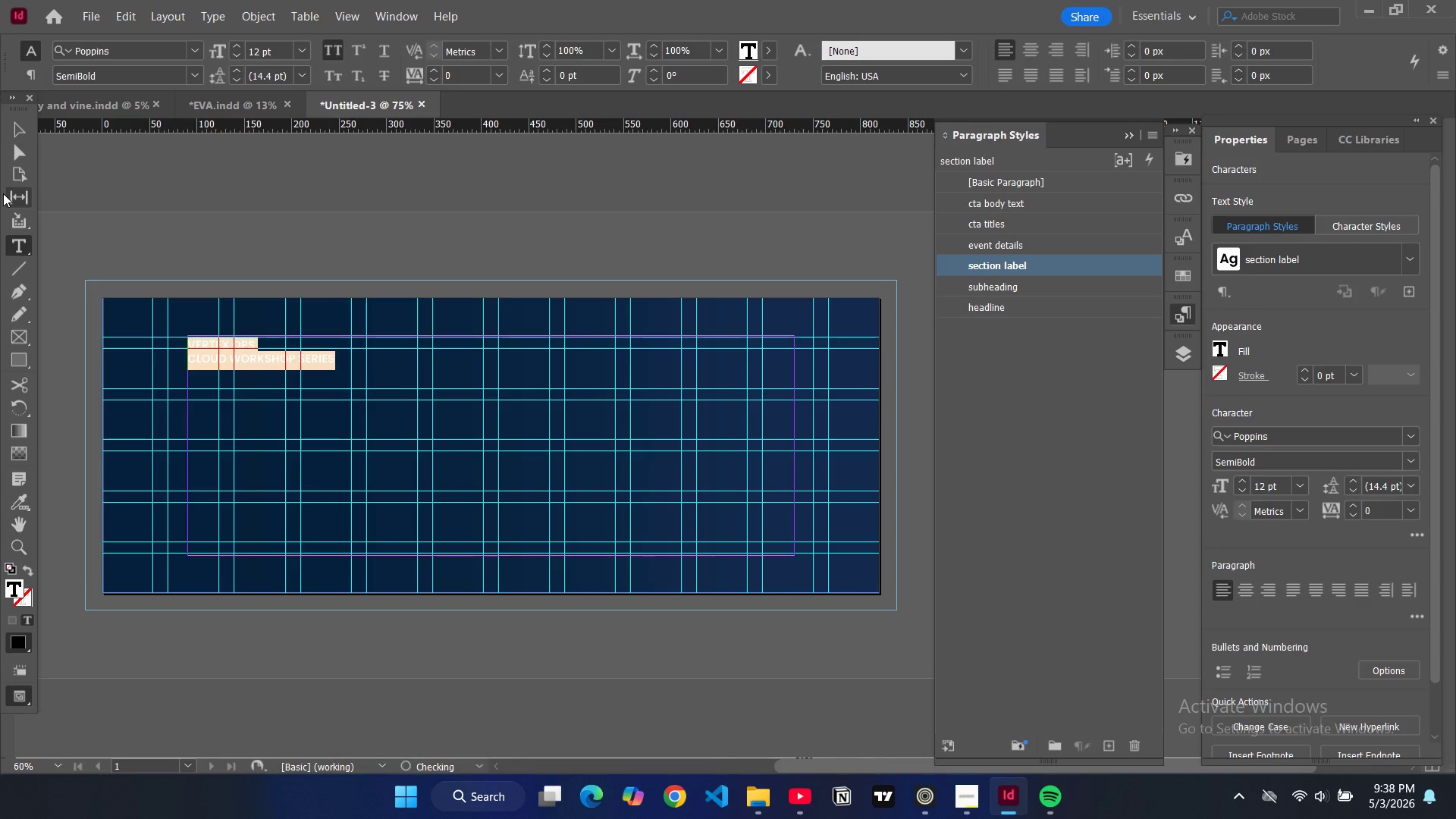 
left_click([185, 175])
 